 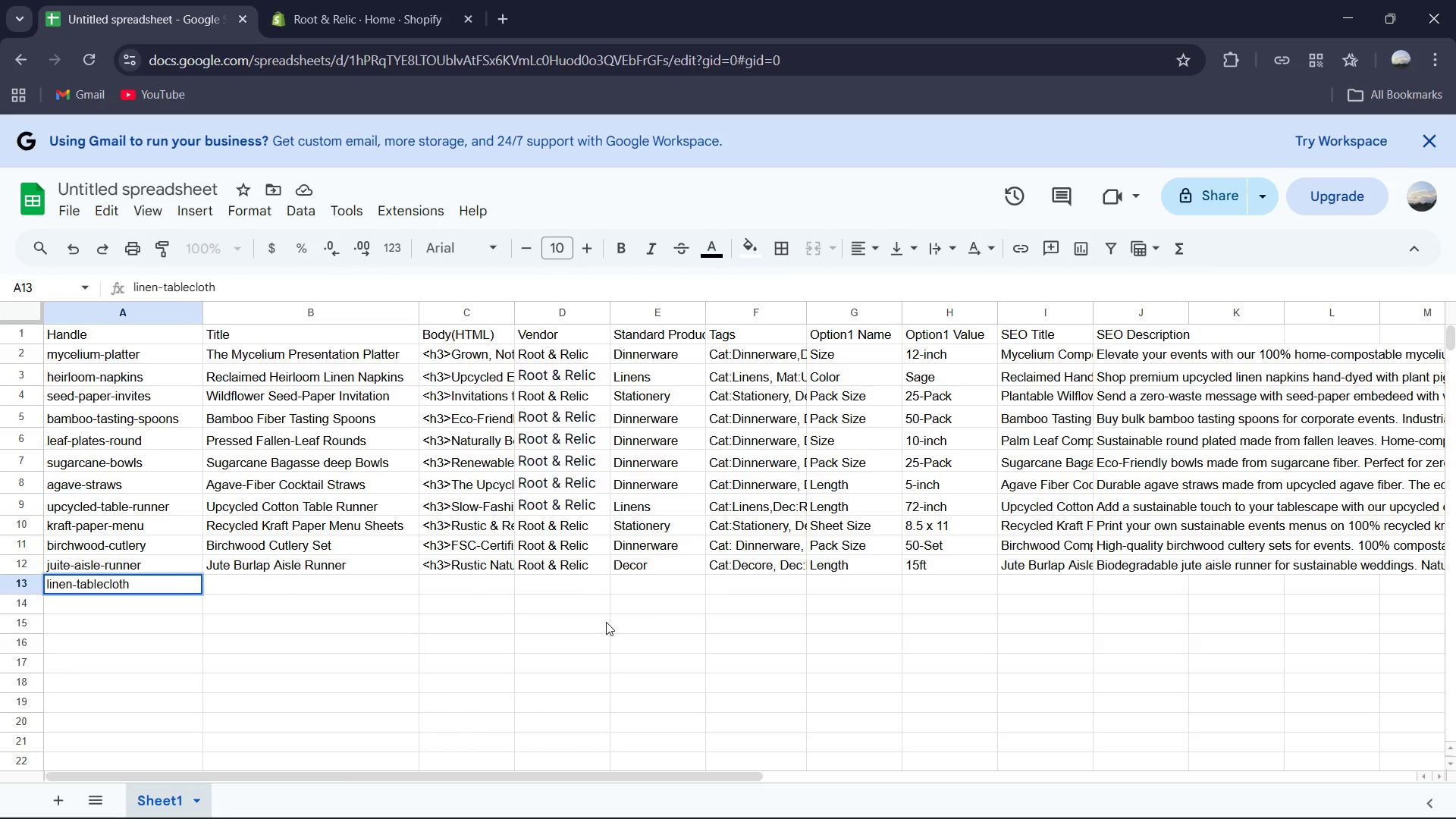 
key(ArrowRight)
 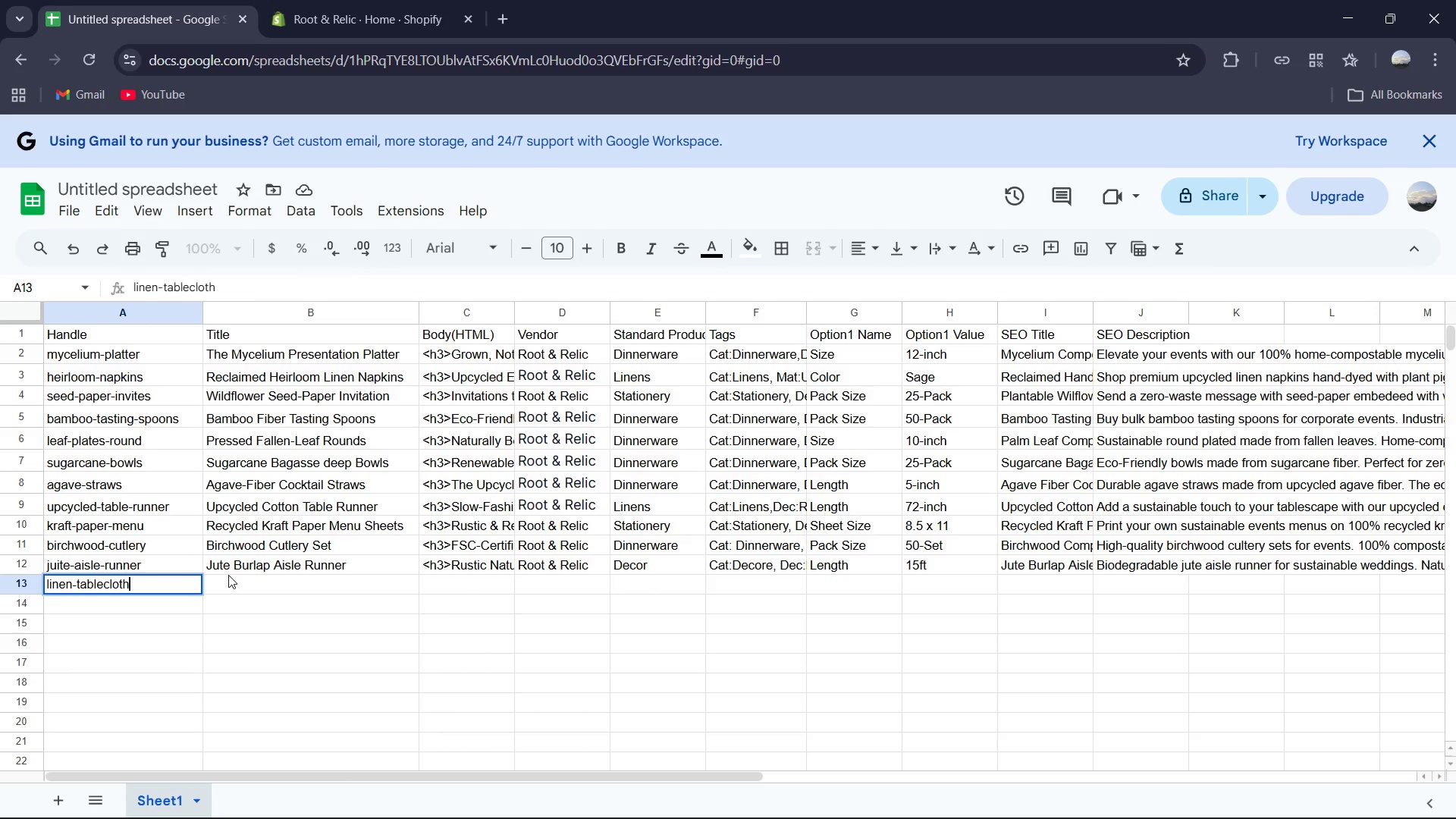 
left_click([231, 574])
 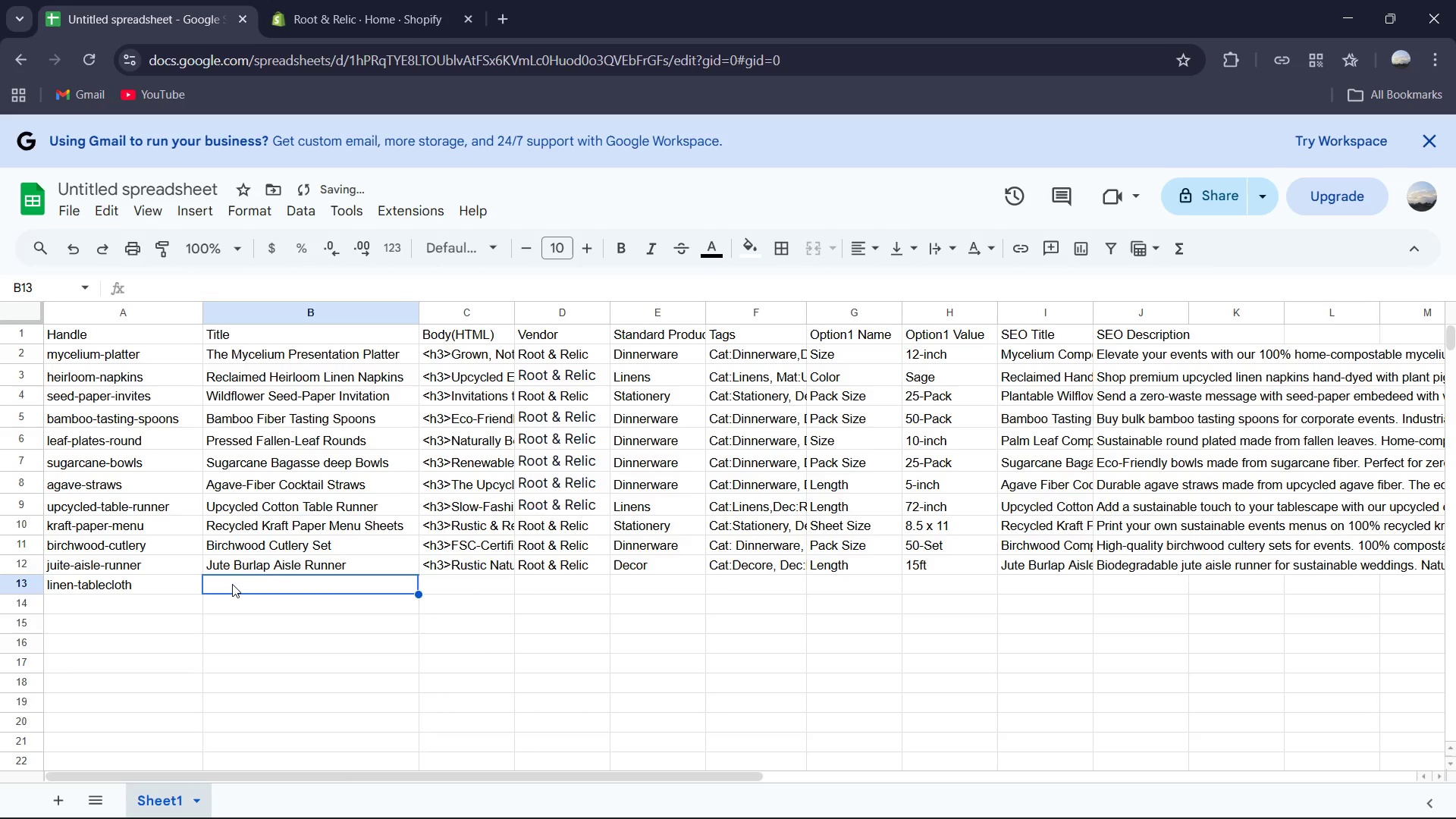 
left_click([232, 584])
 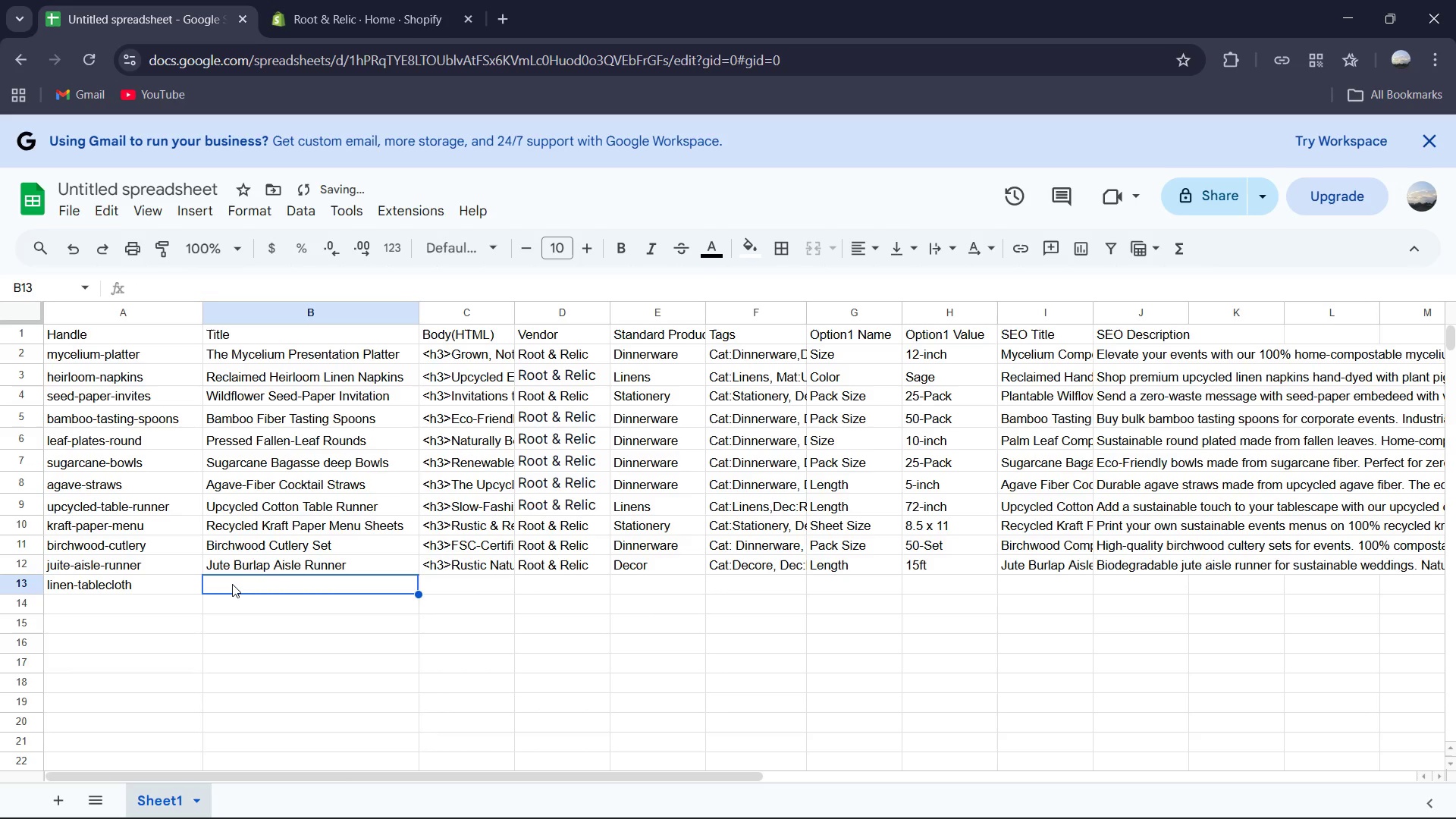 
type(Stone-wa)
key(Backspace)
key(Backspace)
type(Washed Linen Tablecloth)
 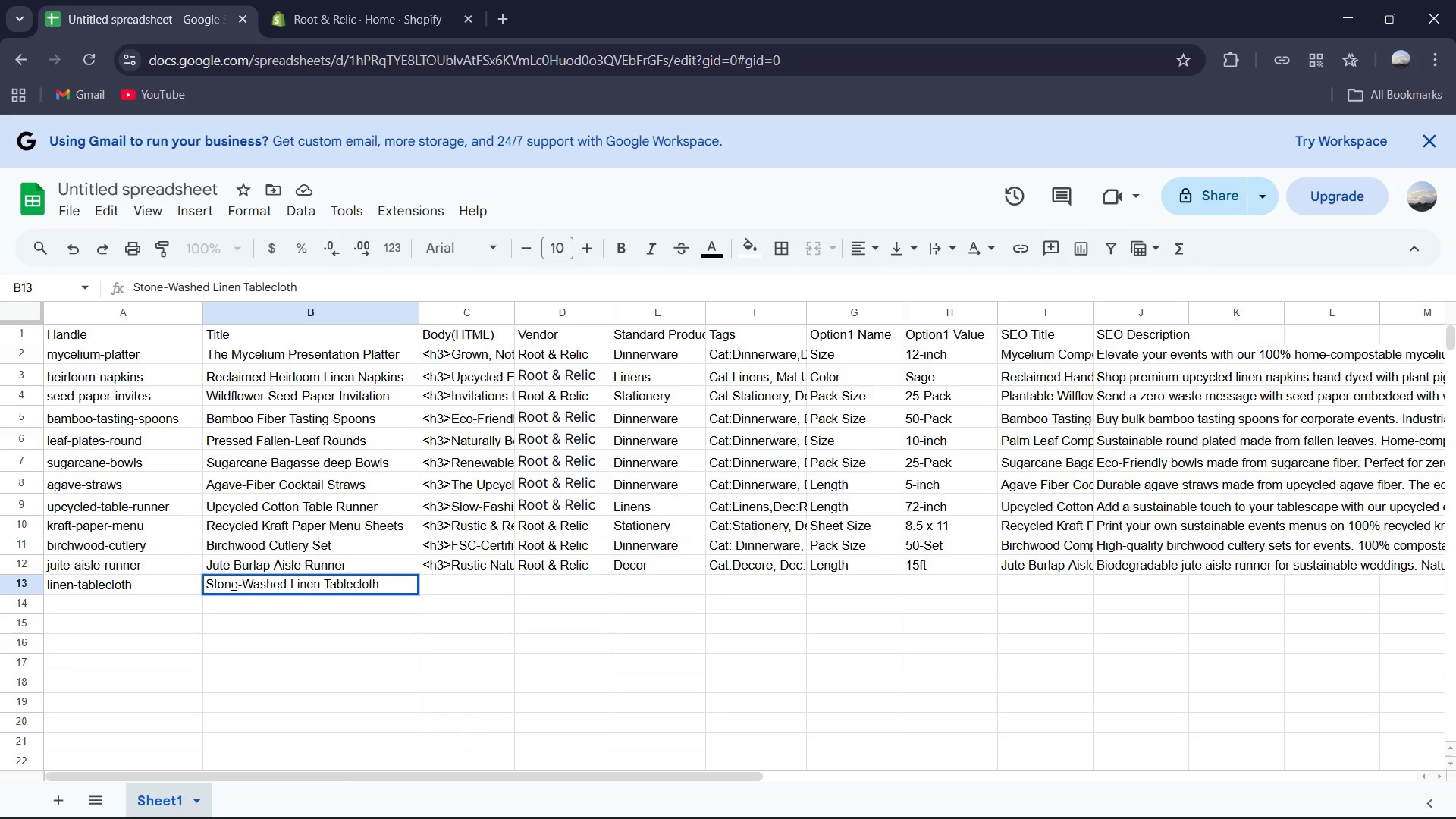 
key(ArrowRight)
 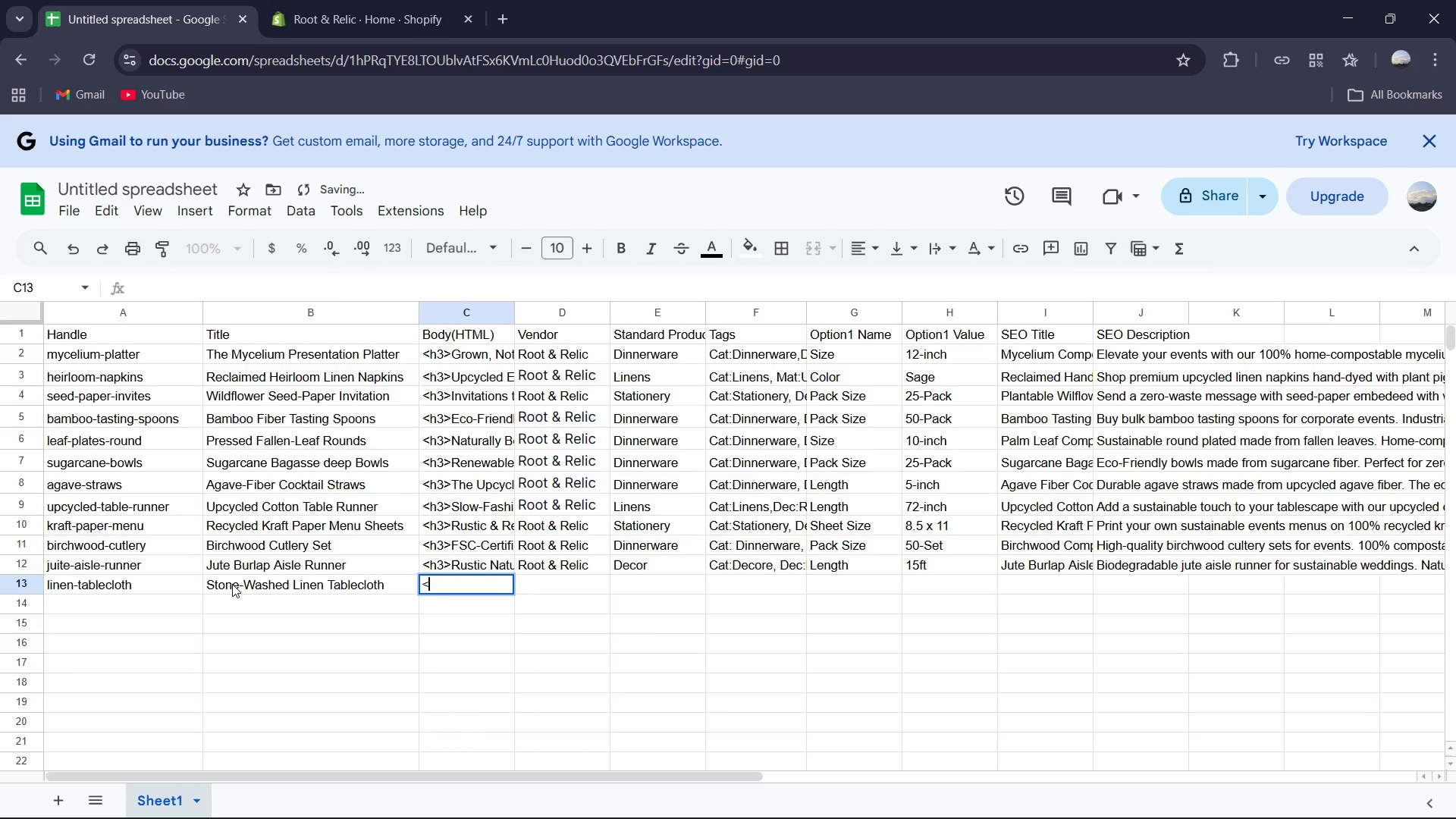 
type(<h3></h3>)
 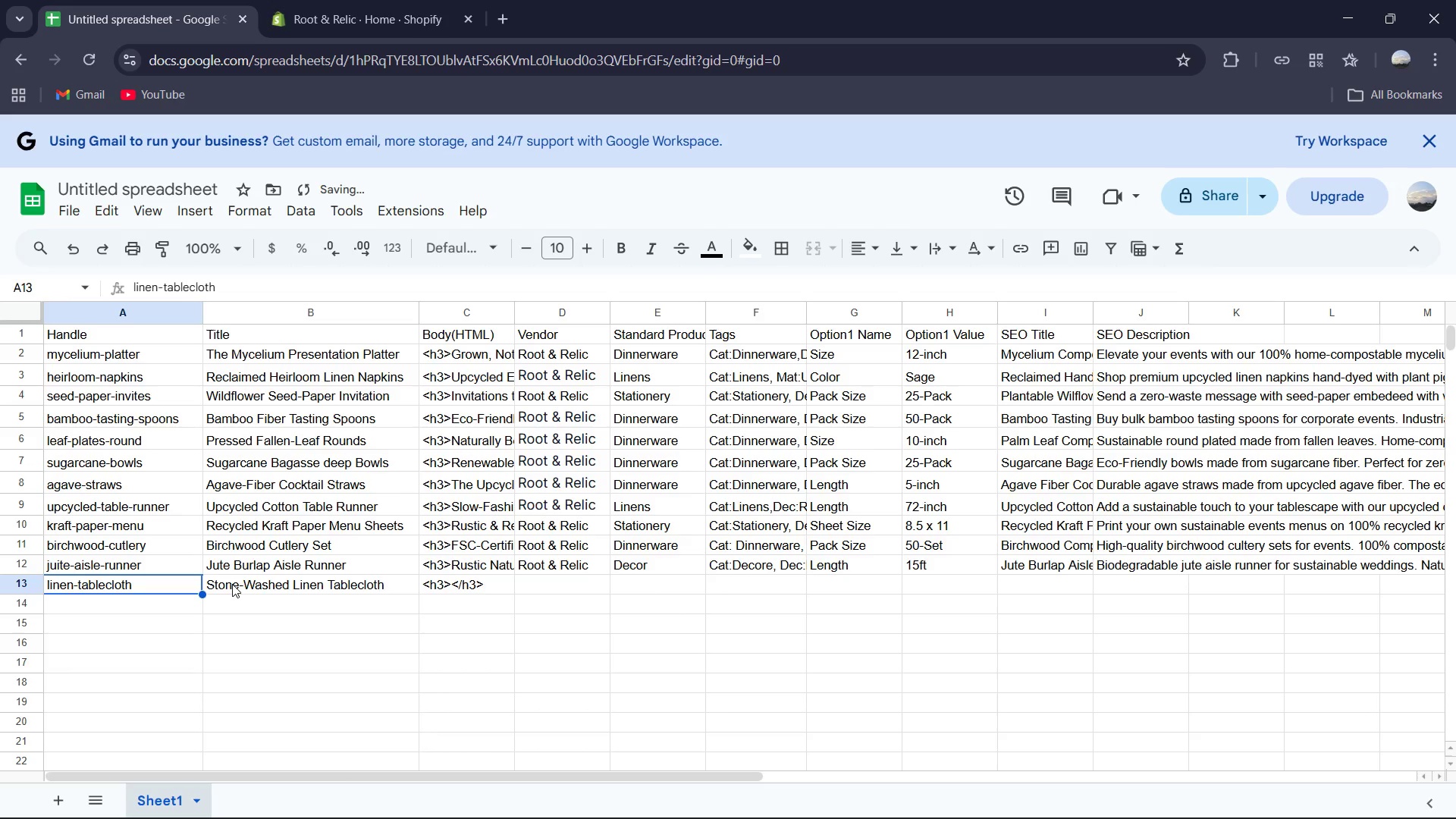 
 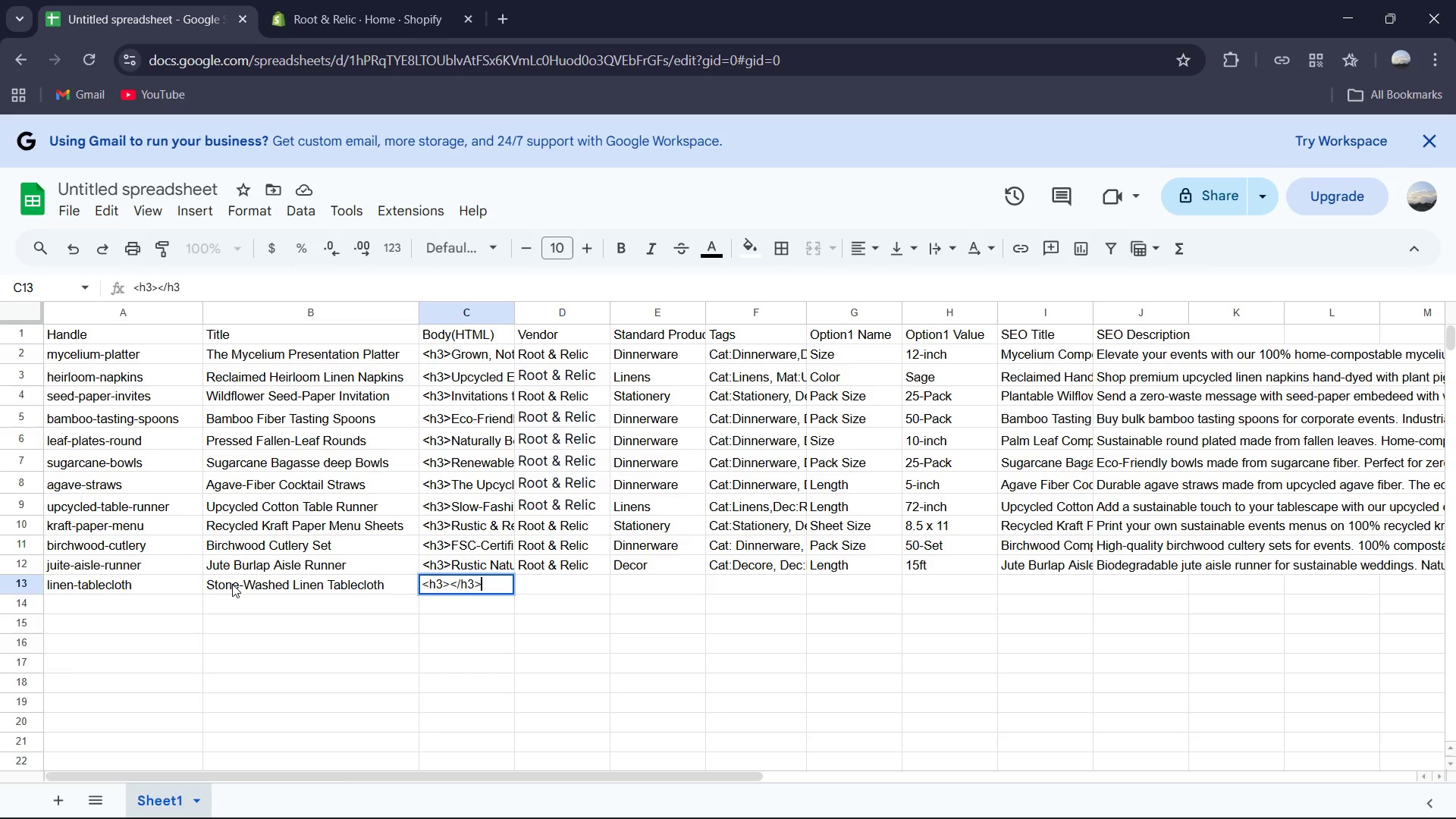 
key(ArrowLeft)
 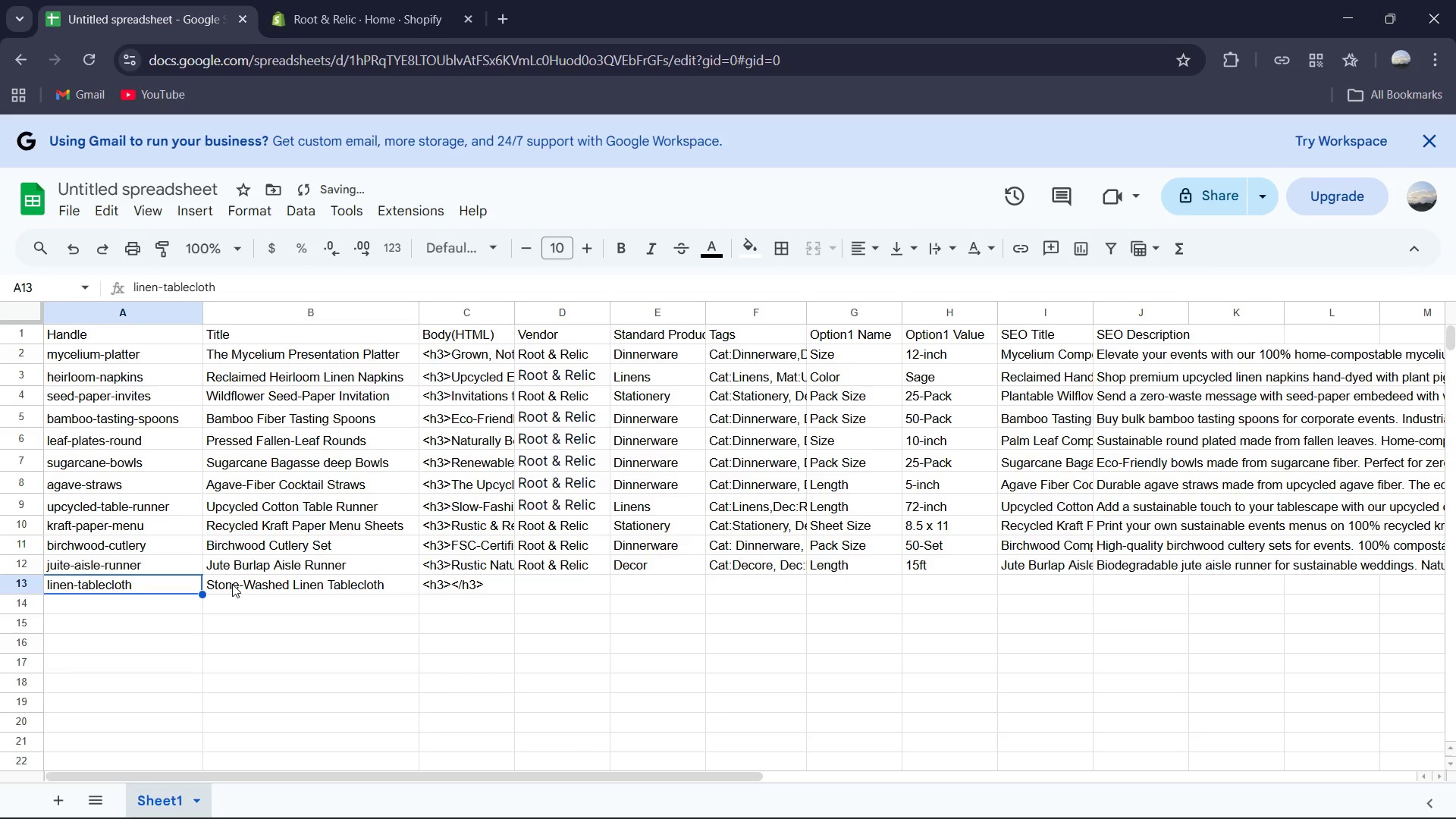 
key(ArrowLeft)
 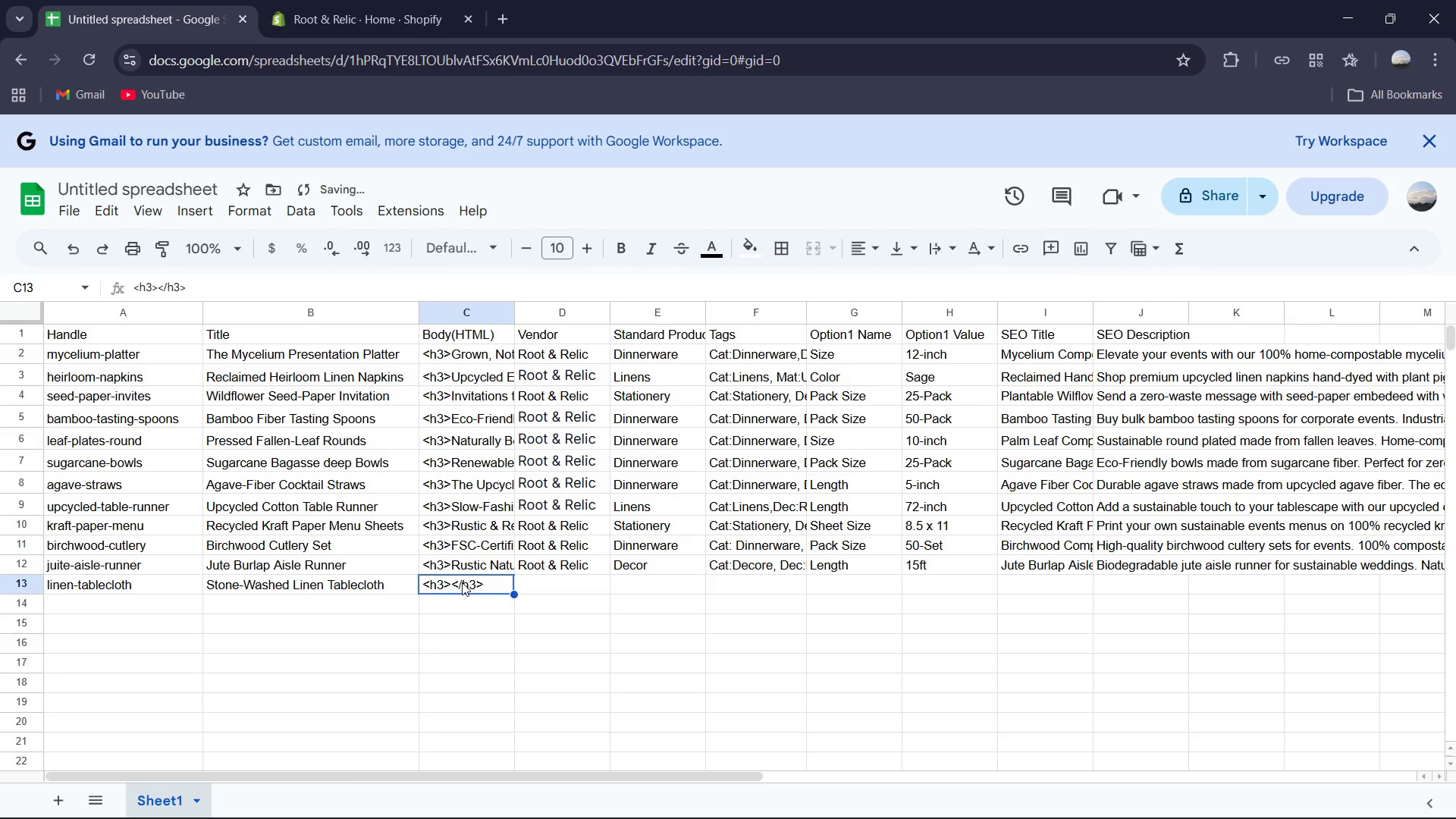 
double_click([462, 582])
 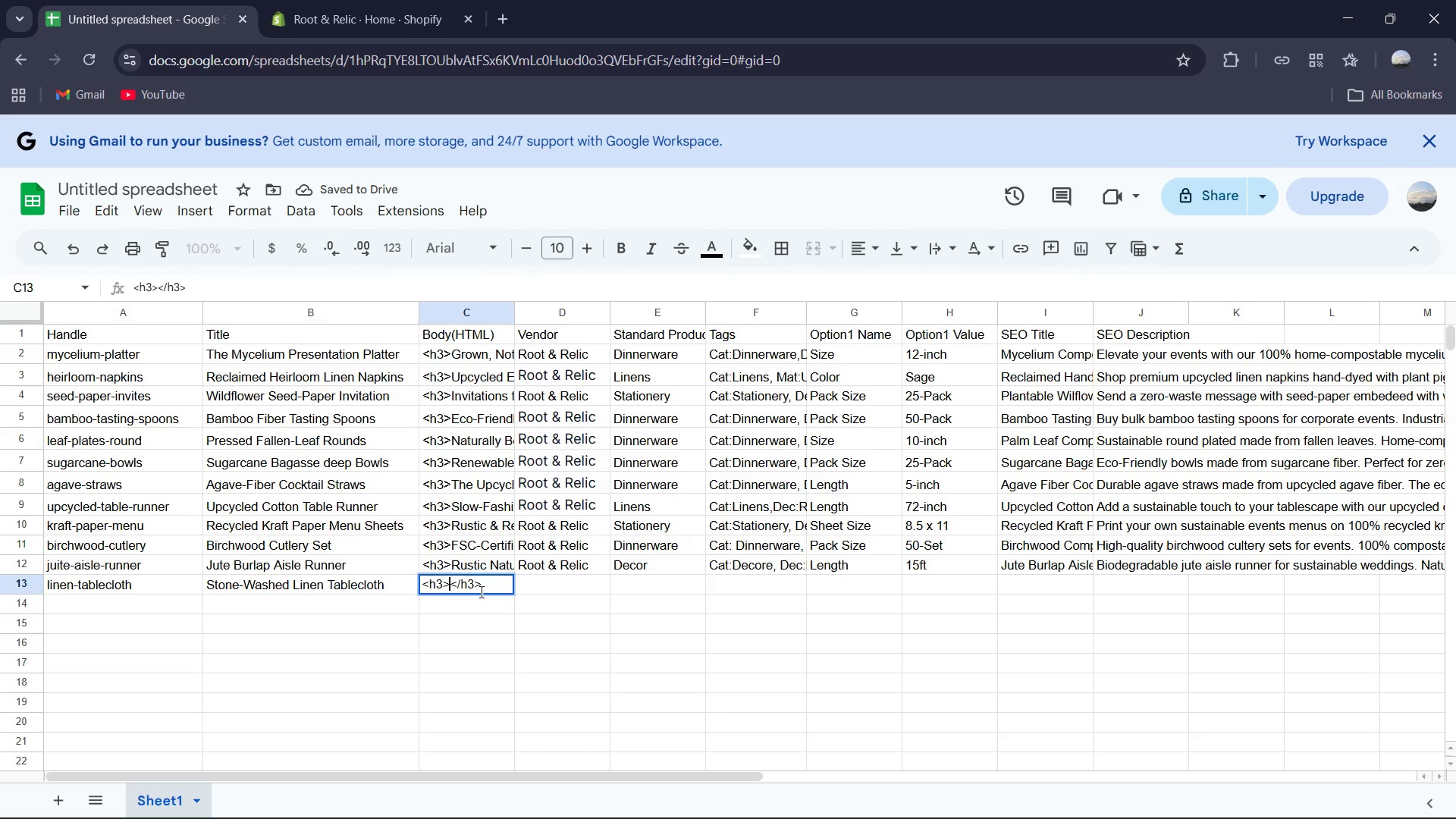 
left_click([453, 585])
 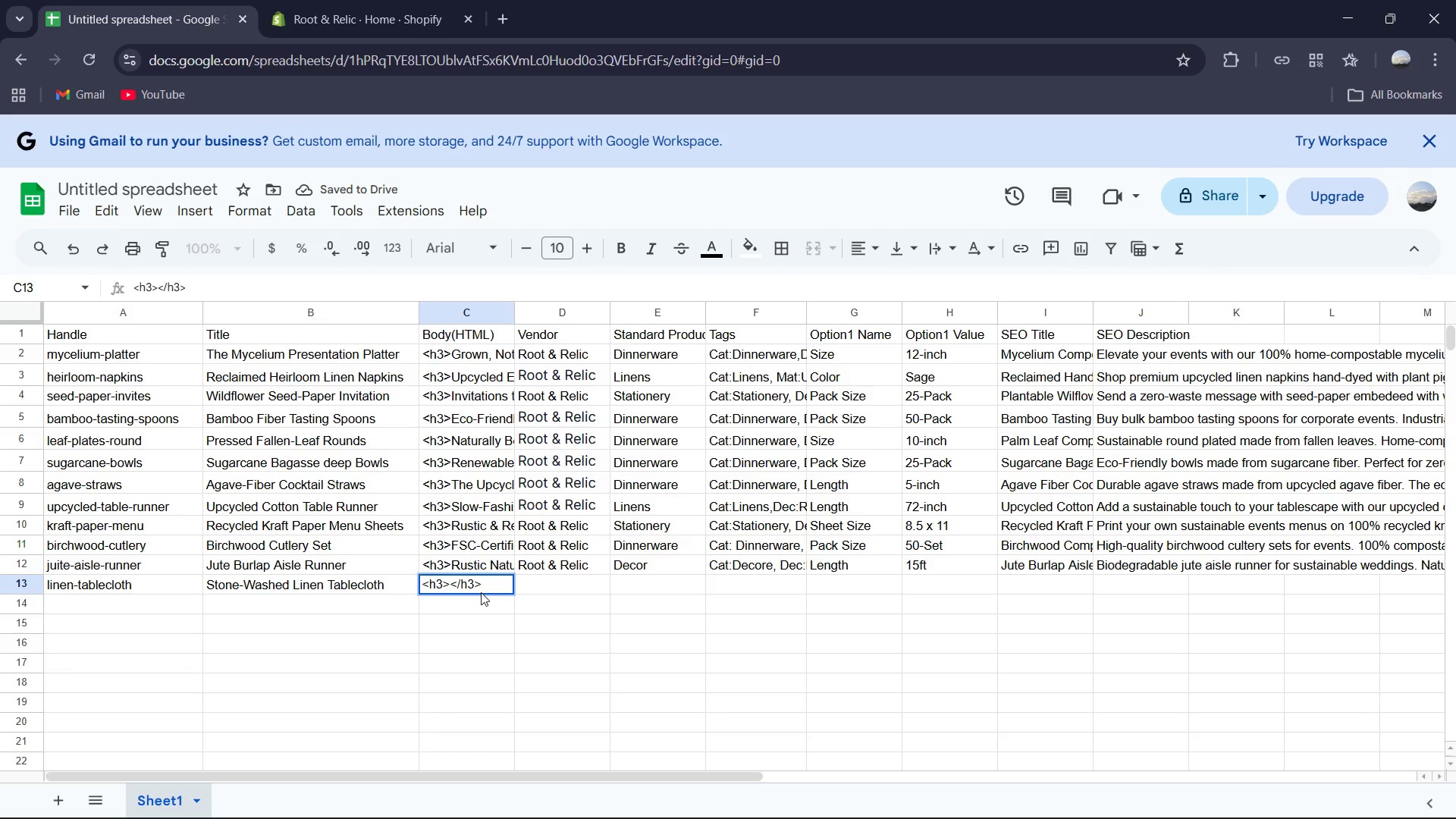 
type(Timeless Sustainable)
key(Backspace)
type(iliy)
key(Backspace)
key(Backspace)
type(ty )
 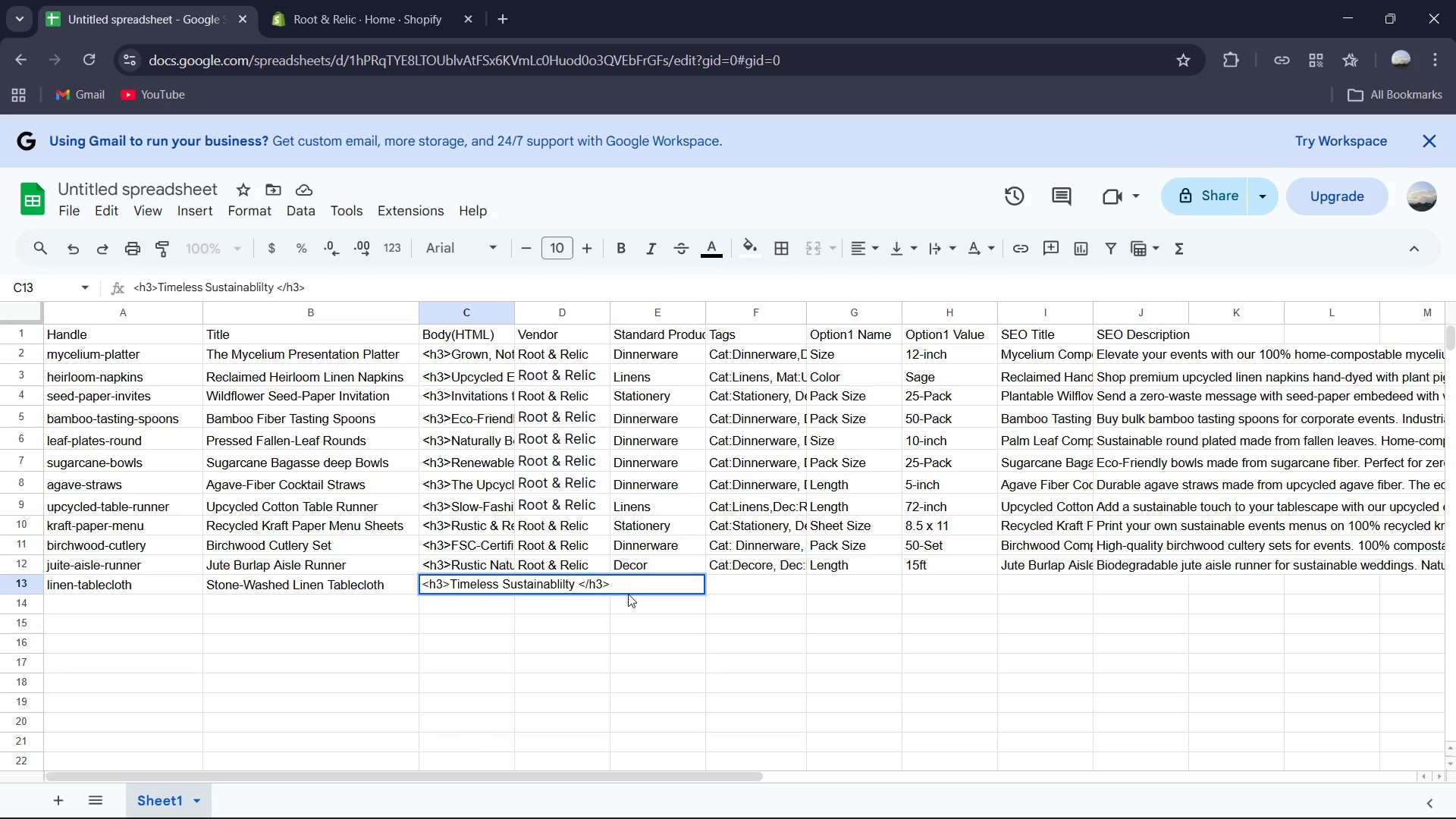 
left_click([613, 583])
 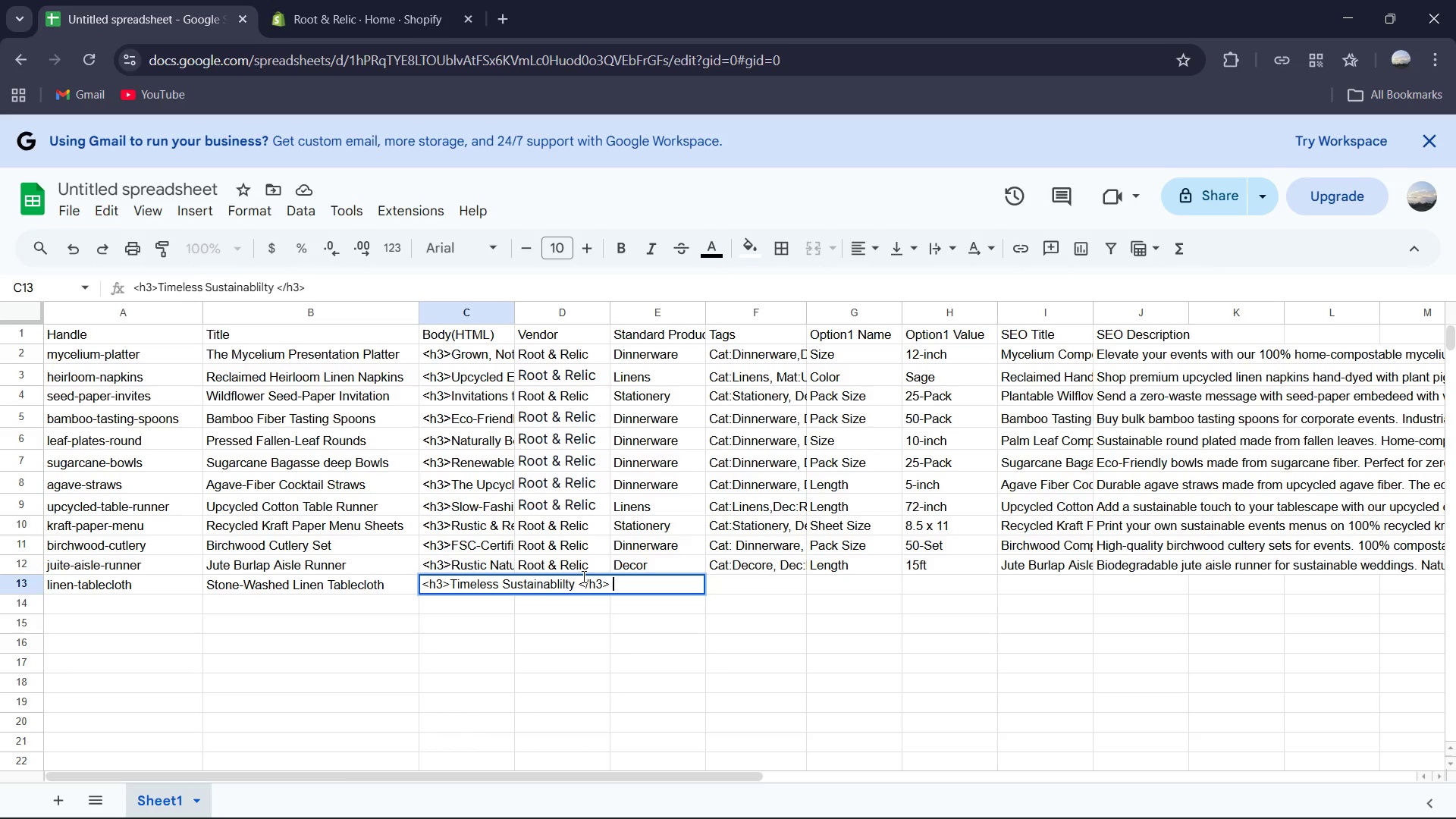 
key(Space)
 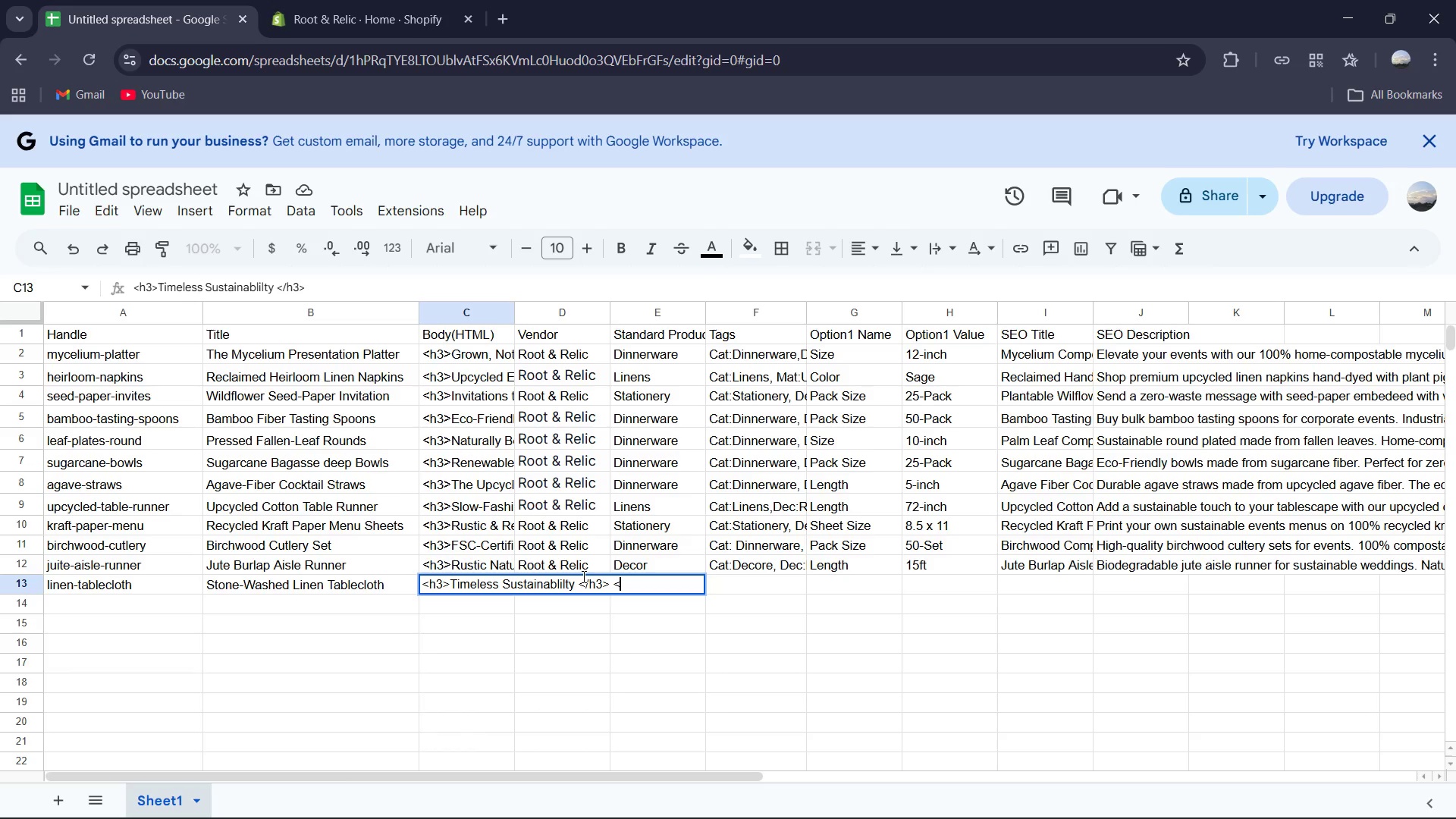 
key(Shift+ShiftRight)
 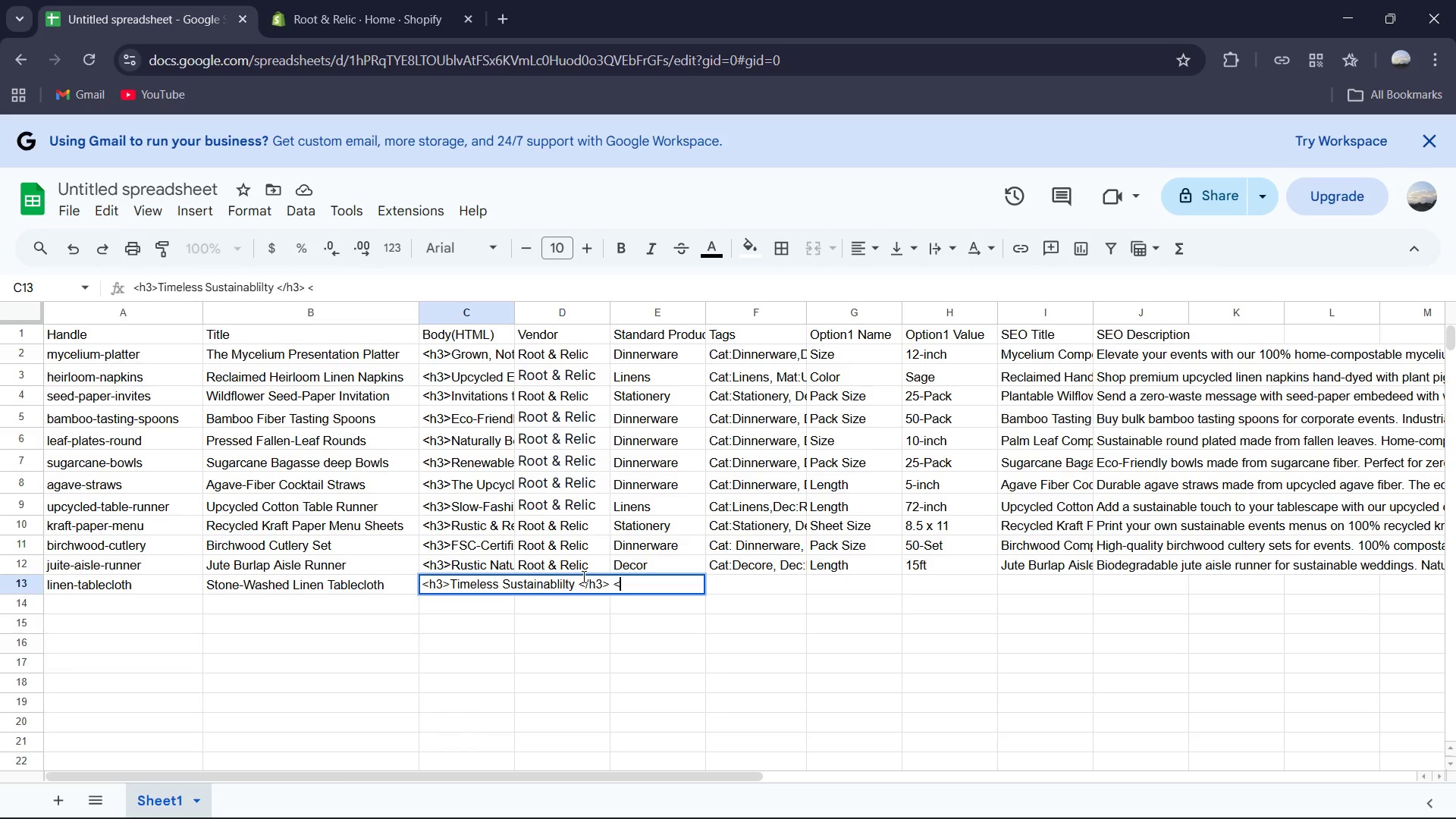 
key(Shift+Comma)
 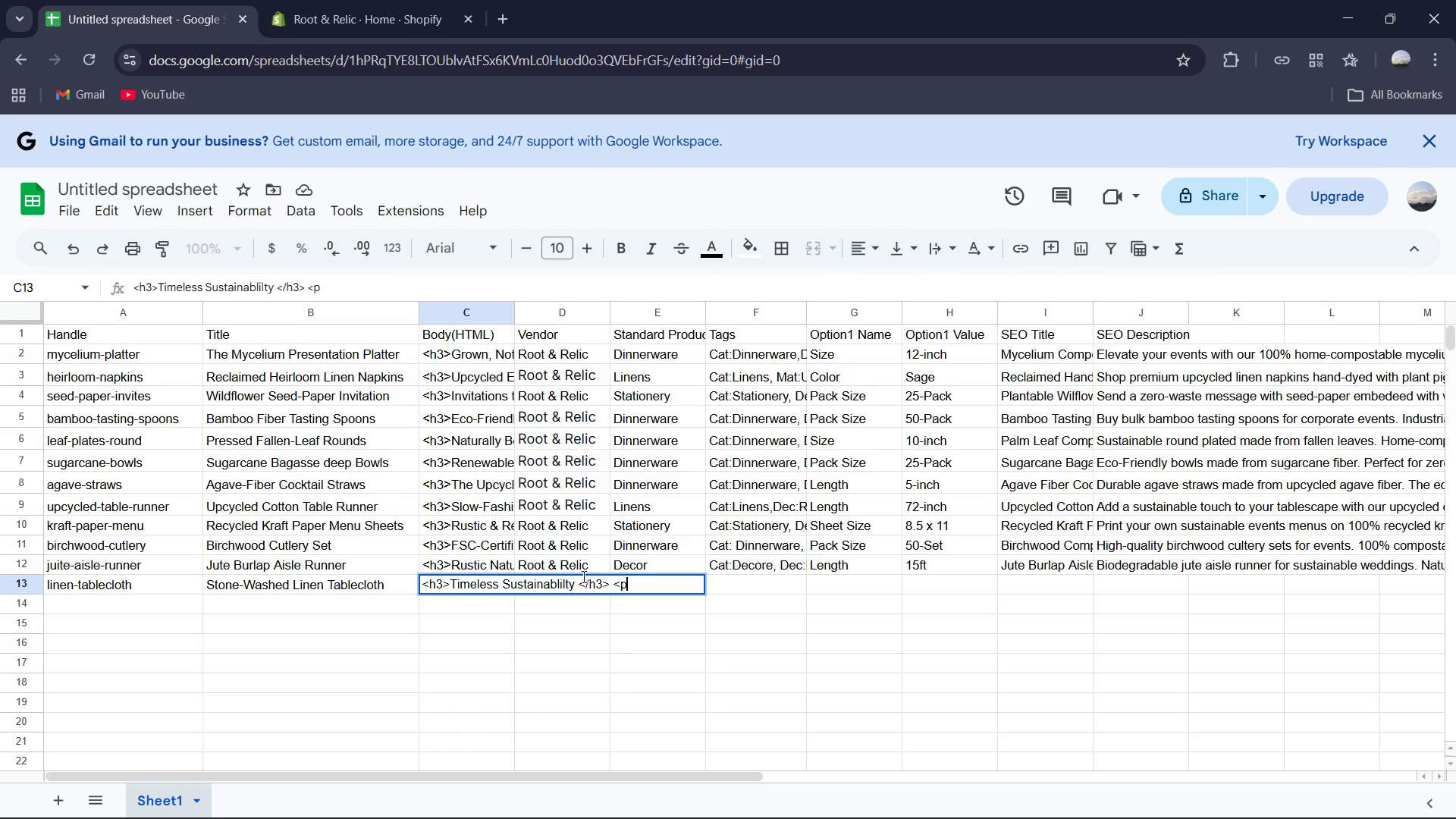 
key(P)
 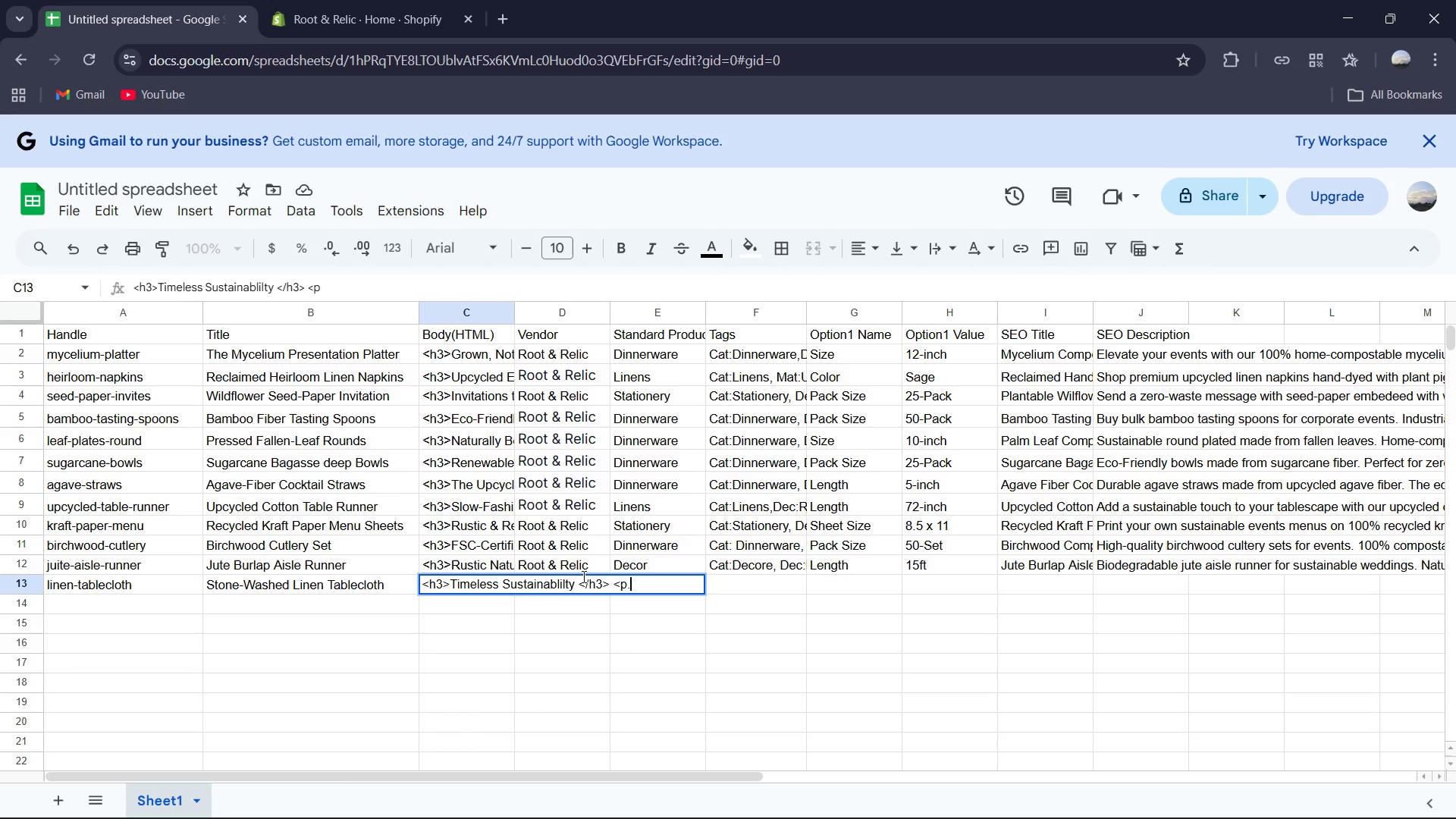 
key(Shift+ShiftRight)
 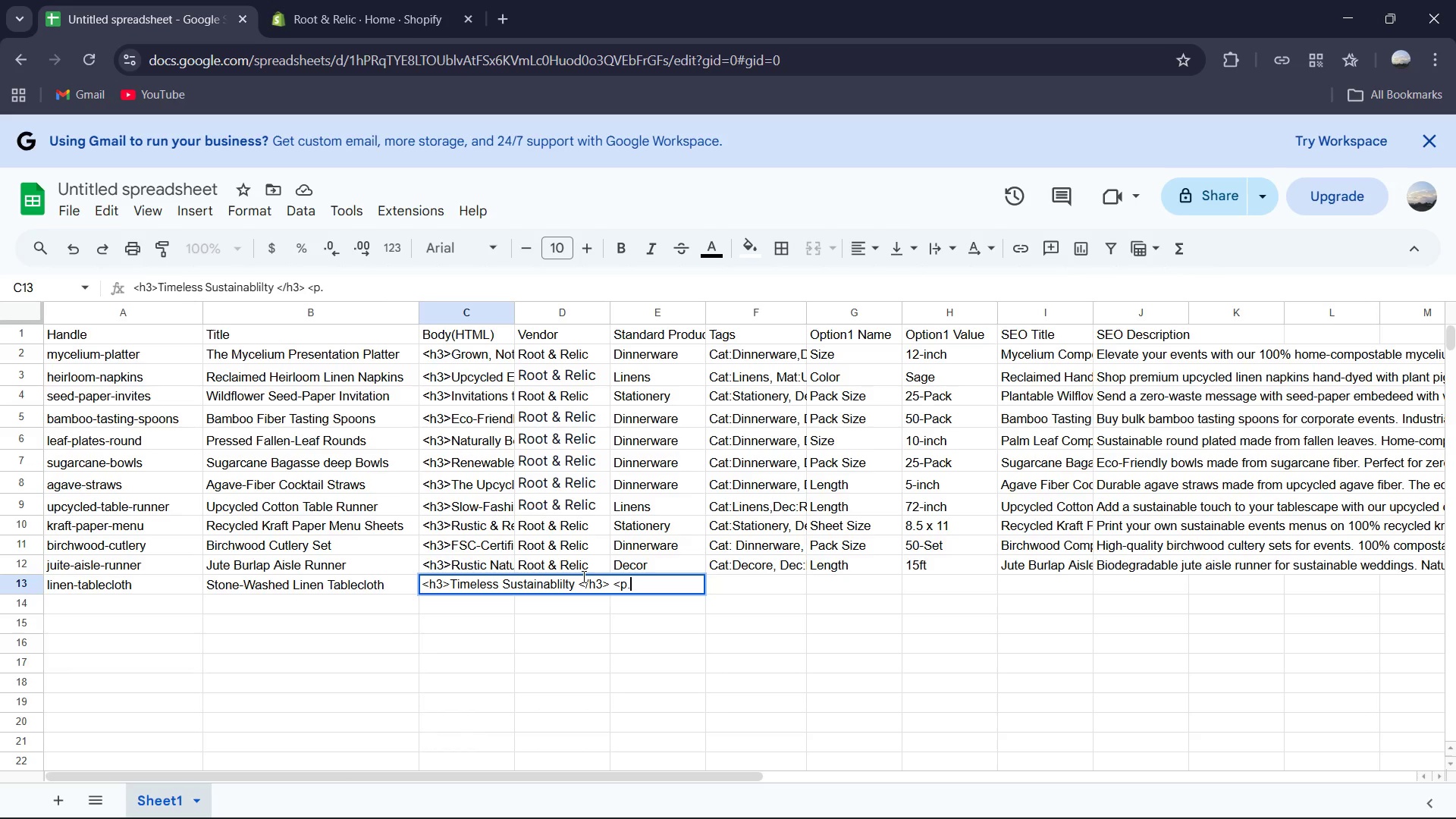 
key(Period)
 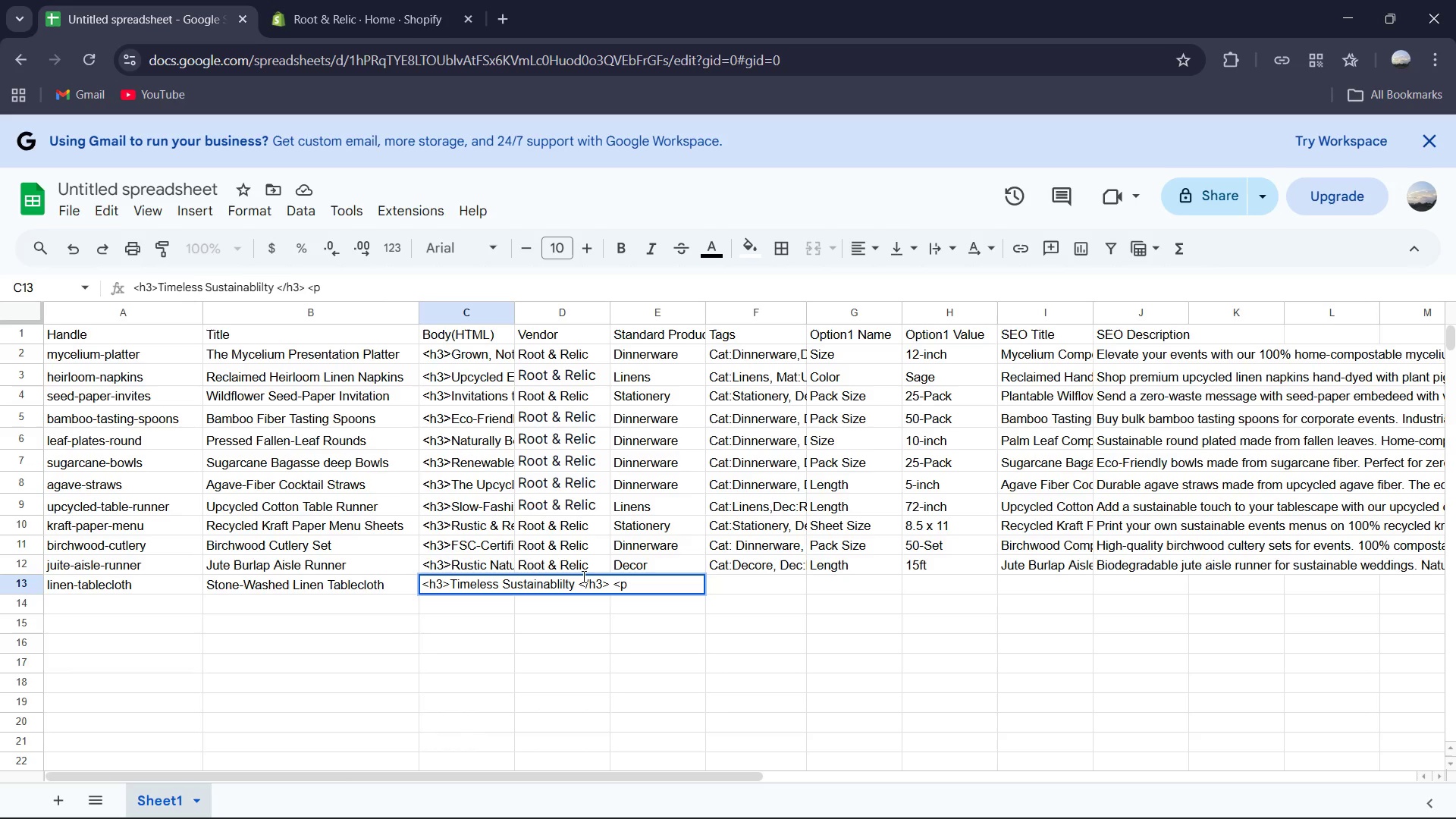 
key(Backspace)
 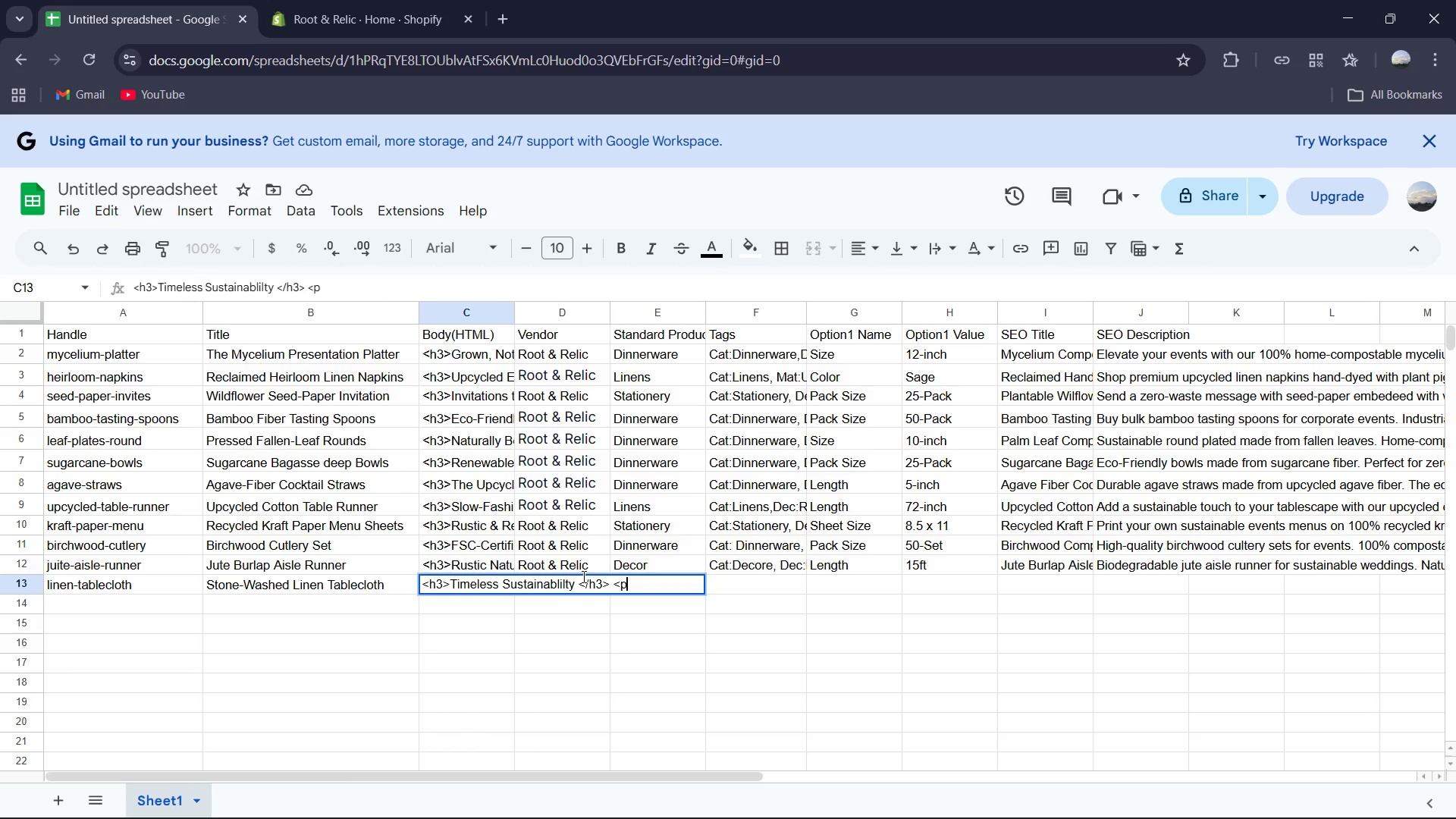 
key(Shift+Period)
 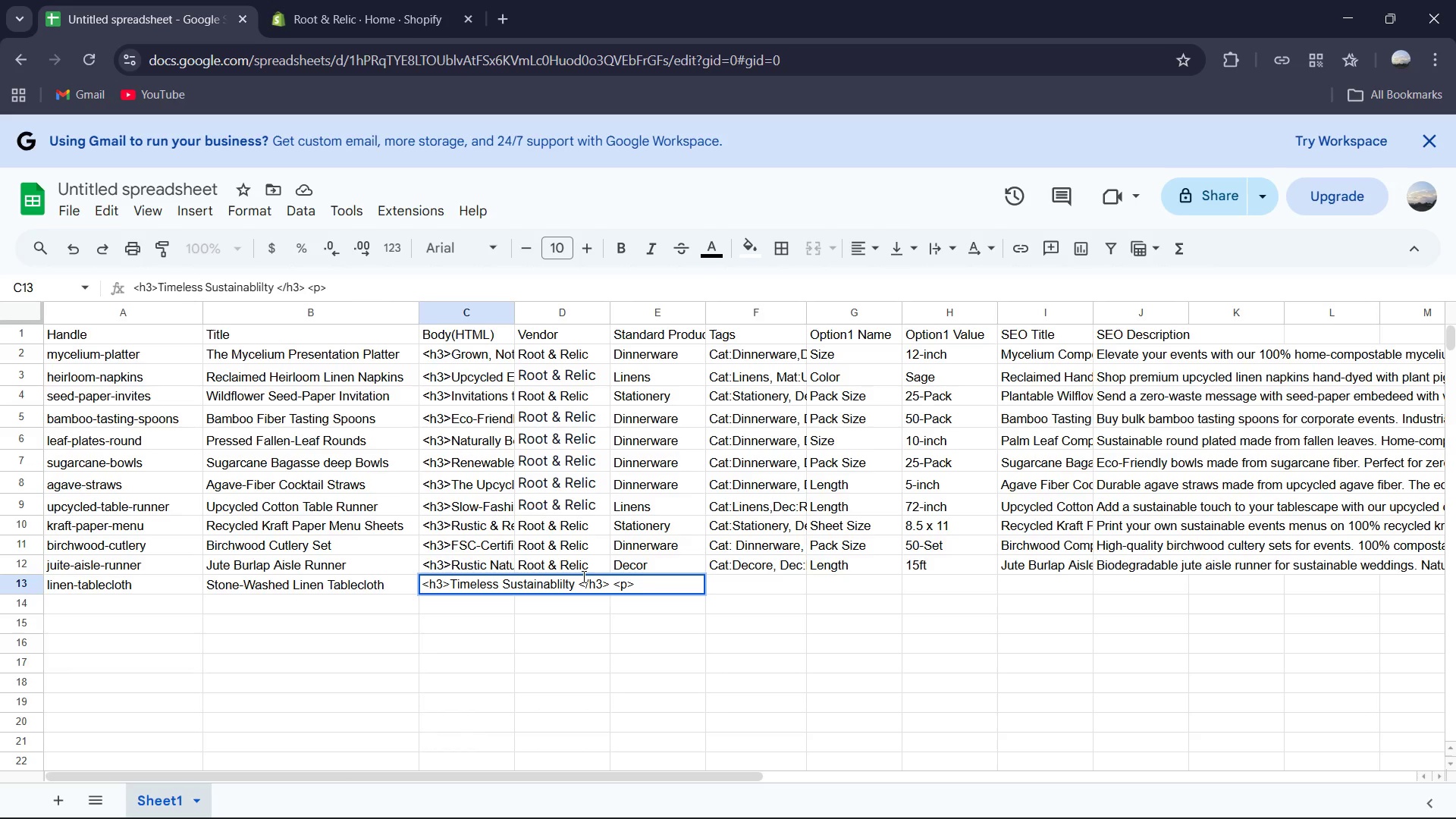 
key(Shift+Comma)
 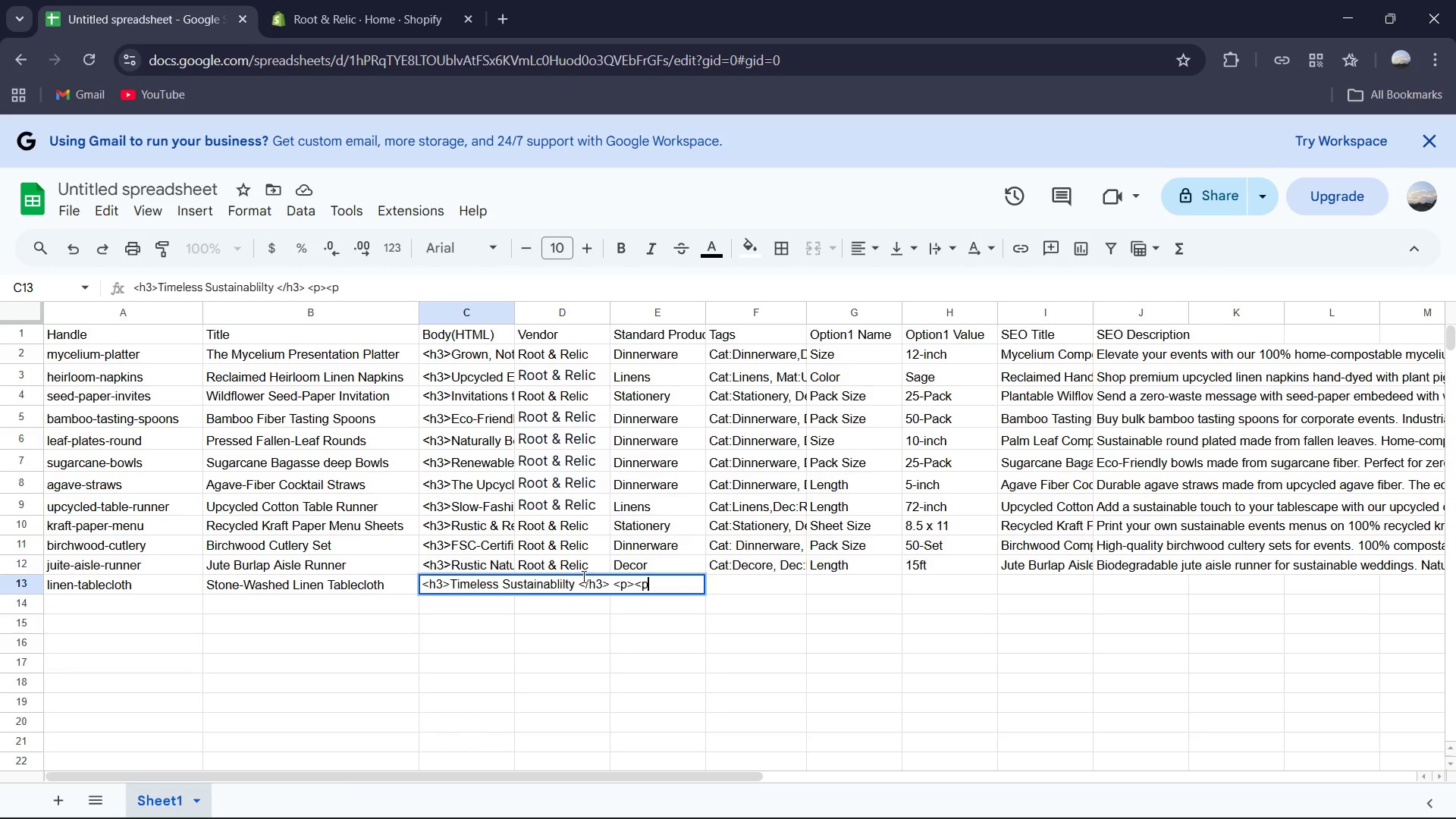 
key(P)
 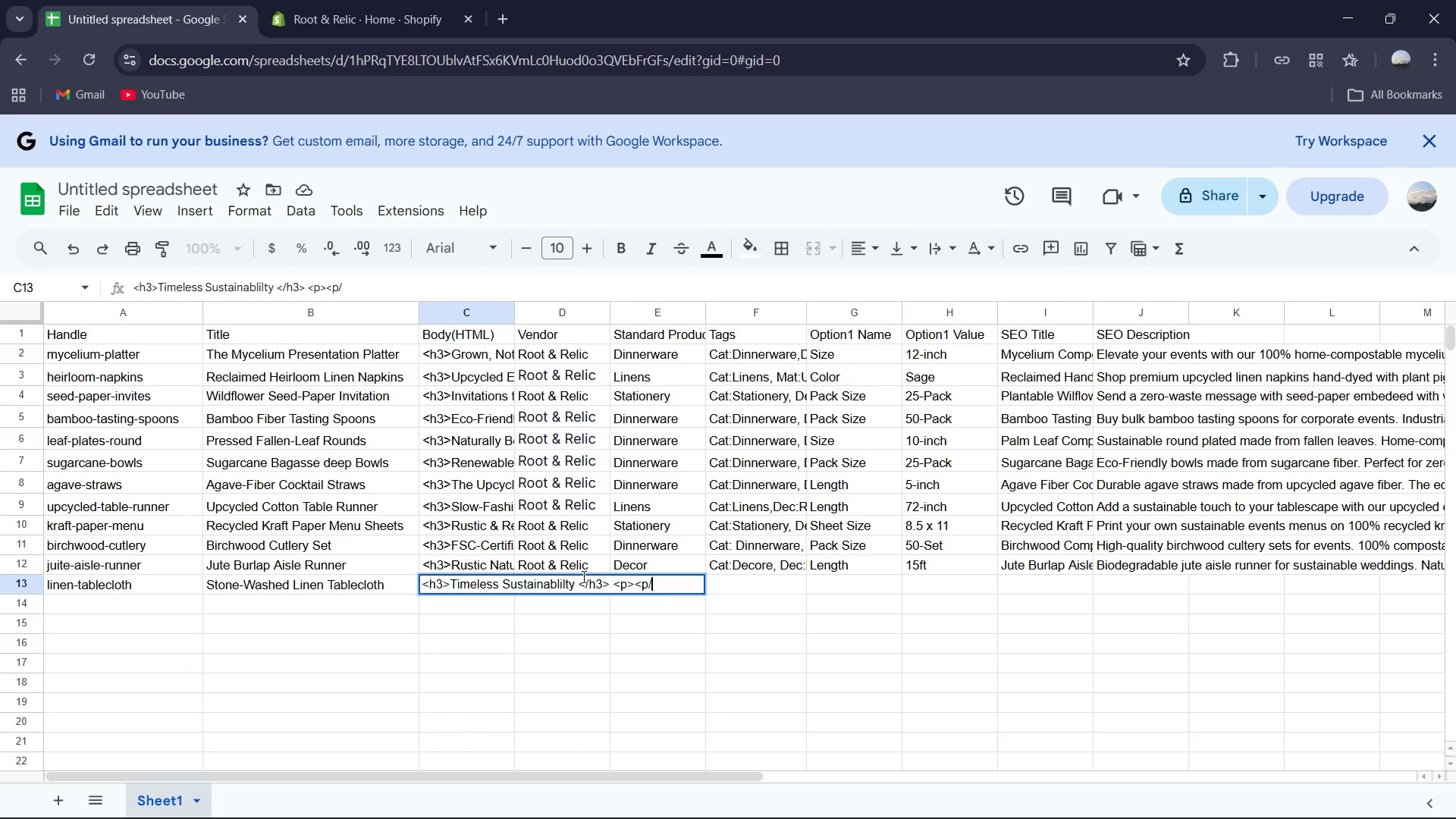 
key(Slash)
 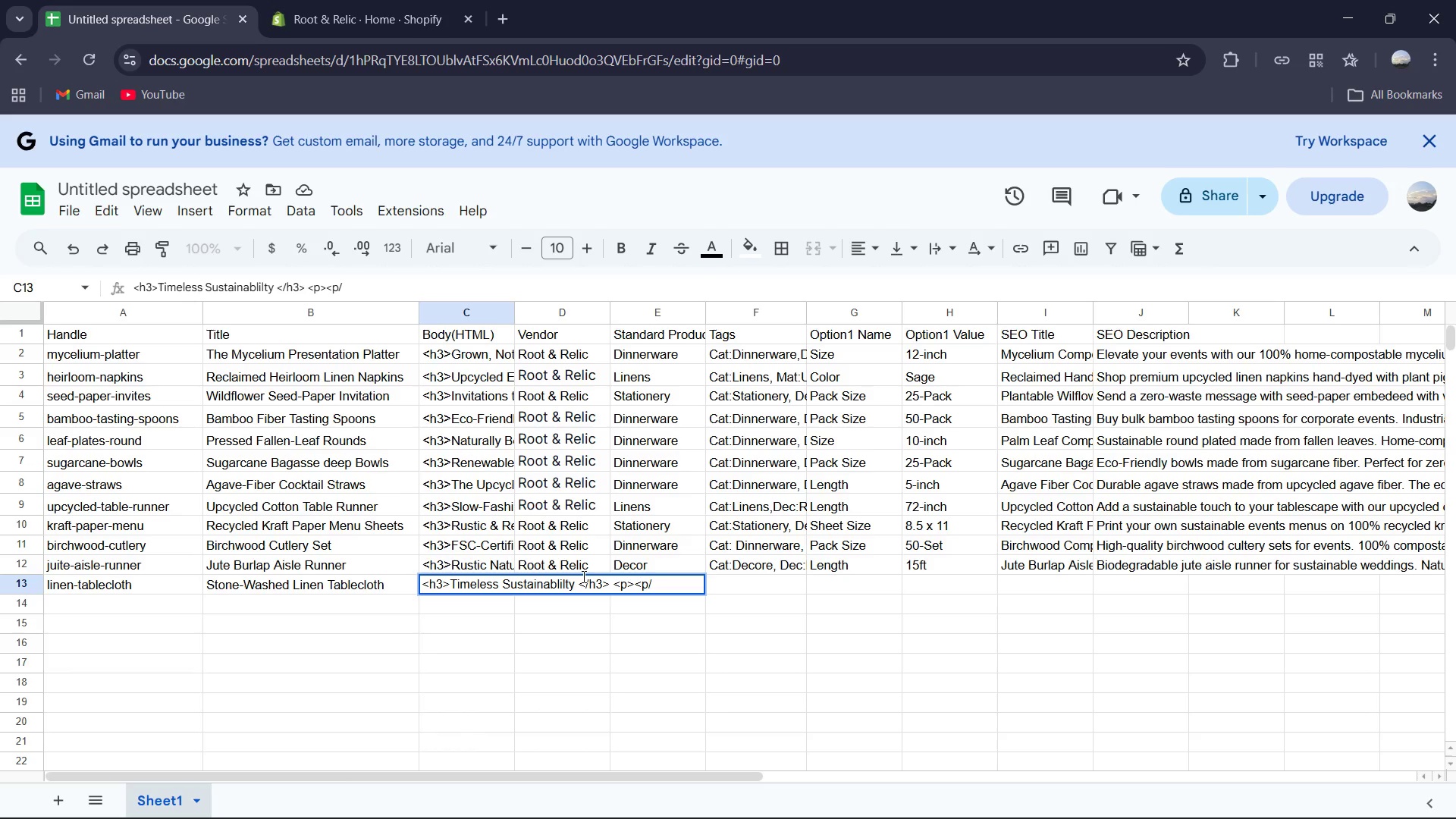 
key(Shift+ShiftRight)
 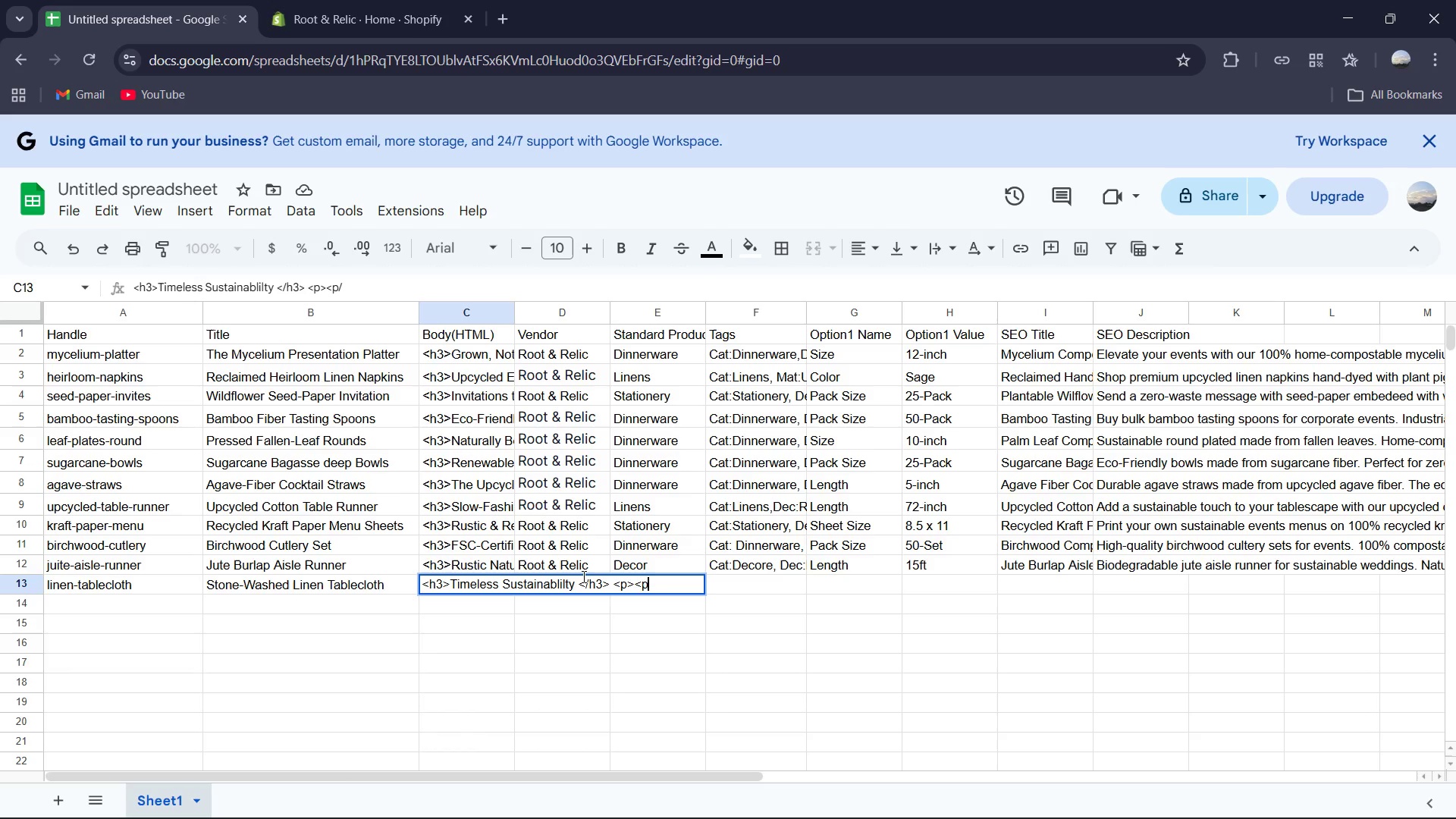 
key(Backspace)
 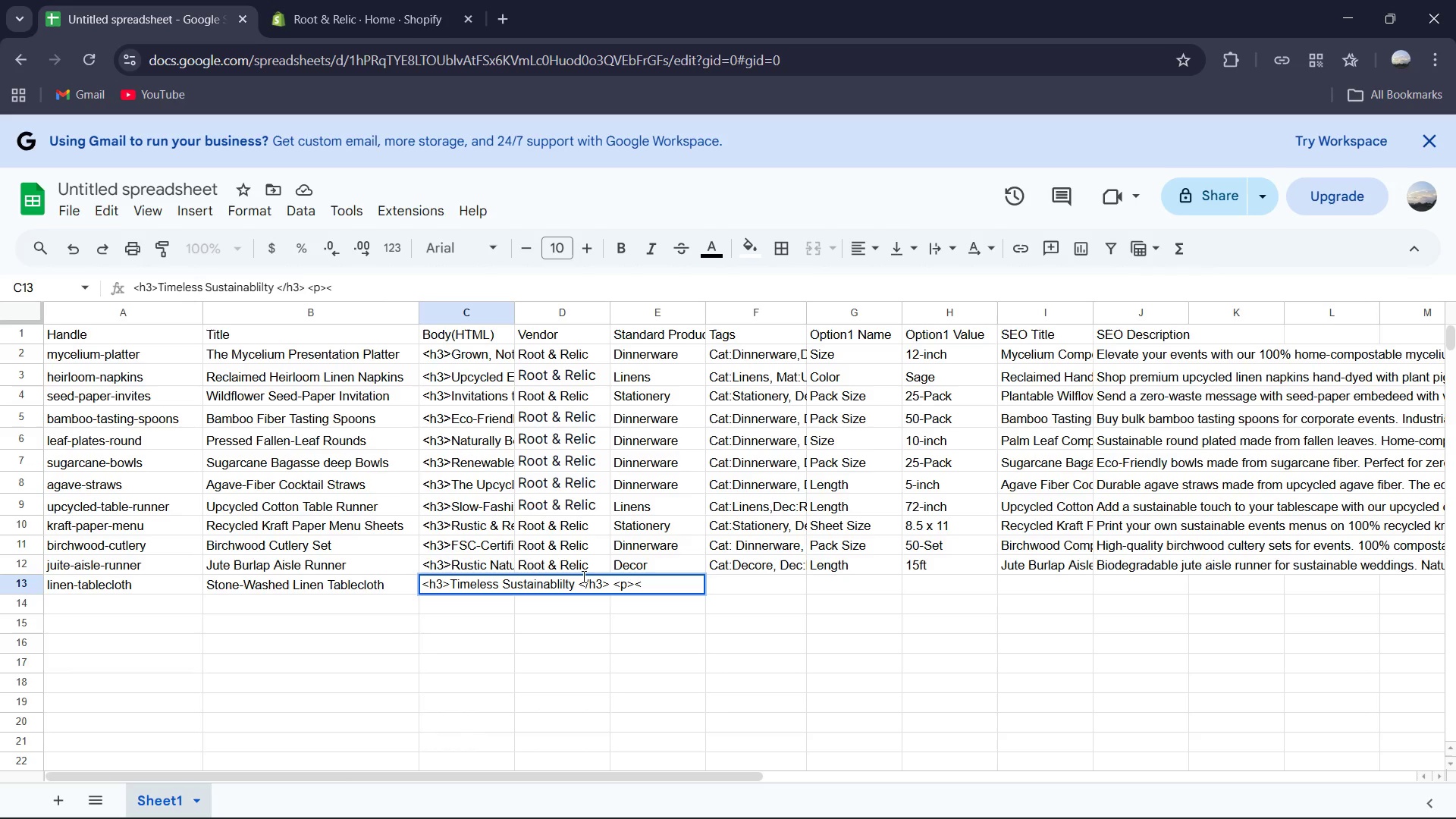 
key(Backspace)
 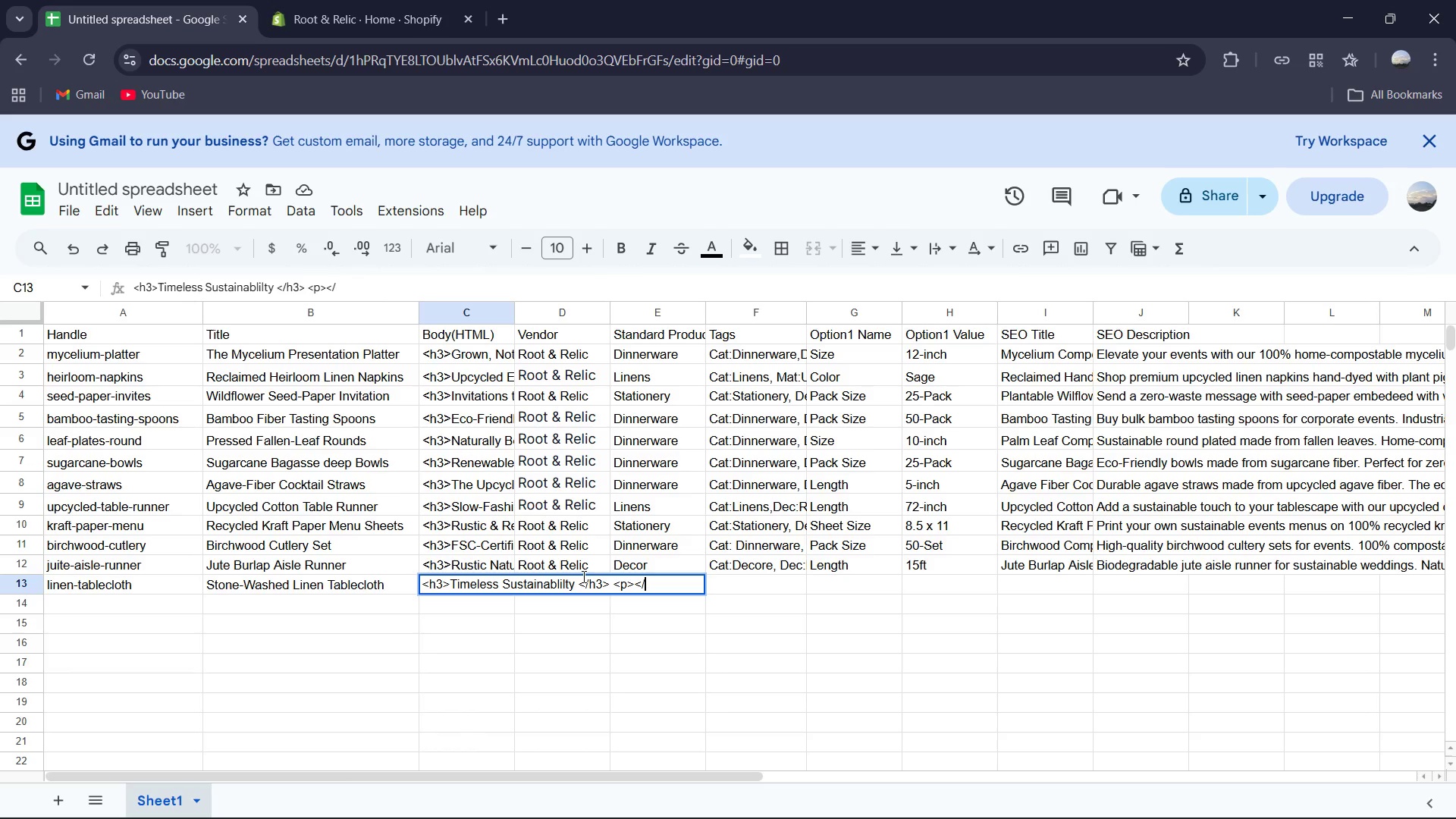 
key(Slash)
 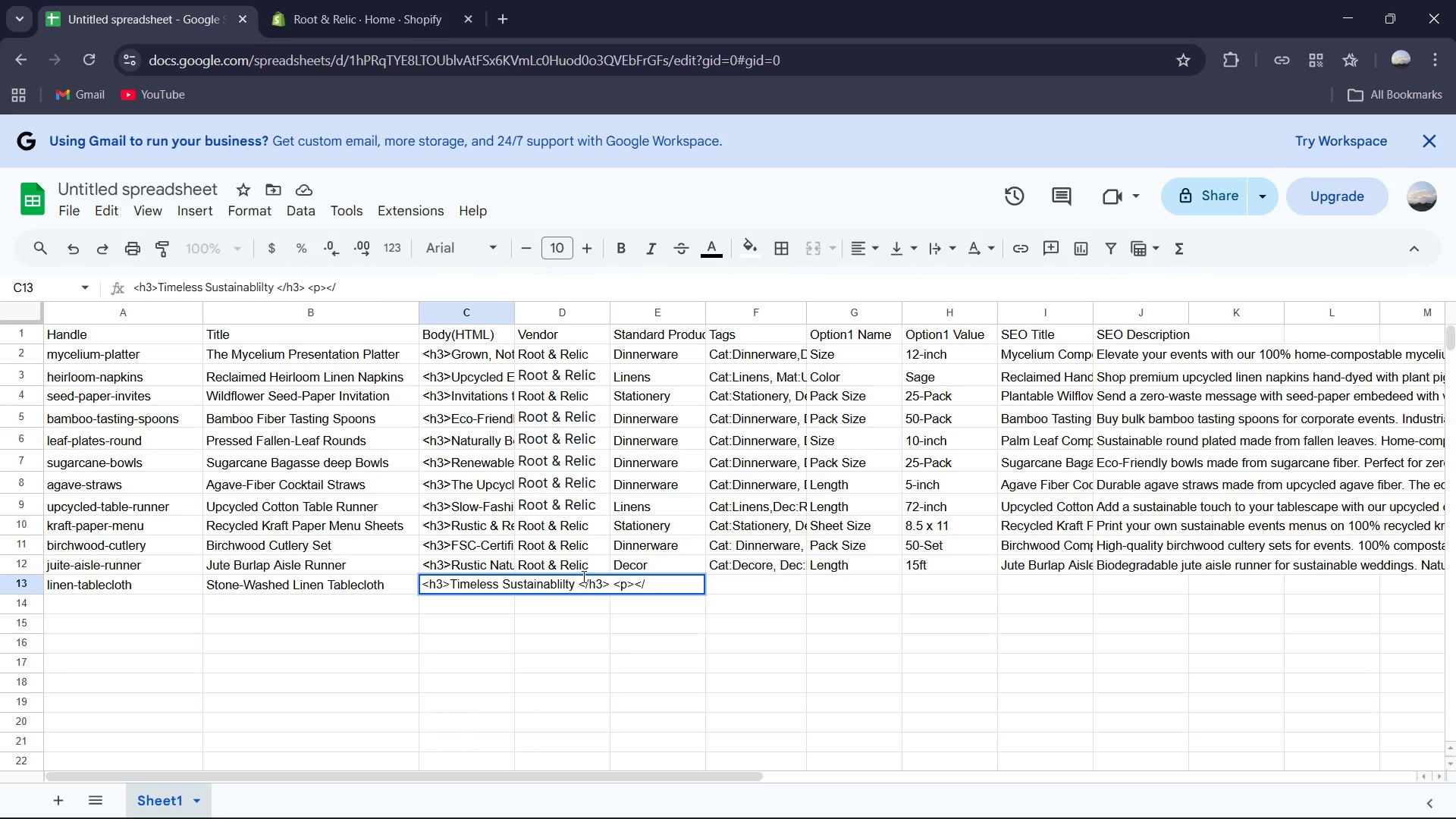 
hold_key(key=ShiftRight, duration=0.58)
 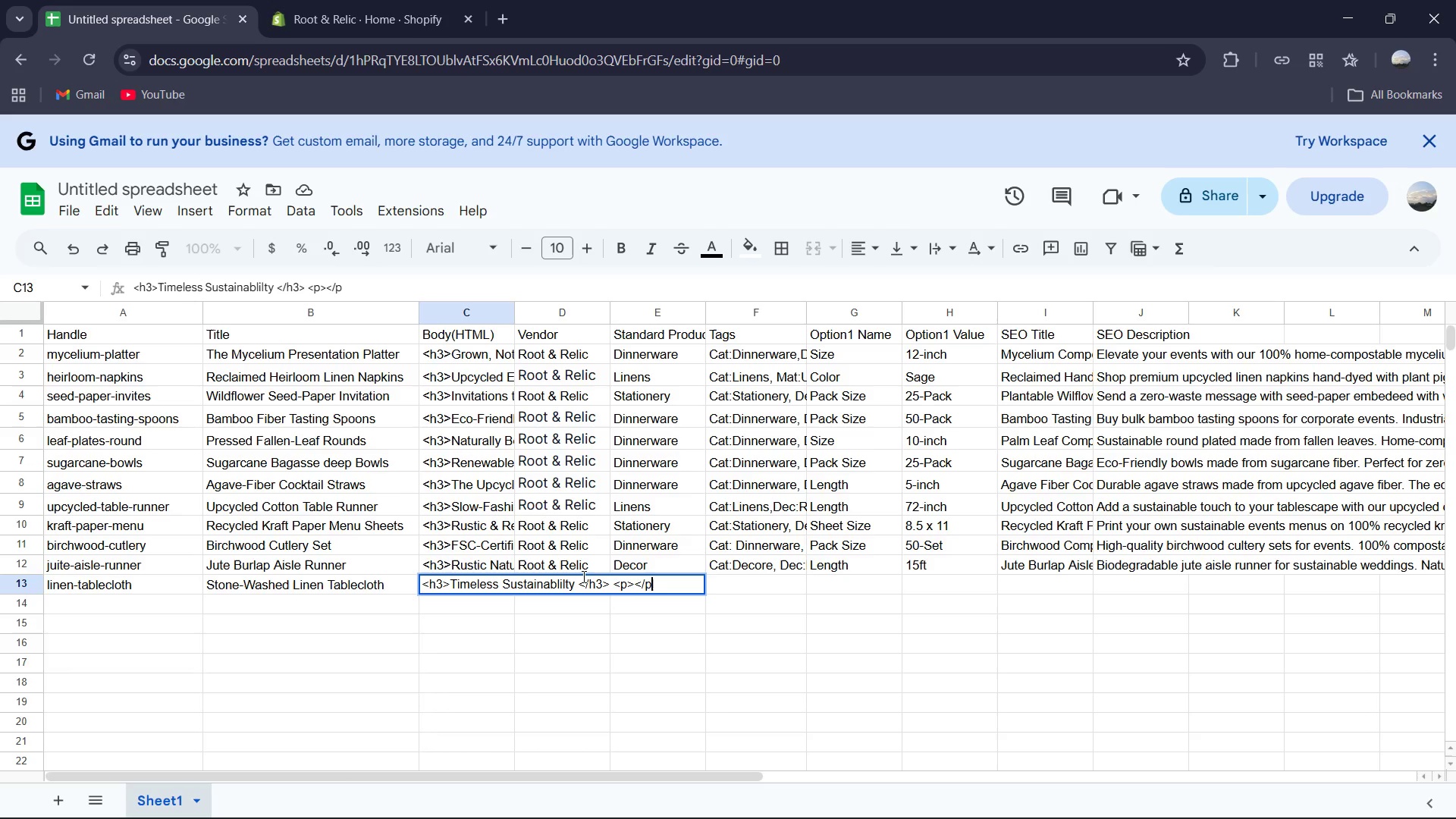 
key(P)
 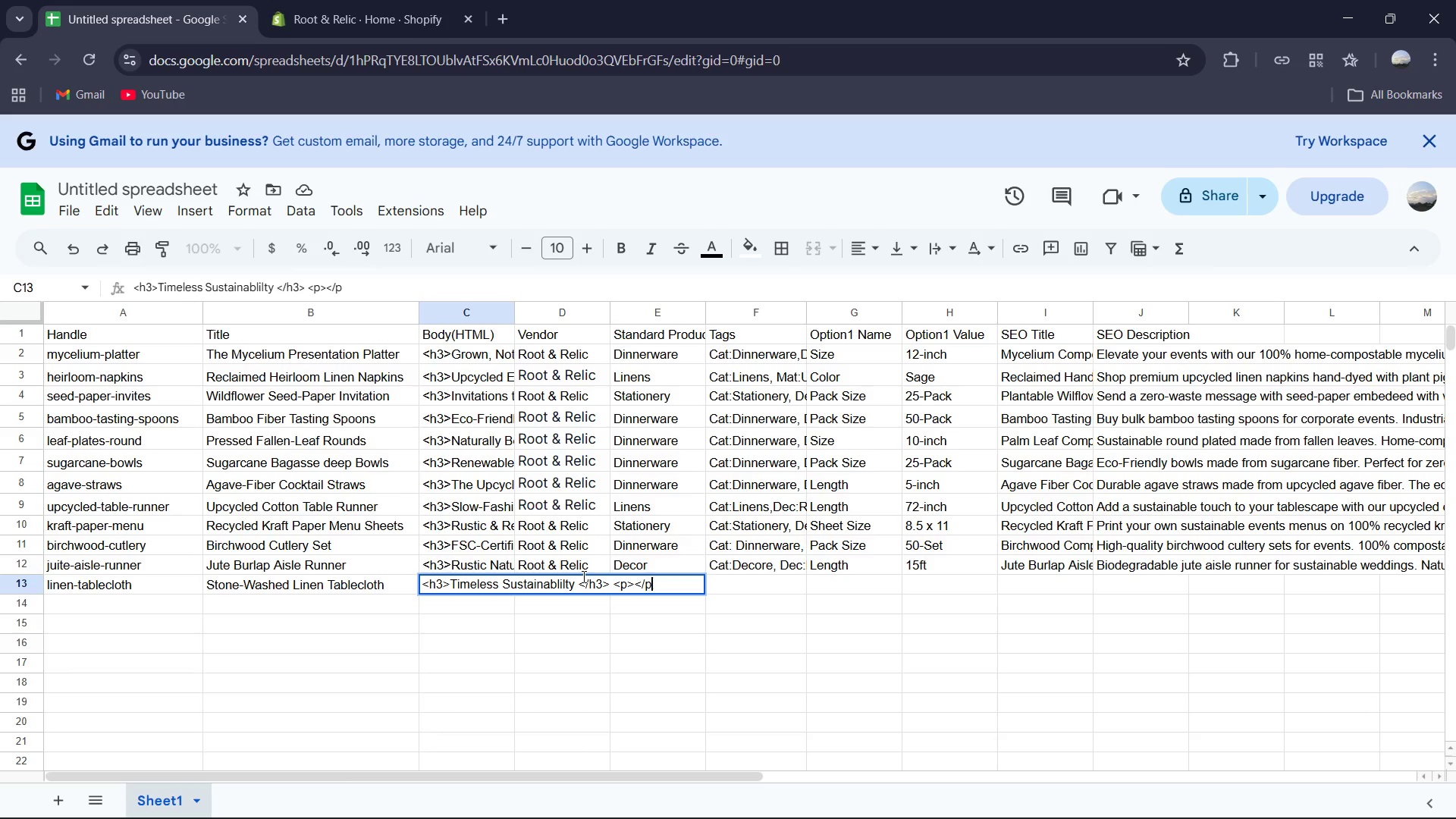 
key(Shift+Period)
 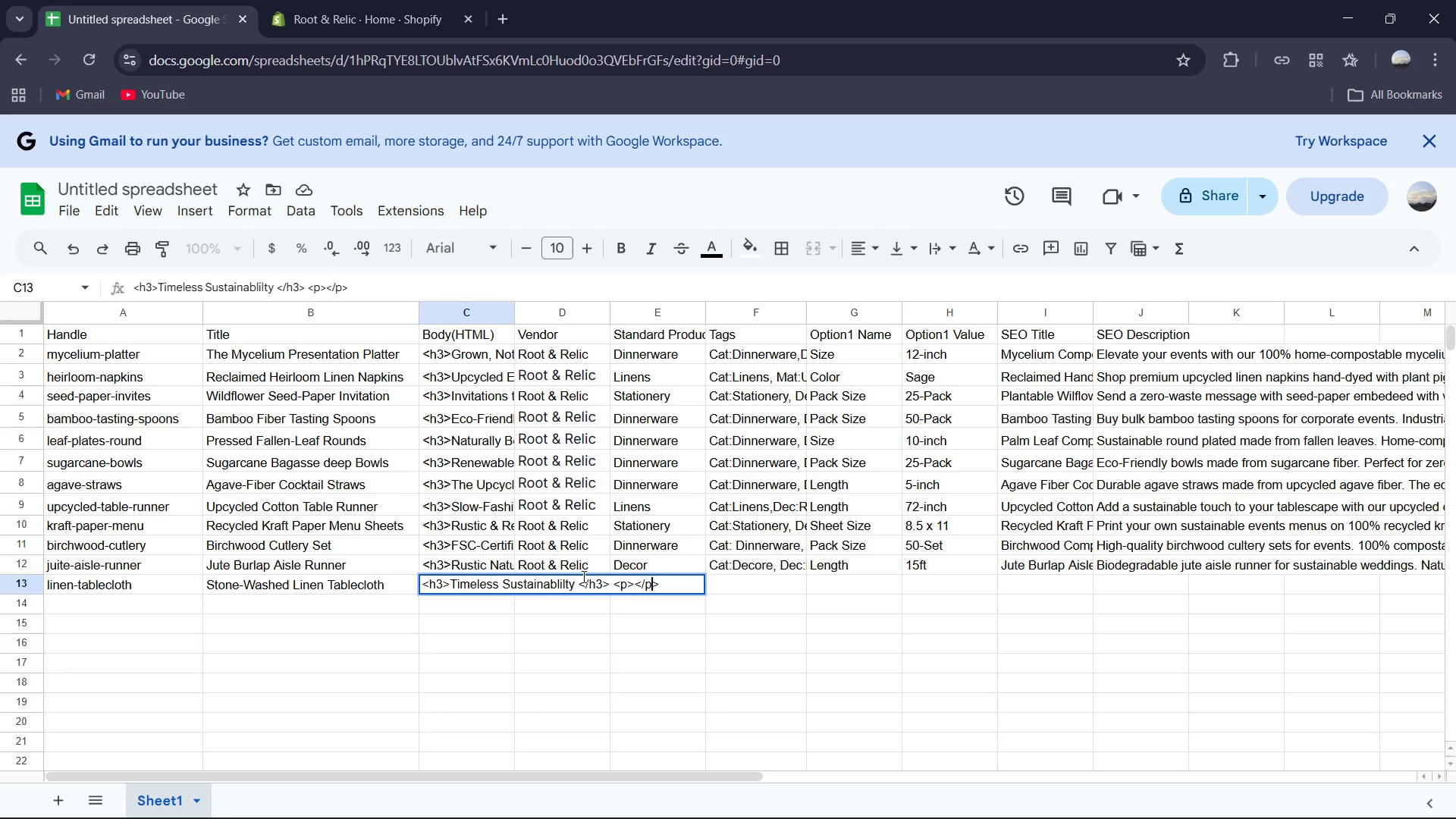 
key(ArrowLeft)
 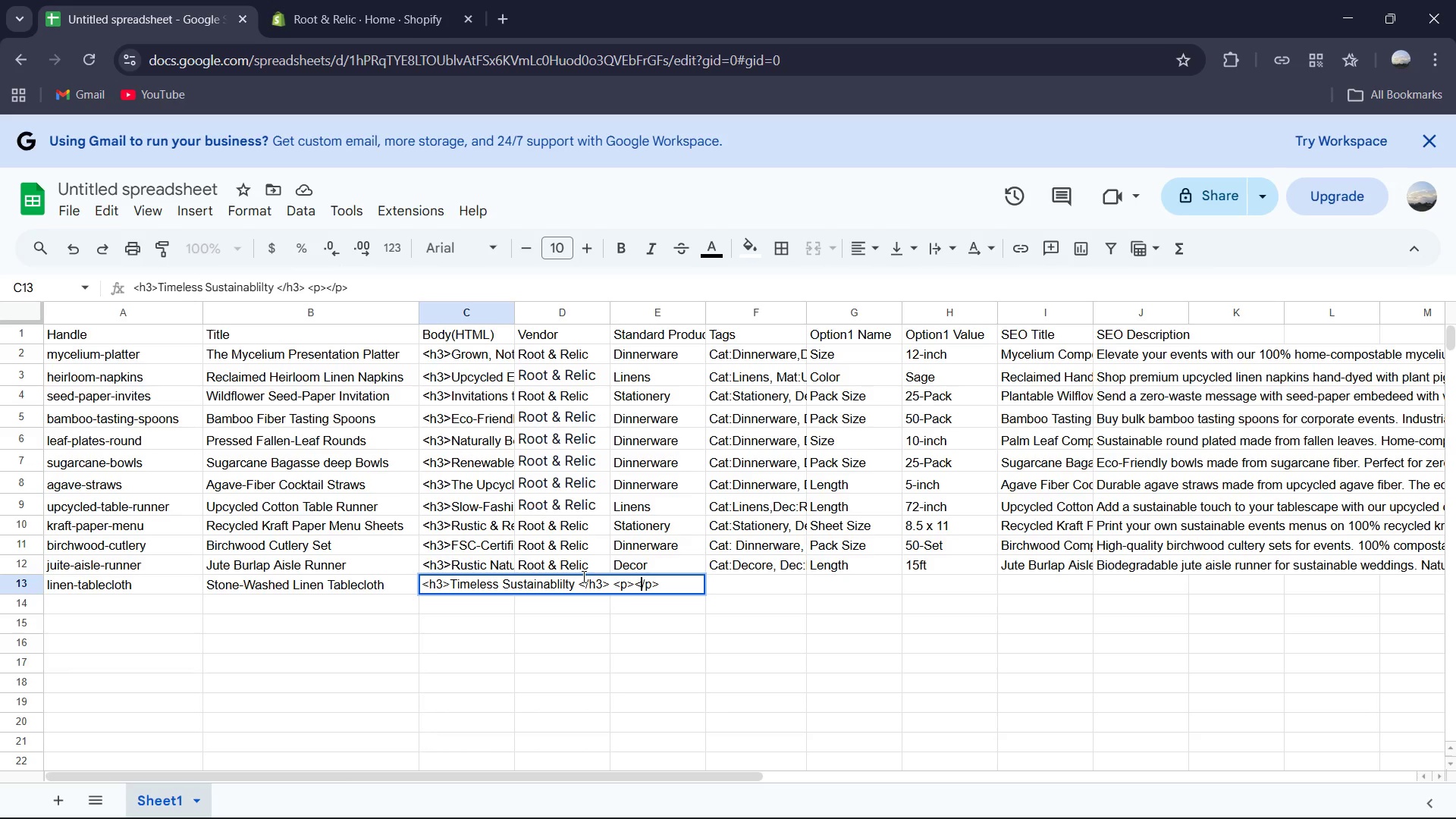 
key(ArrowLeft)
 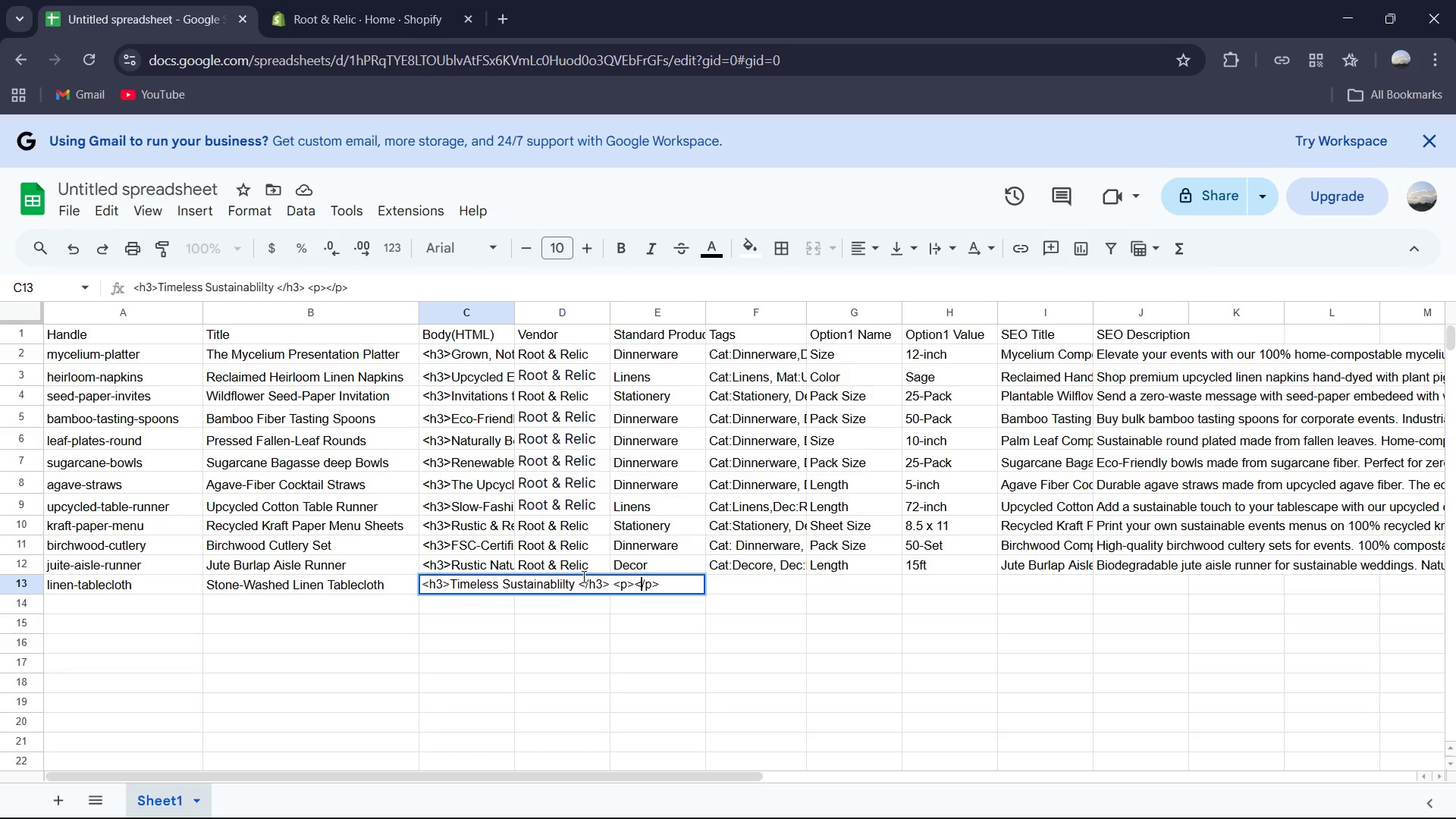 
key(ArrowLeft)
 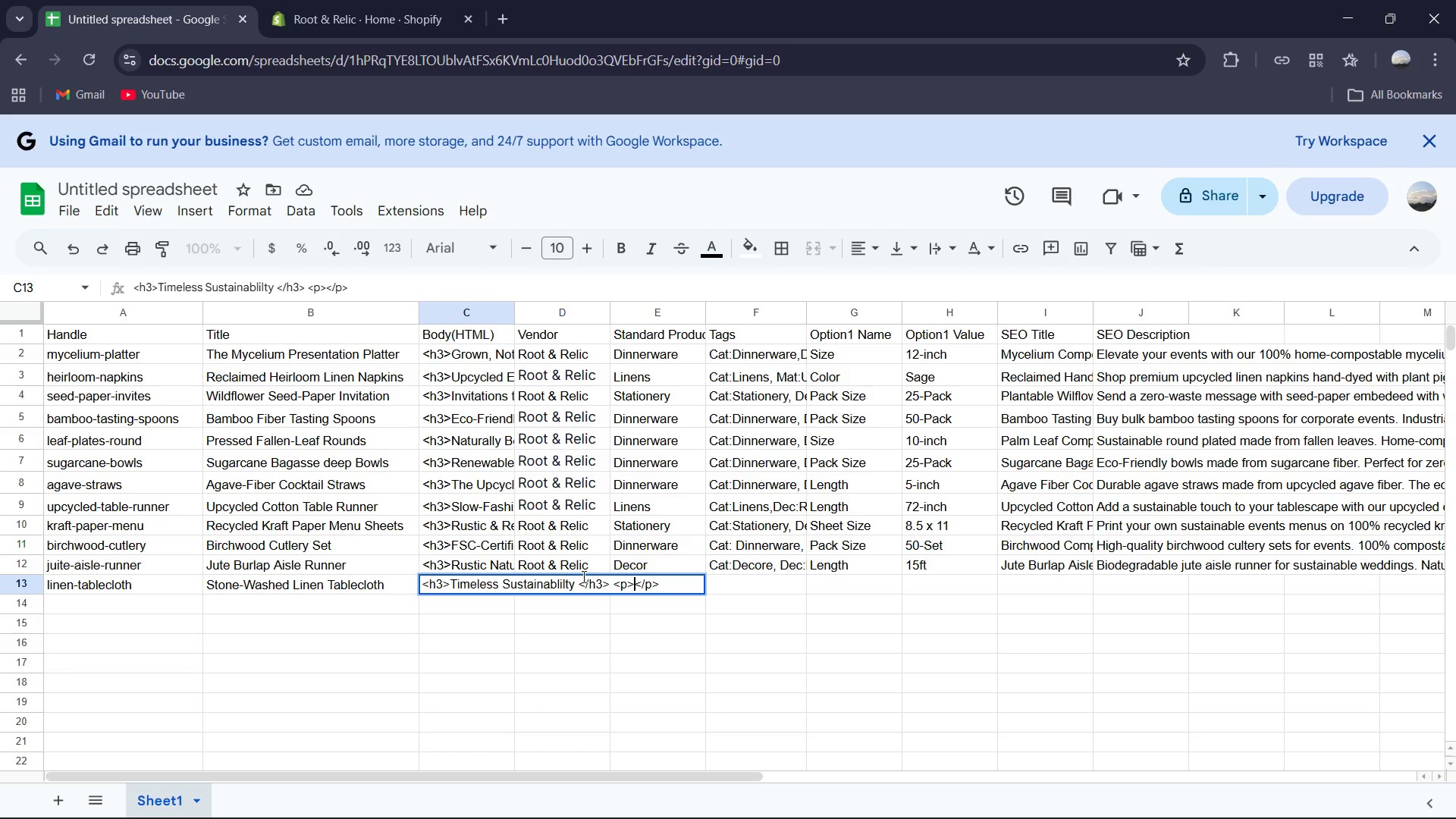 
key(ArrowLeft)
 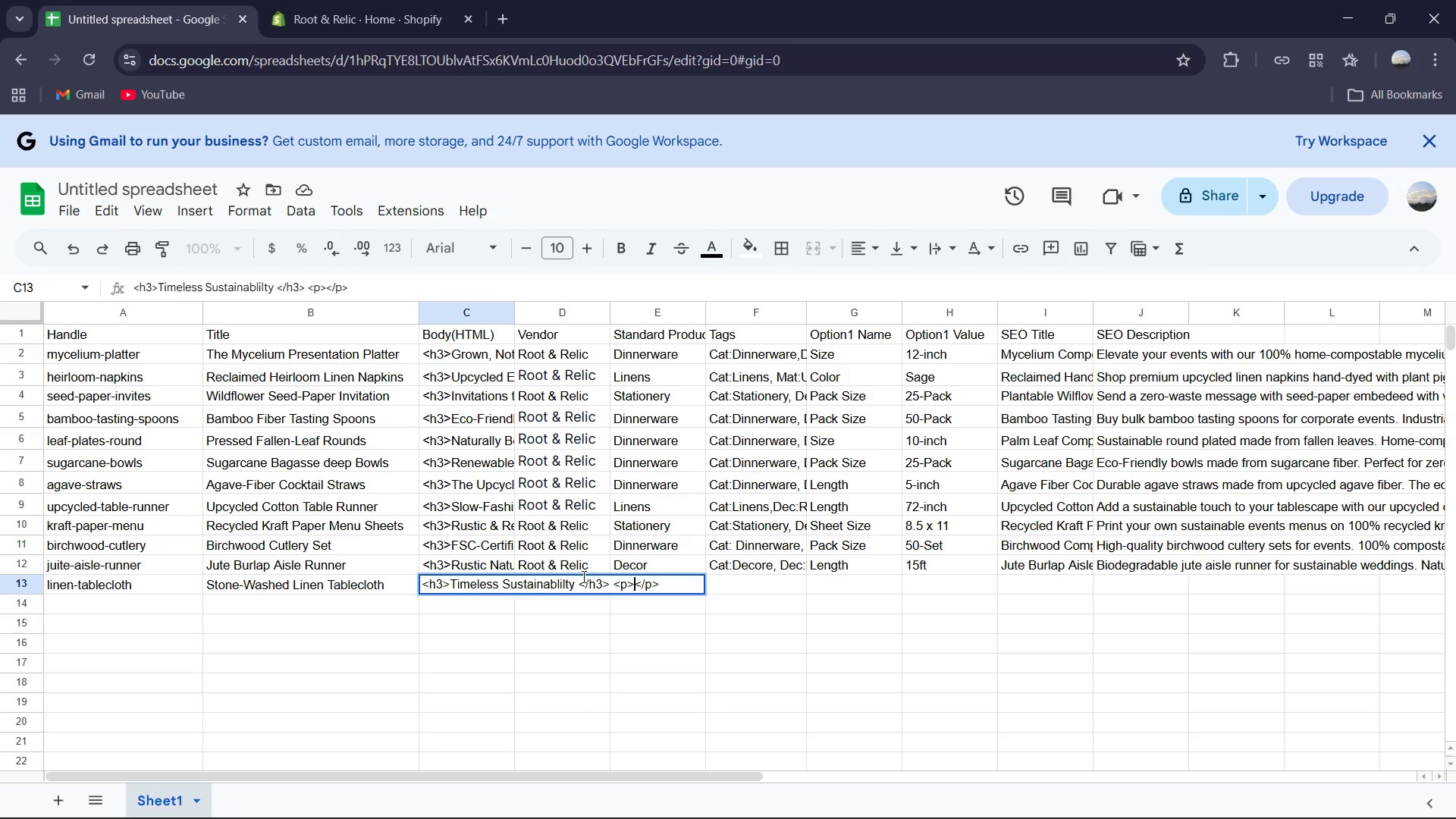 
type(A15t)
key(Backspace)
type(ft runner made from raw )
key(Backspace)
type(, biodegradable jute. Pr)
key(Backspace)
type(erfect for o)
 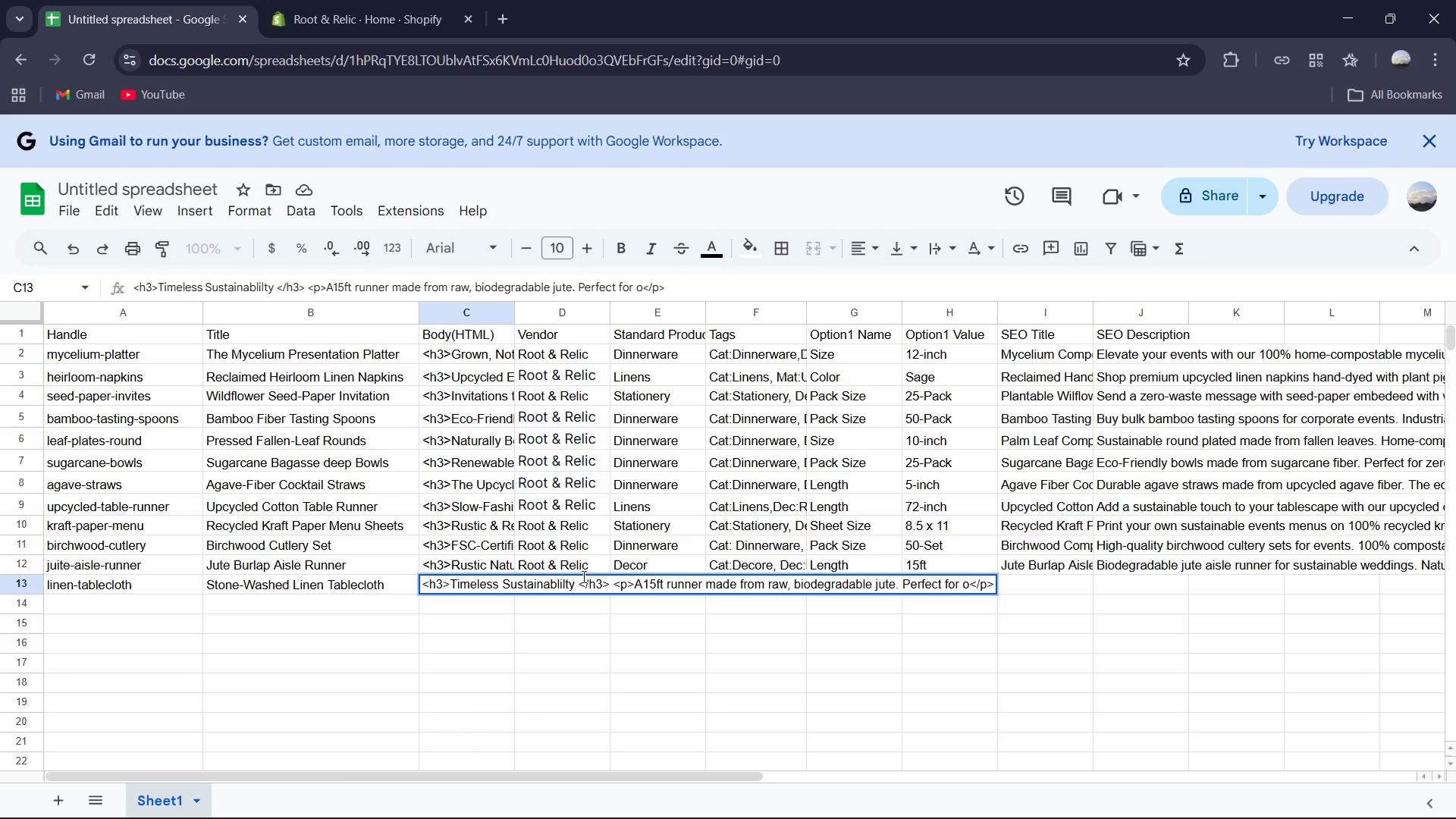 
type(utdooe or garden wedding)
 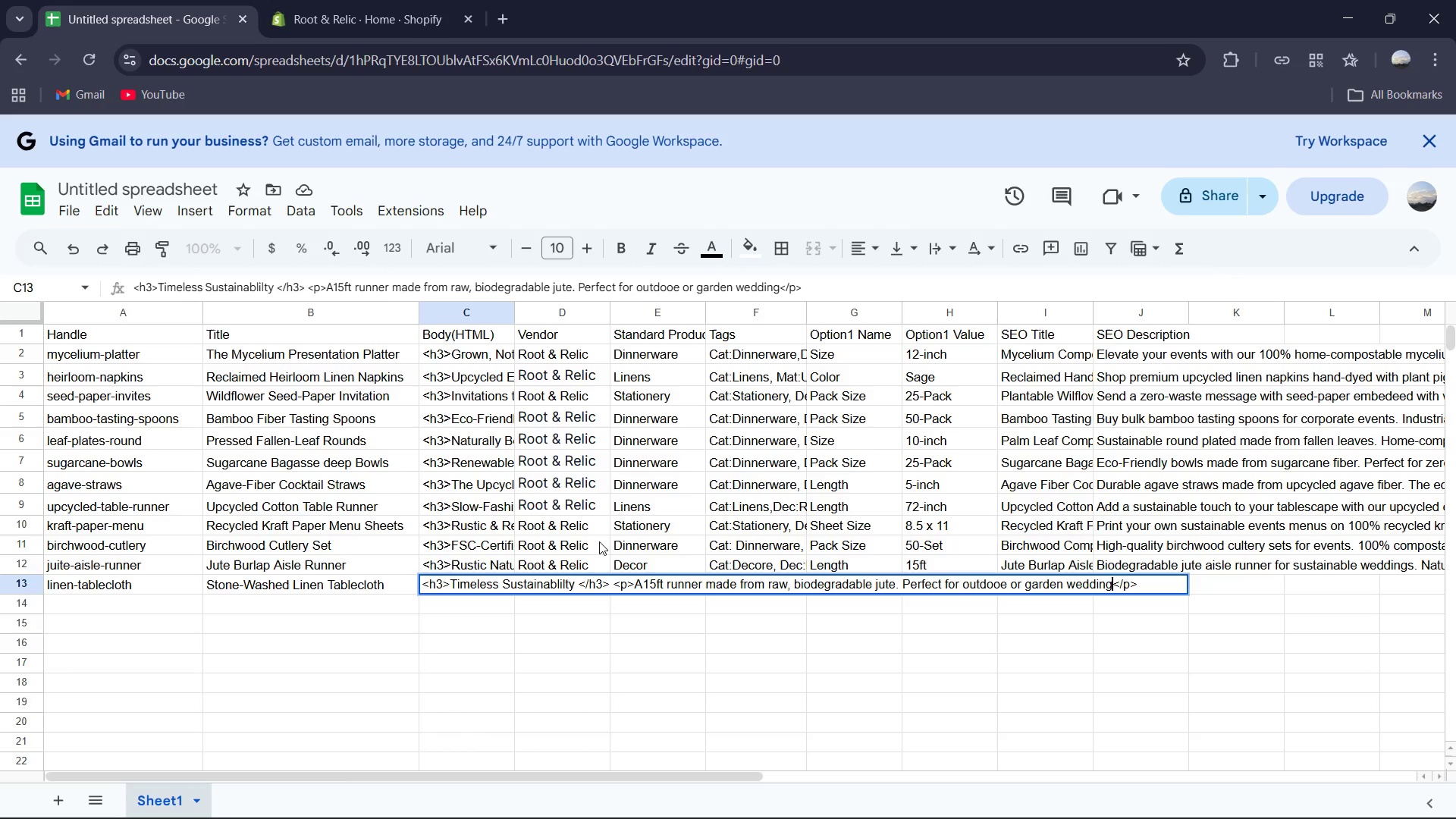 
wait(14.53)
 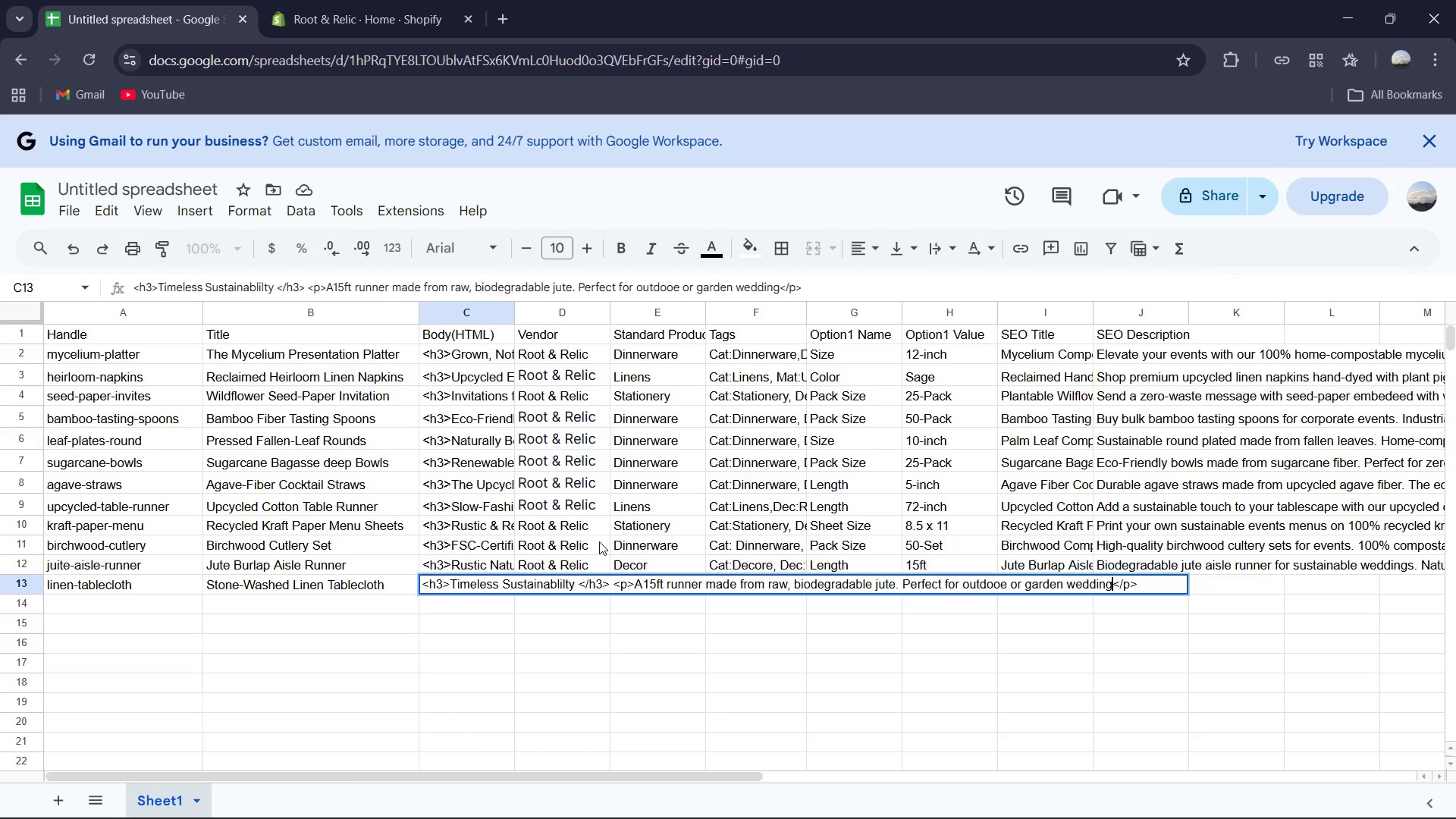 
left_click_drag(start_coordinate=[630, 582], to_coordinate=[1113, 577])
 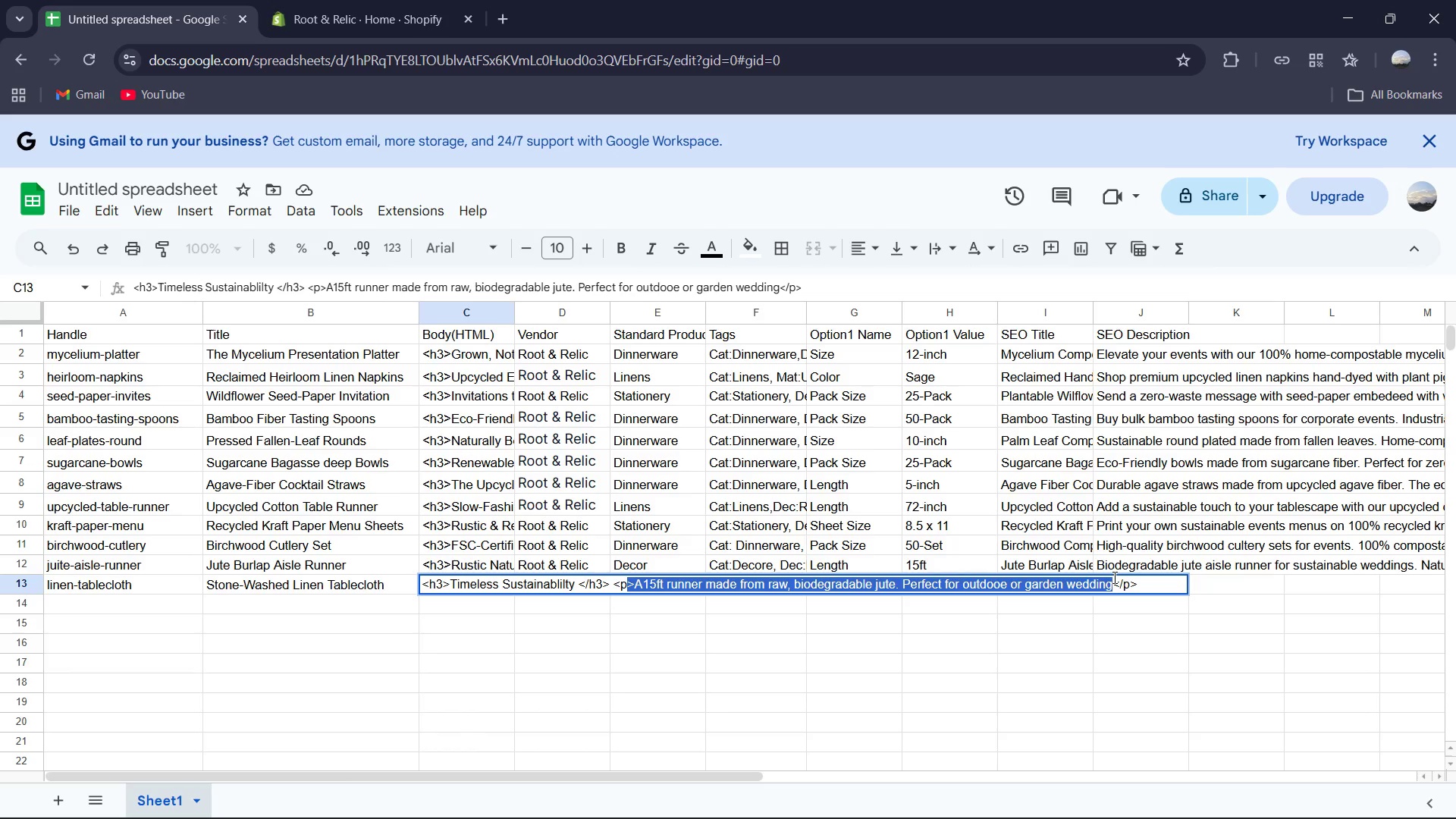 
type(Heavy)
 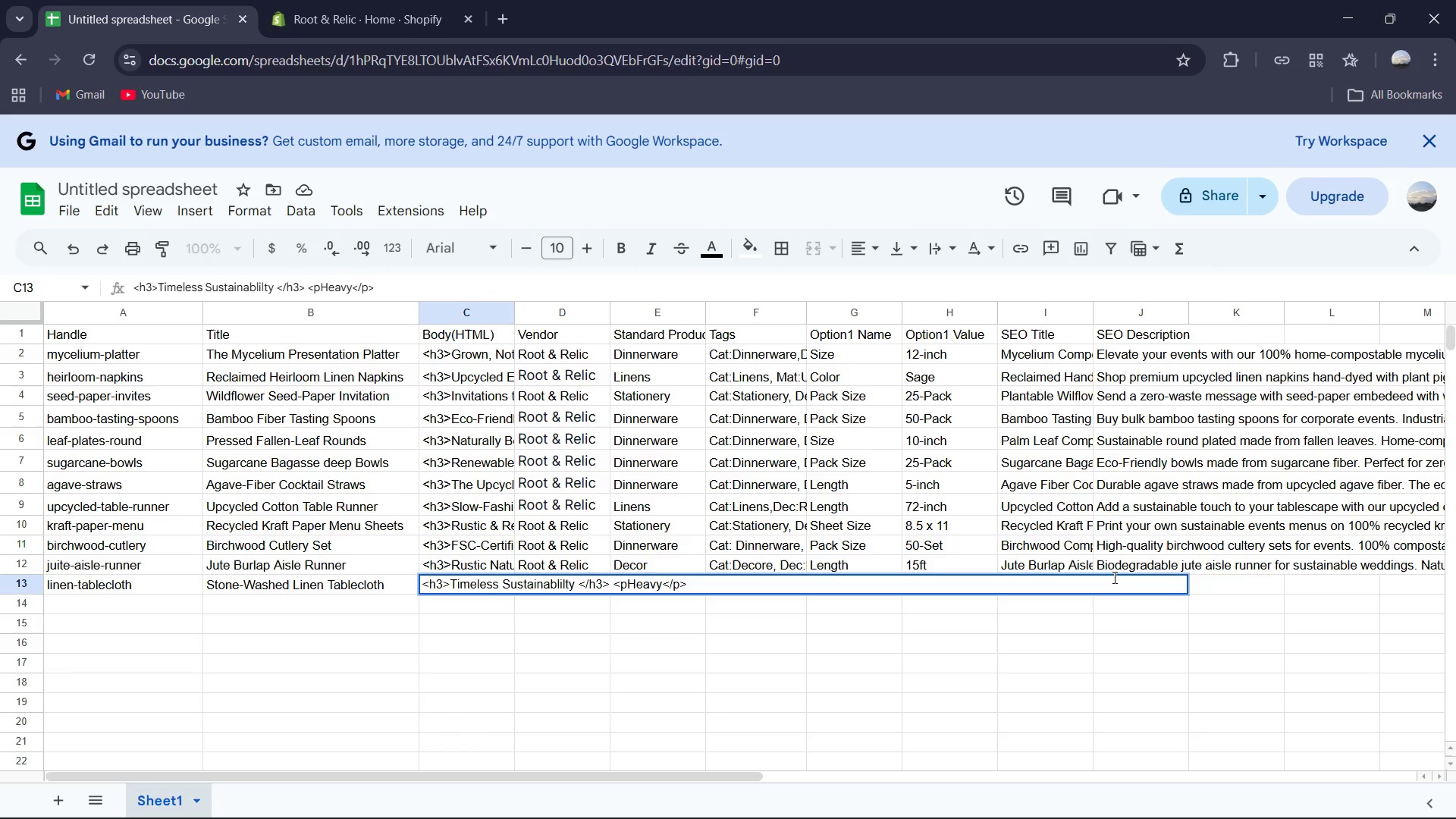 
key(ArrowLeft)
 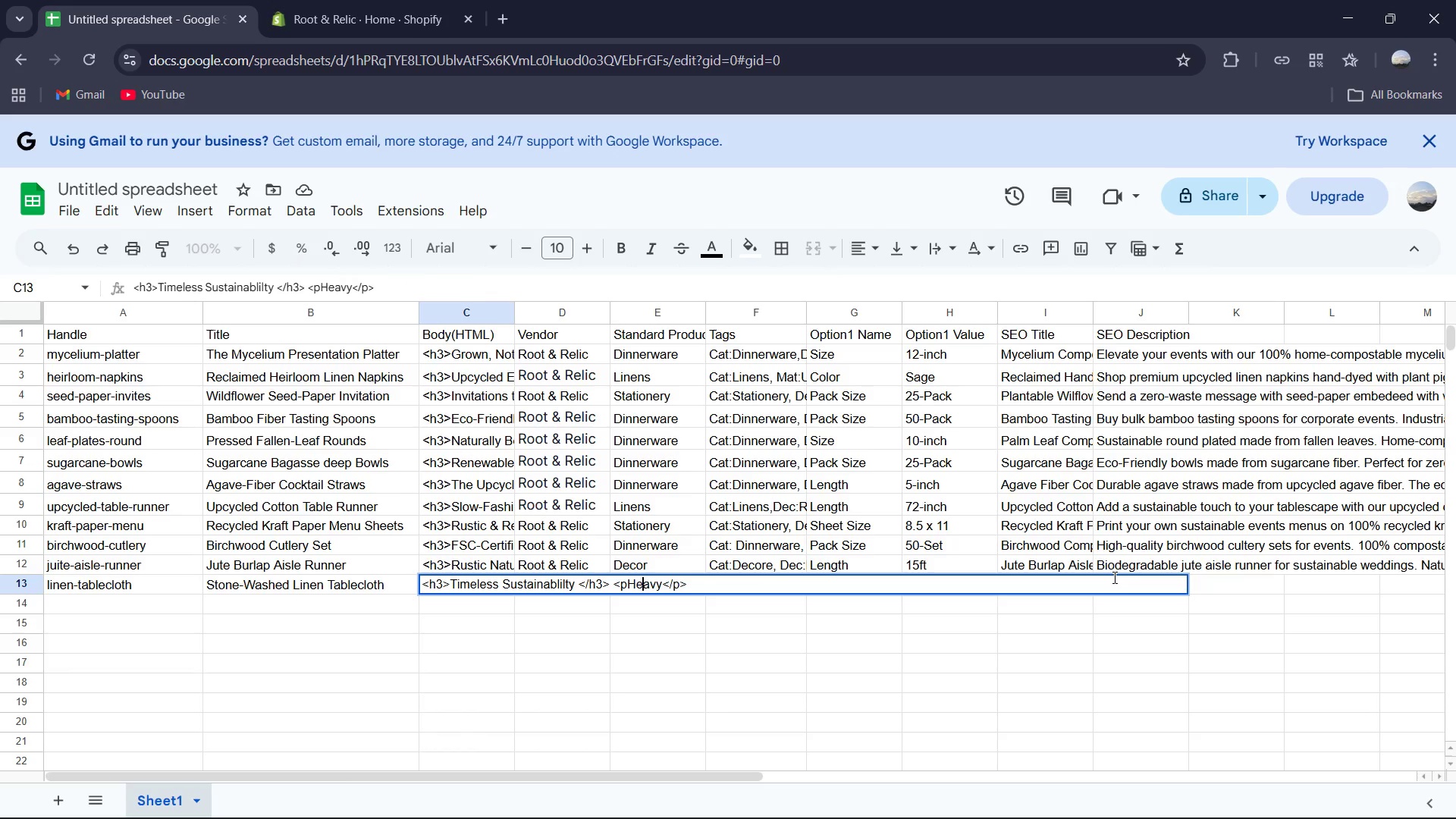 
key(ArrowLeft)
 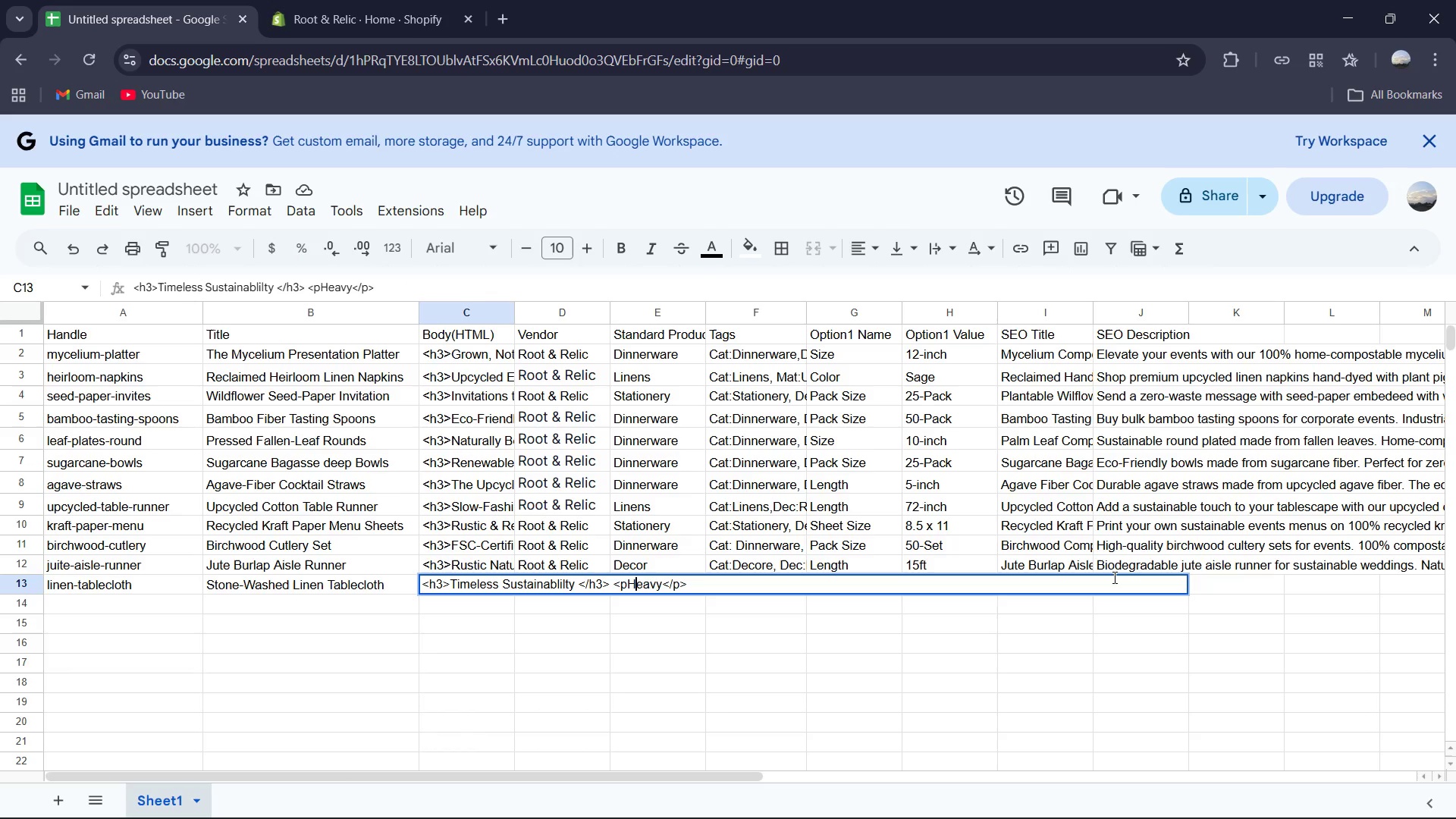 
key(ArrowLeft)
 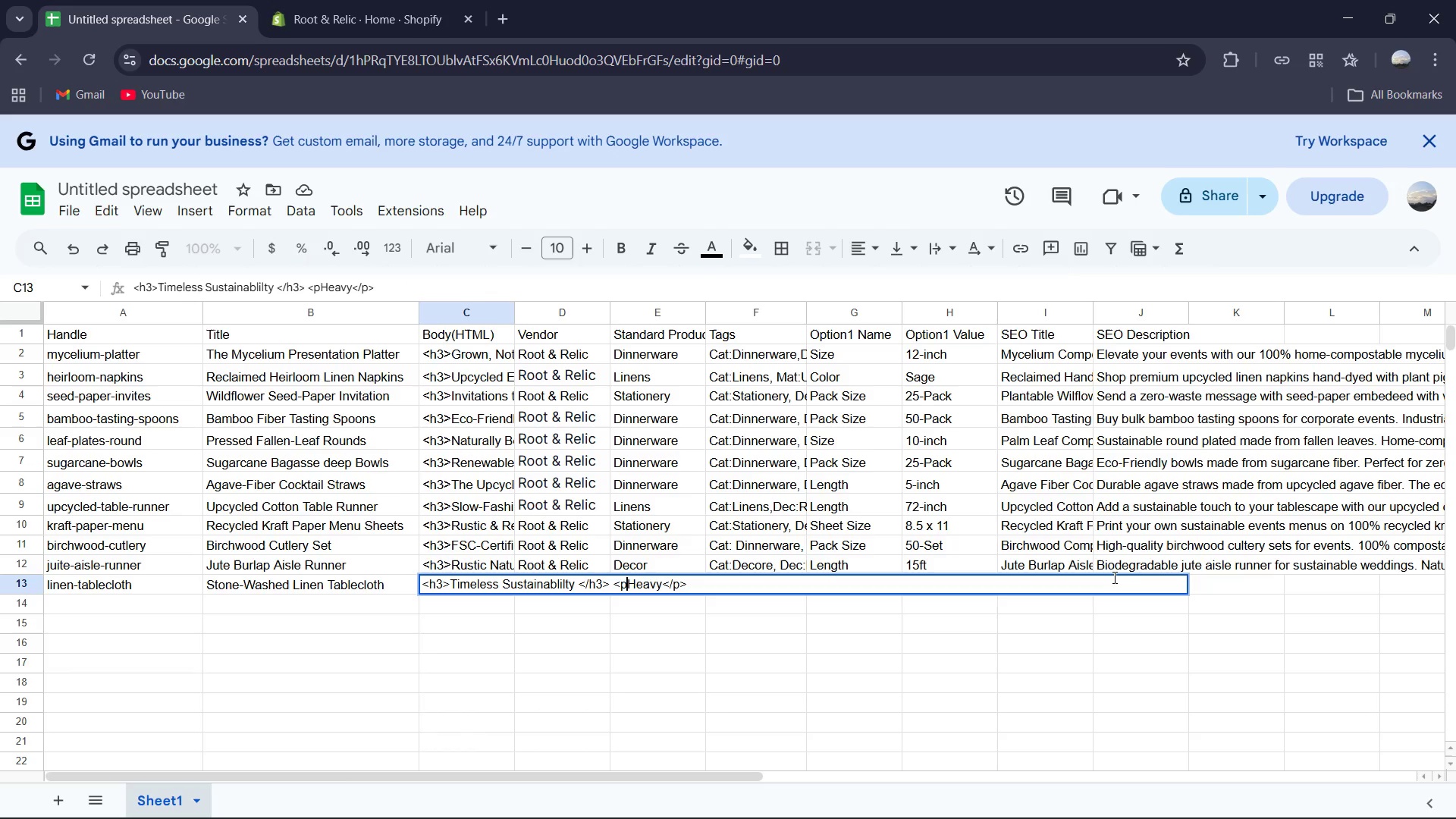 
key(ArrowLeft)
 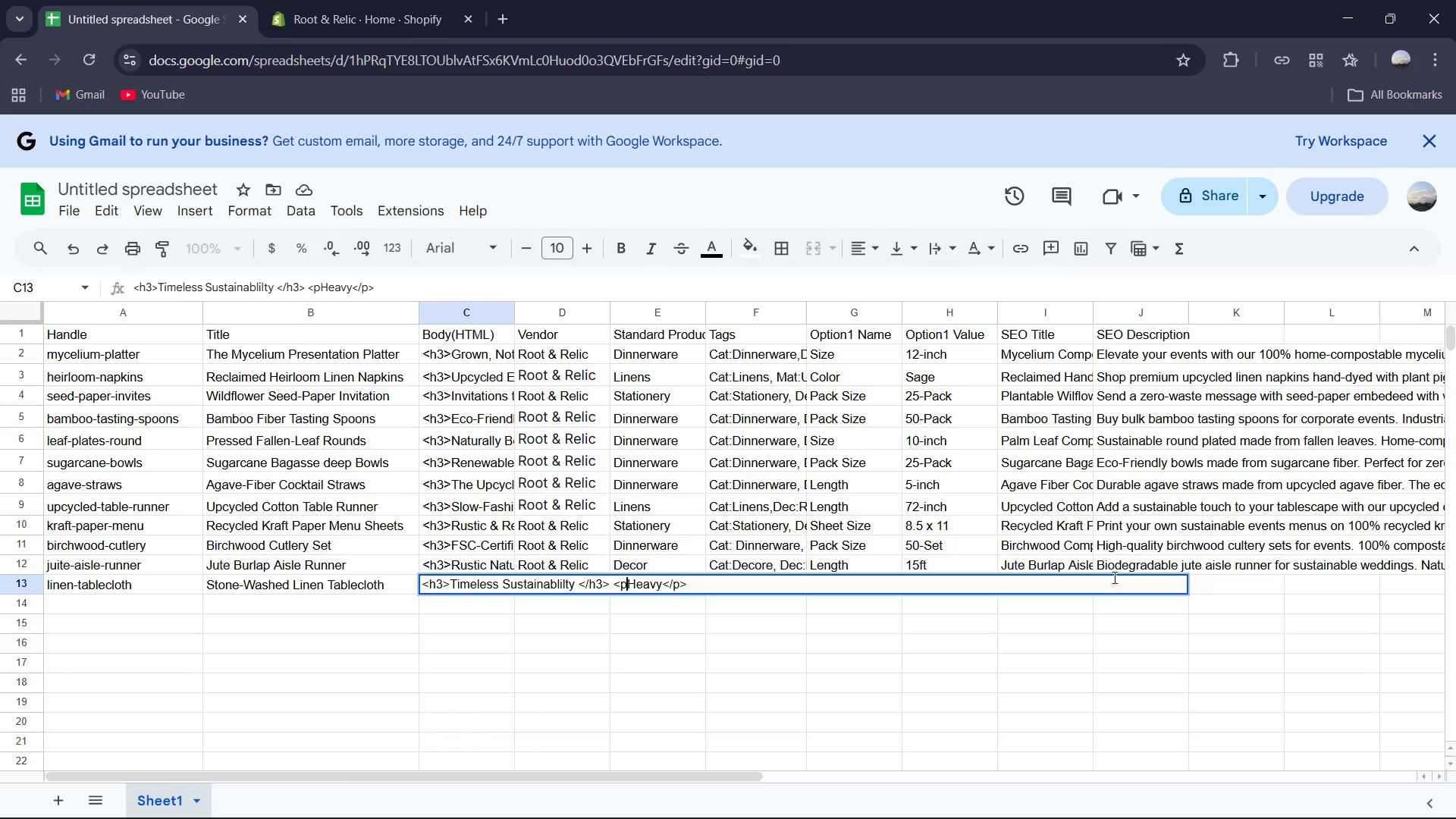 
key(ArrowLeft)
 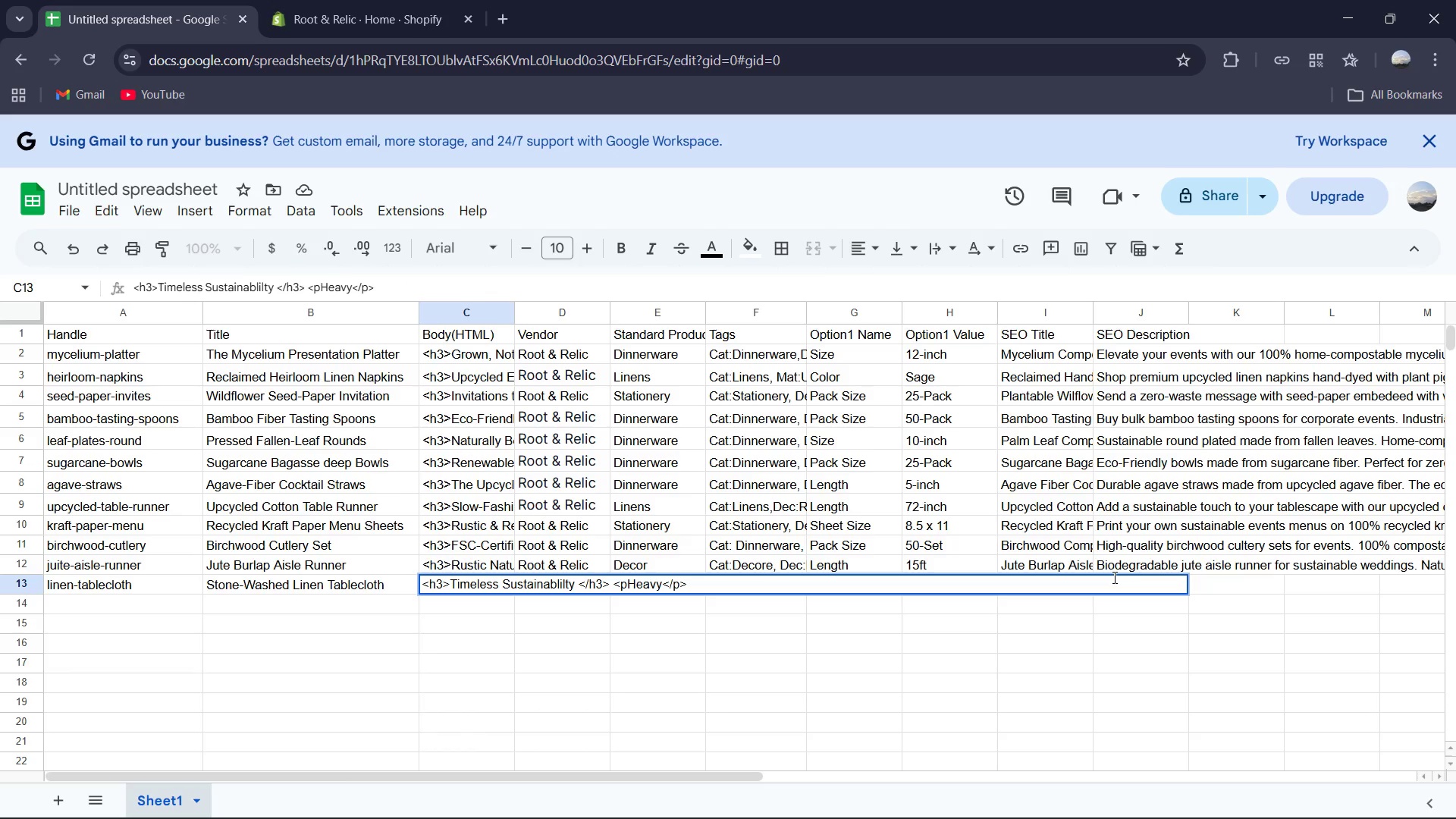 
key(Shift+Period)
 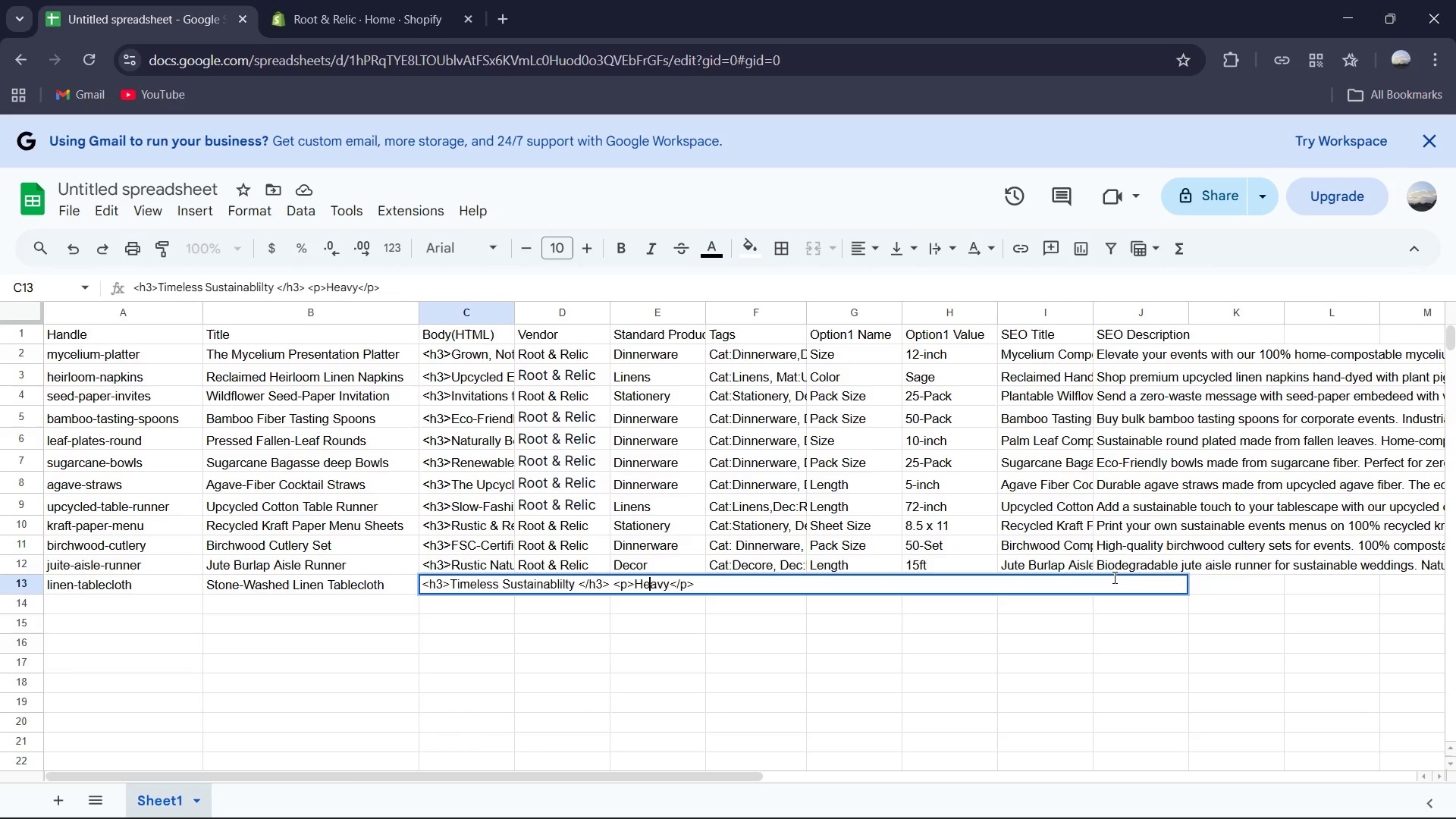 
key(ArrowRight)
 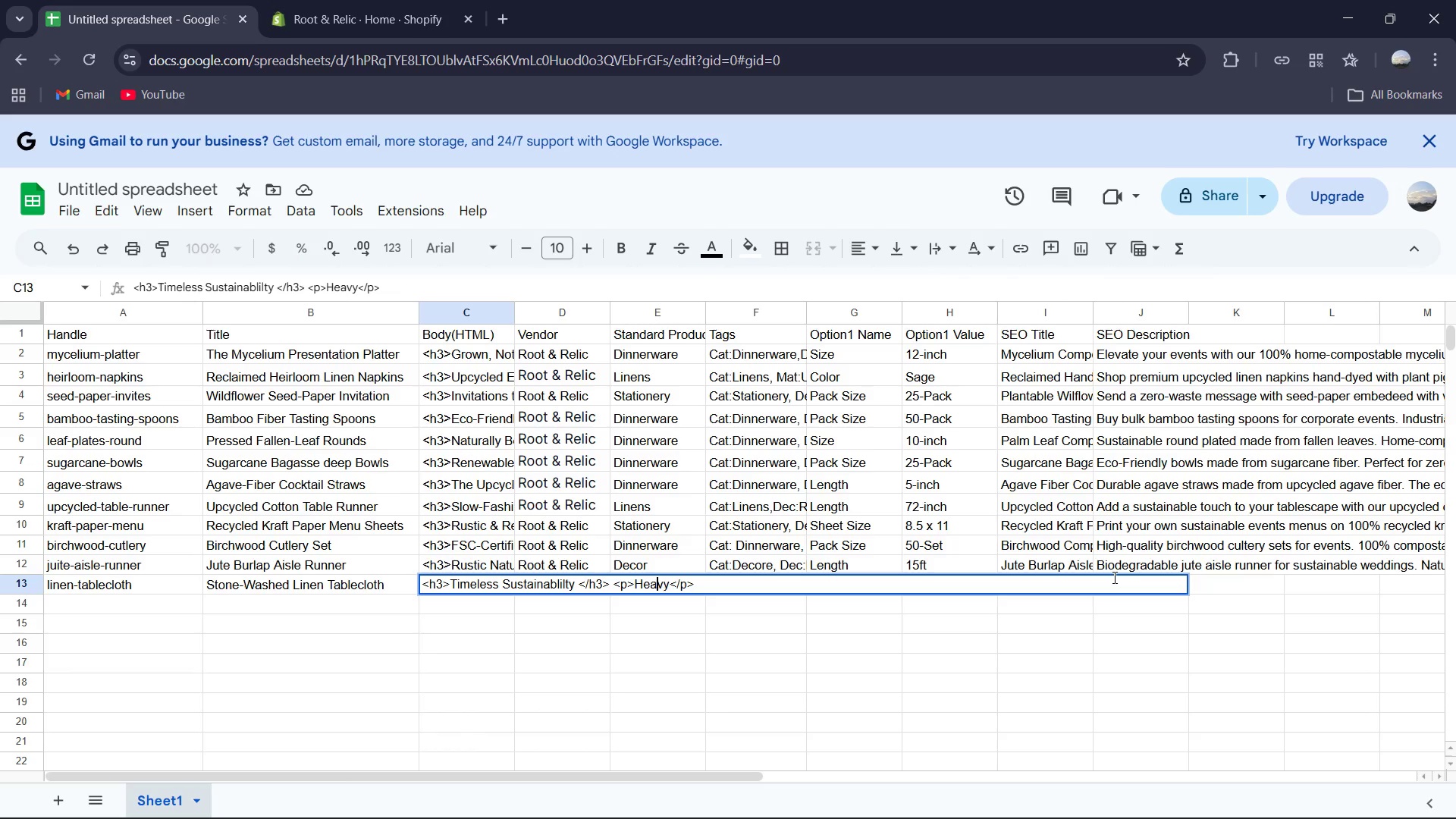 
key(ArrowRight)
 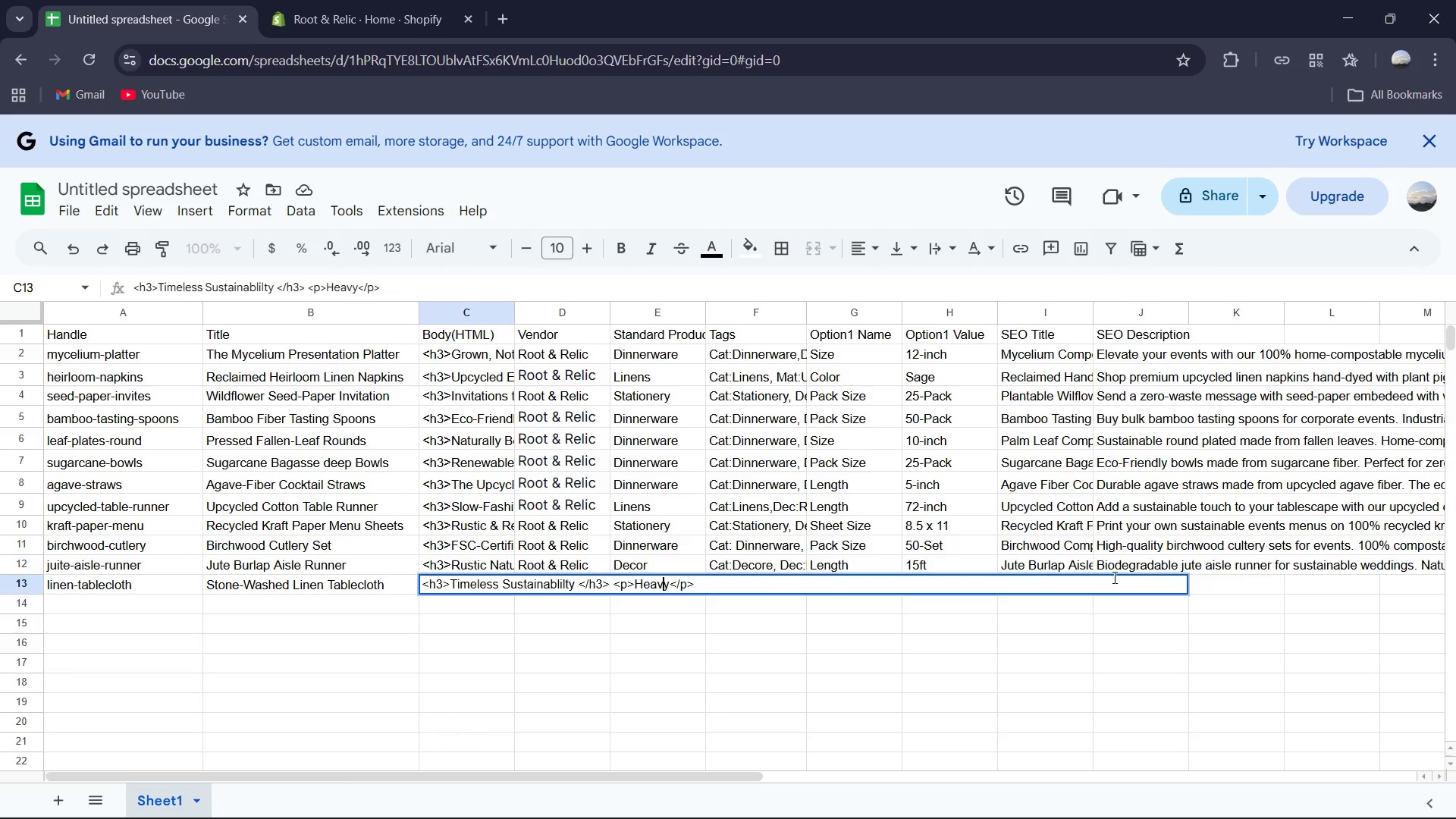 
key(ArrowRight)
 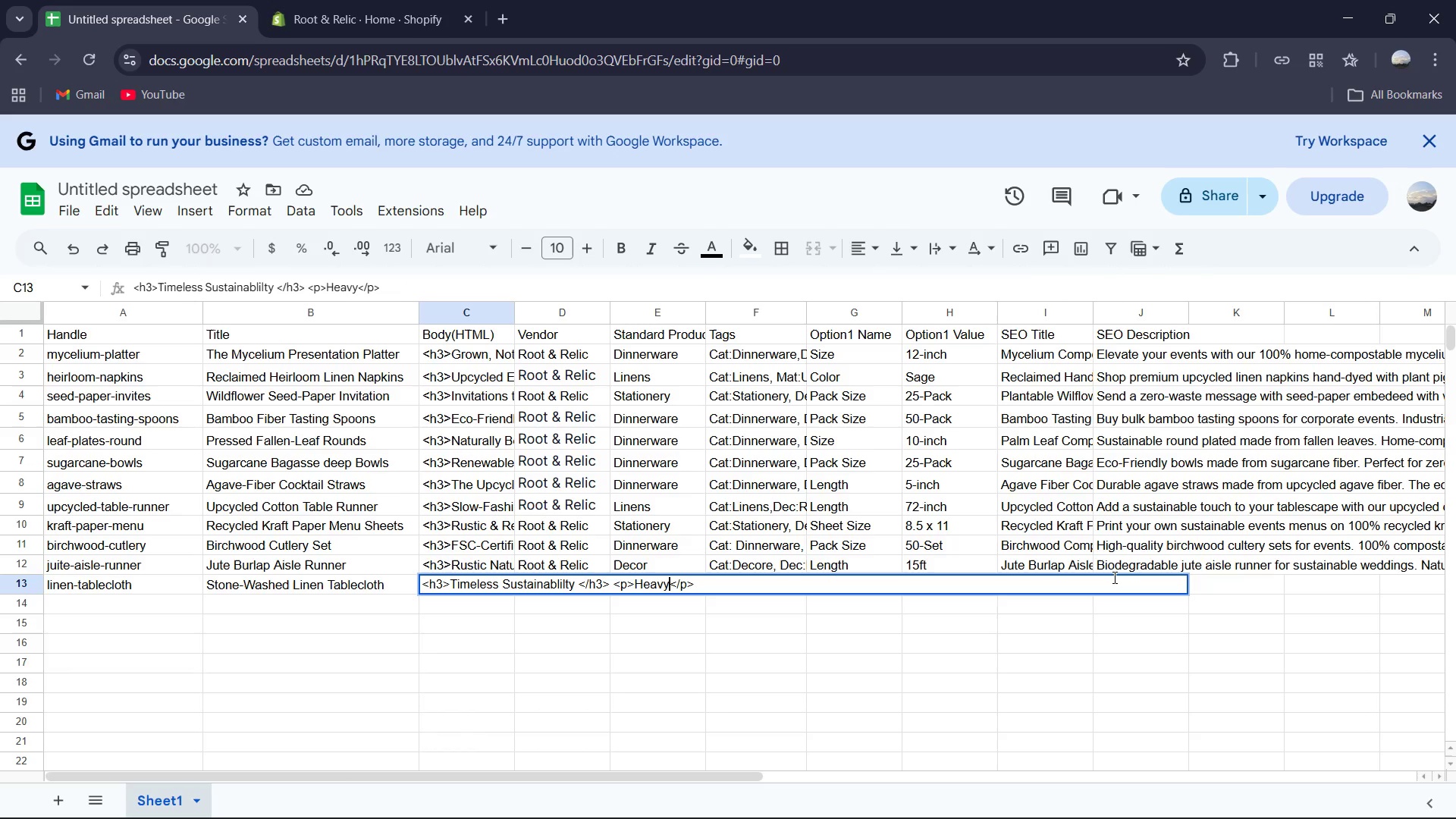 
key(ArrowRight)
 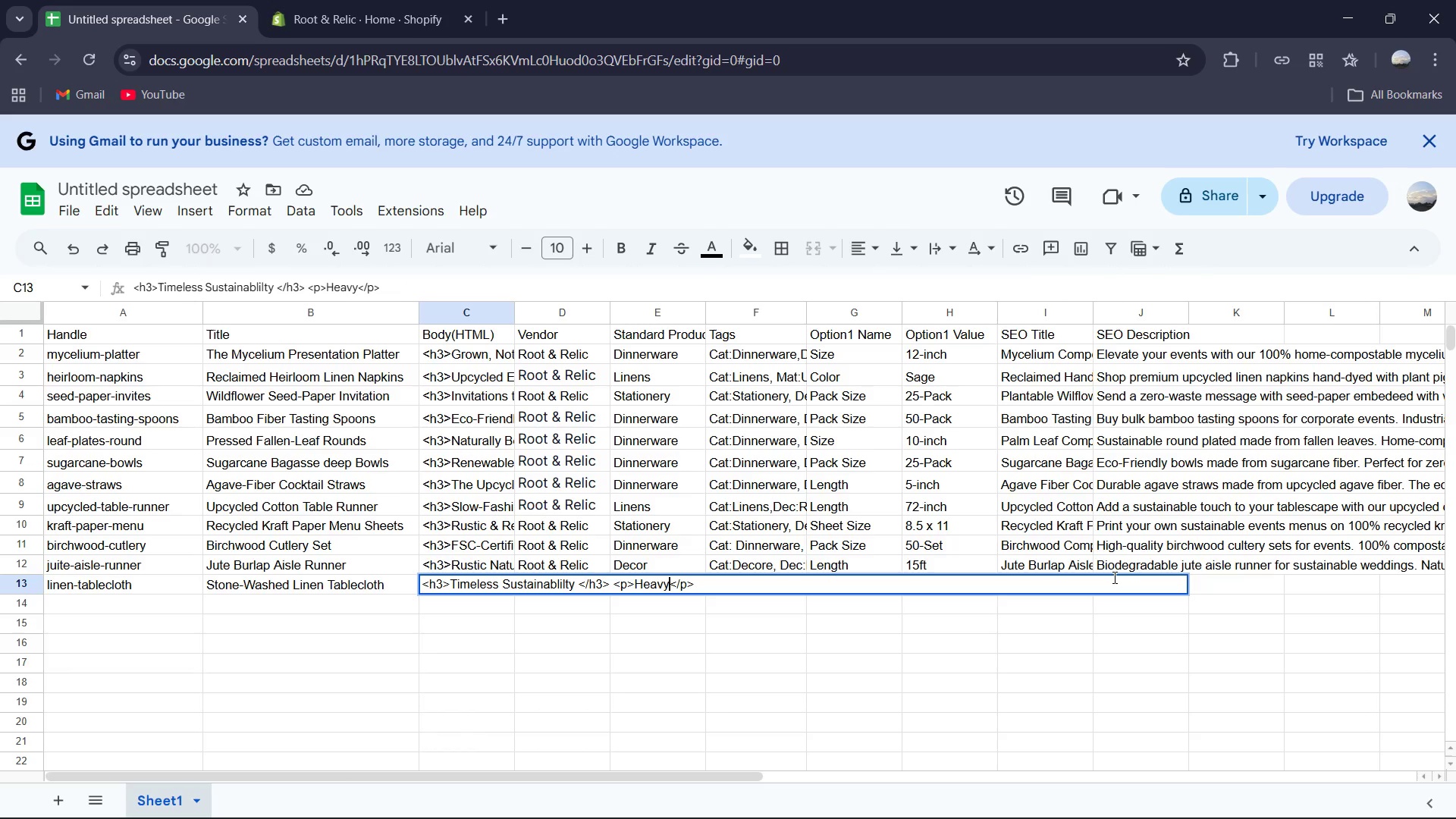 
key(ArrowRight)
 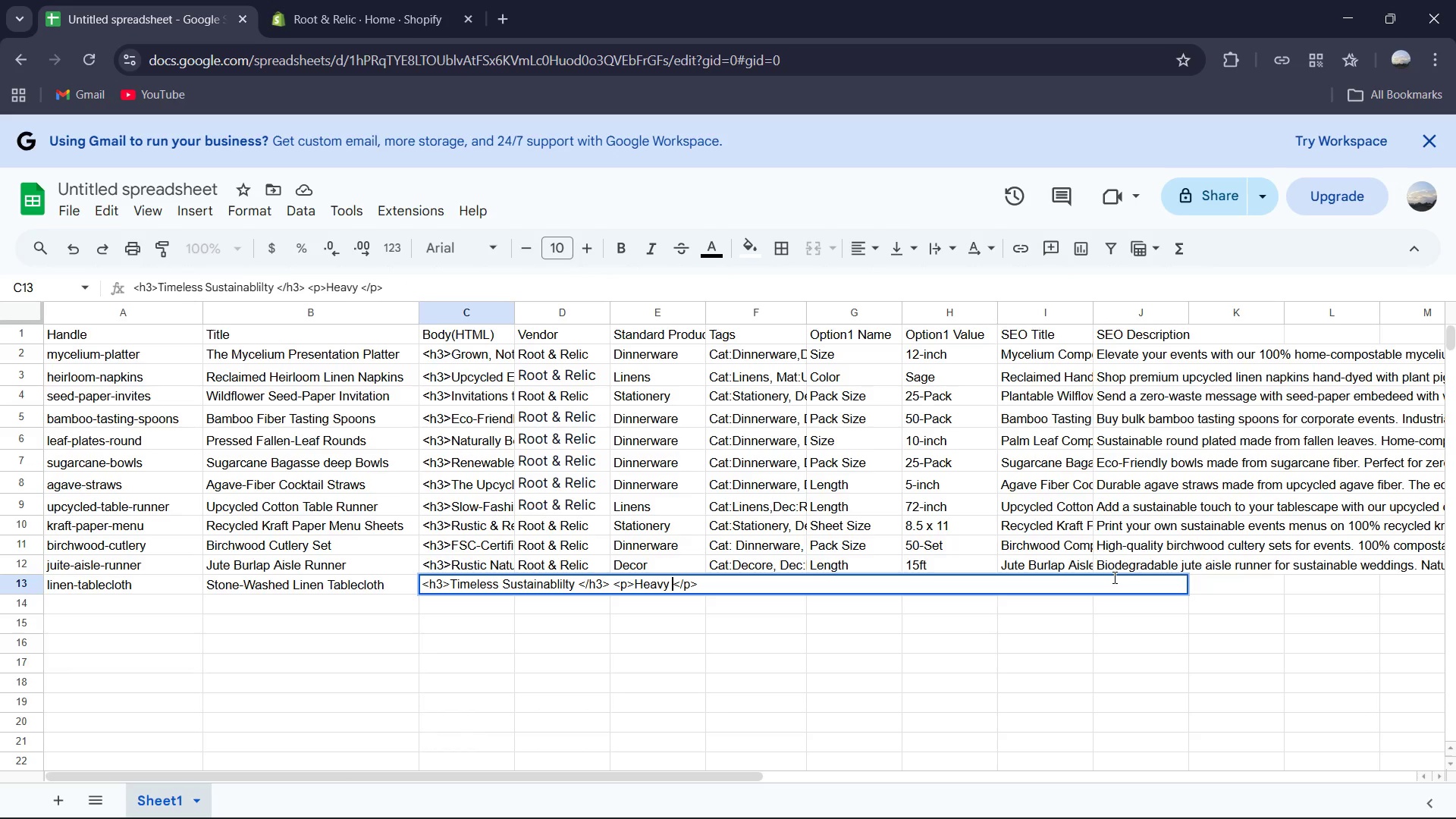 
type( )
key(Backspace)
type(-weighted linen tablecloths that get softer with every wash. Designed for a lid)
key(Backspace)
type(fetime of use.)
 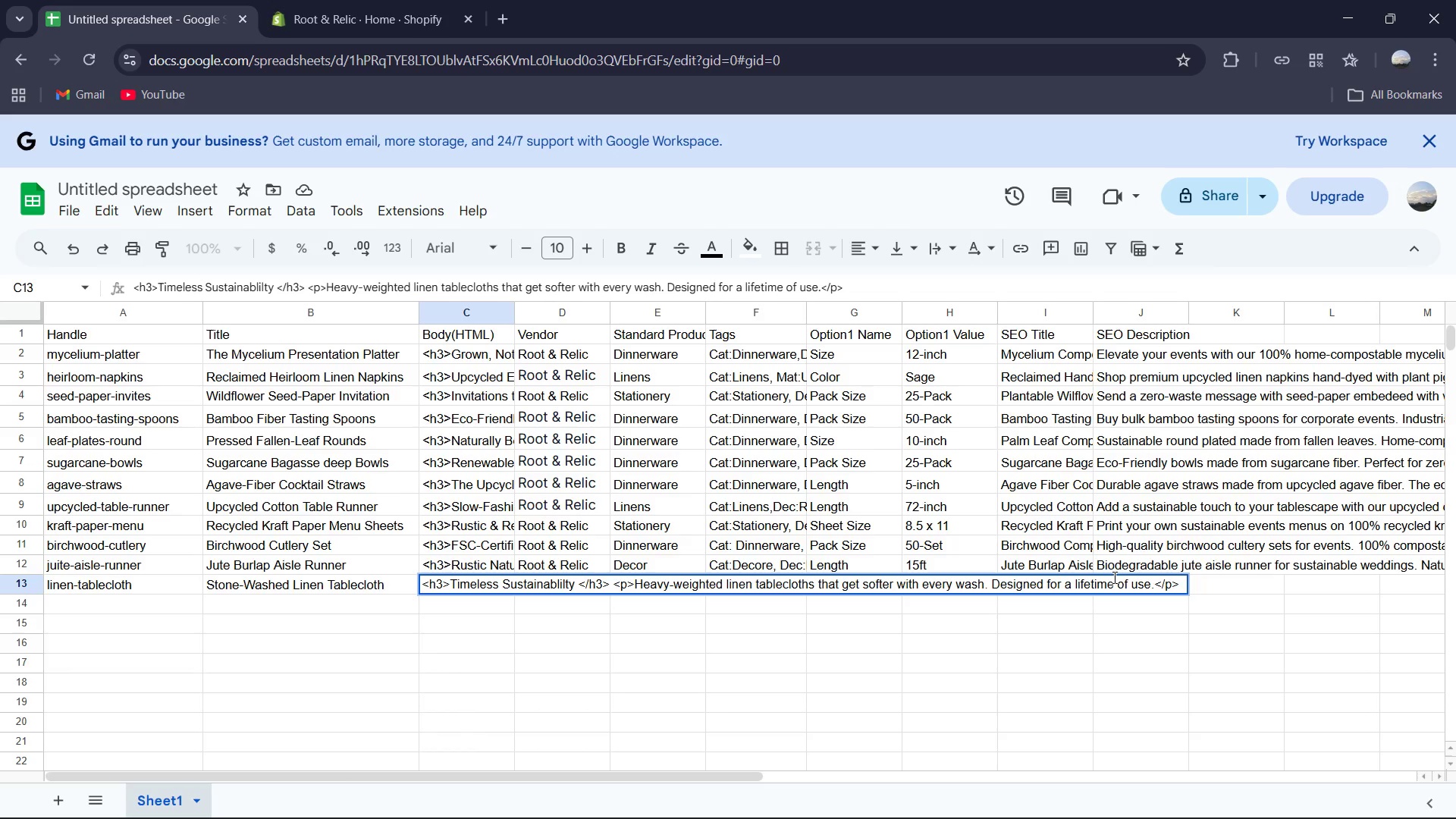 
left_click([542, 582])
 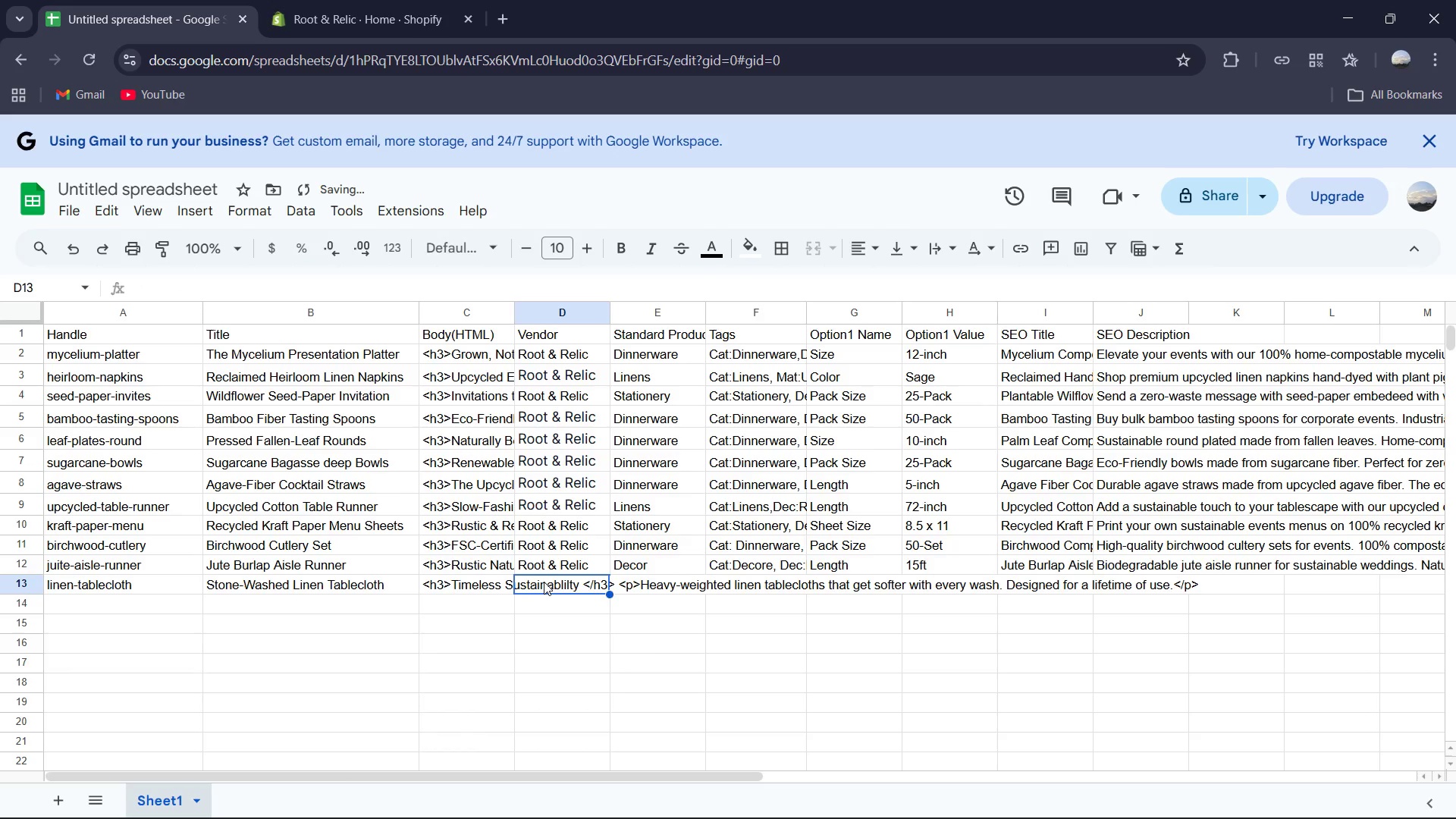 
key(Shift+ShiftRight)
 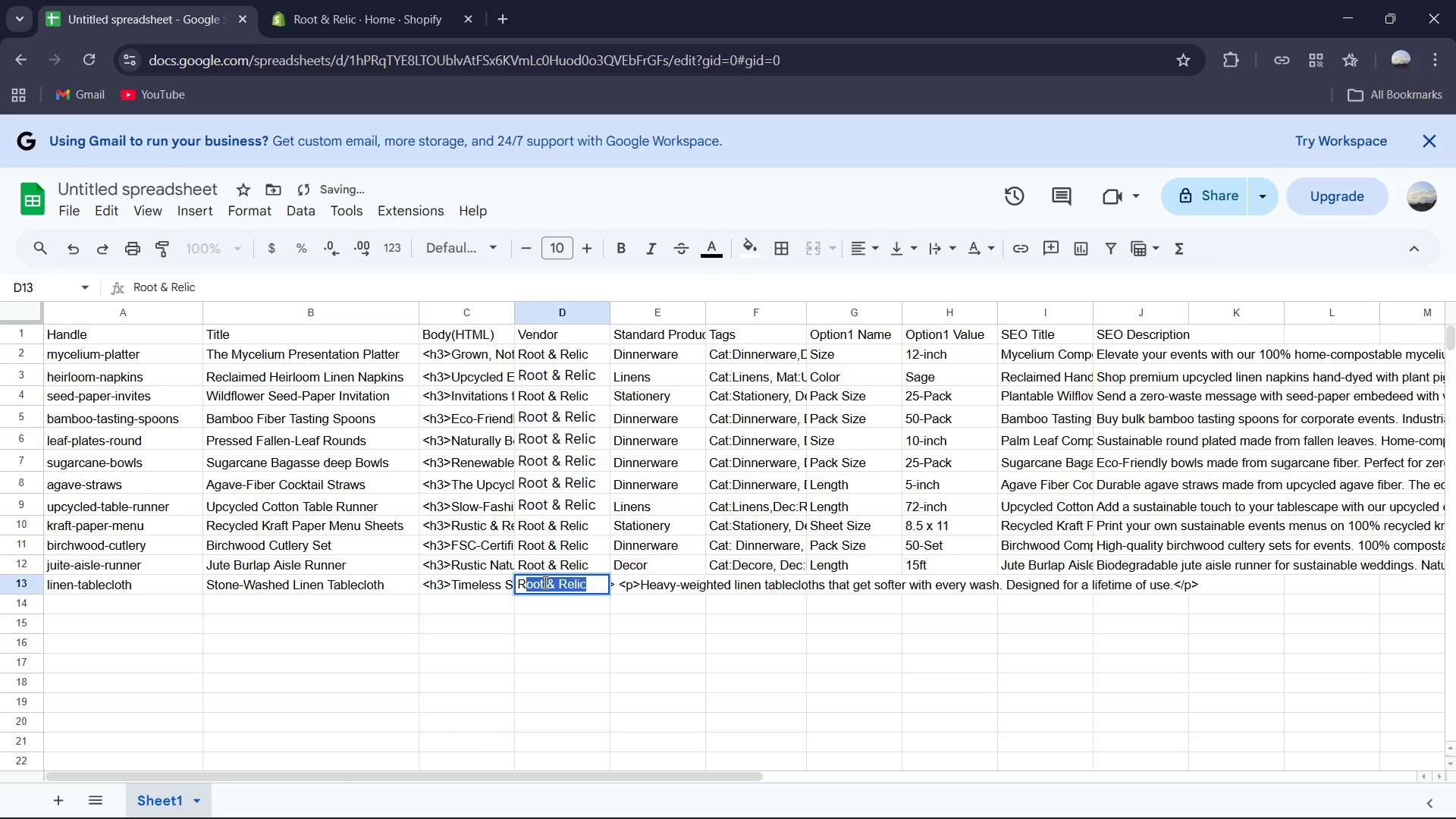 
key(Shift+R)
 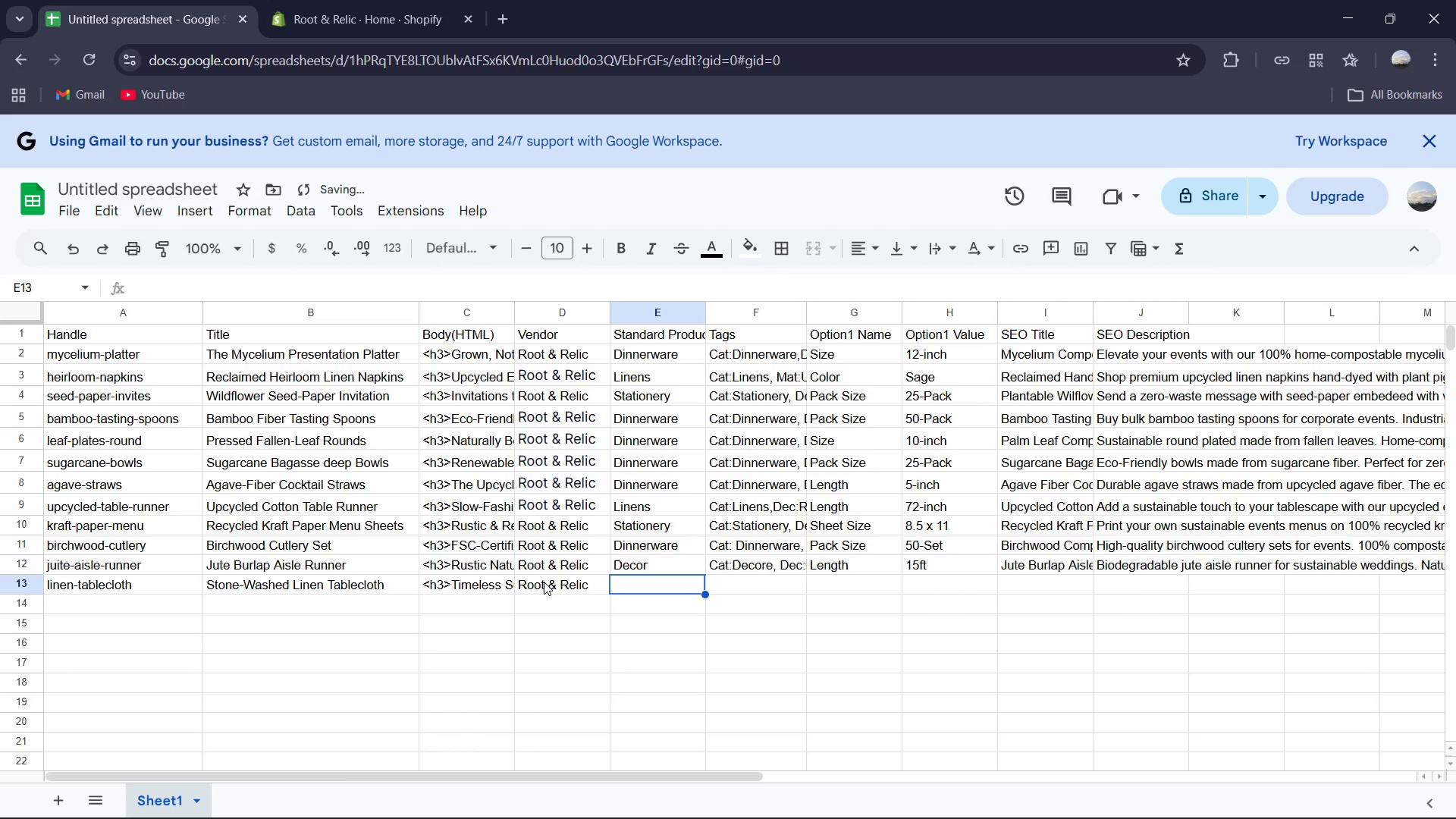 
key(Tab)
 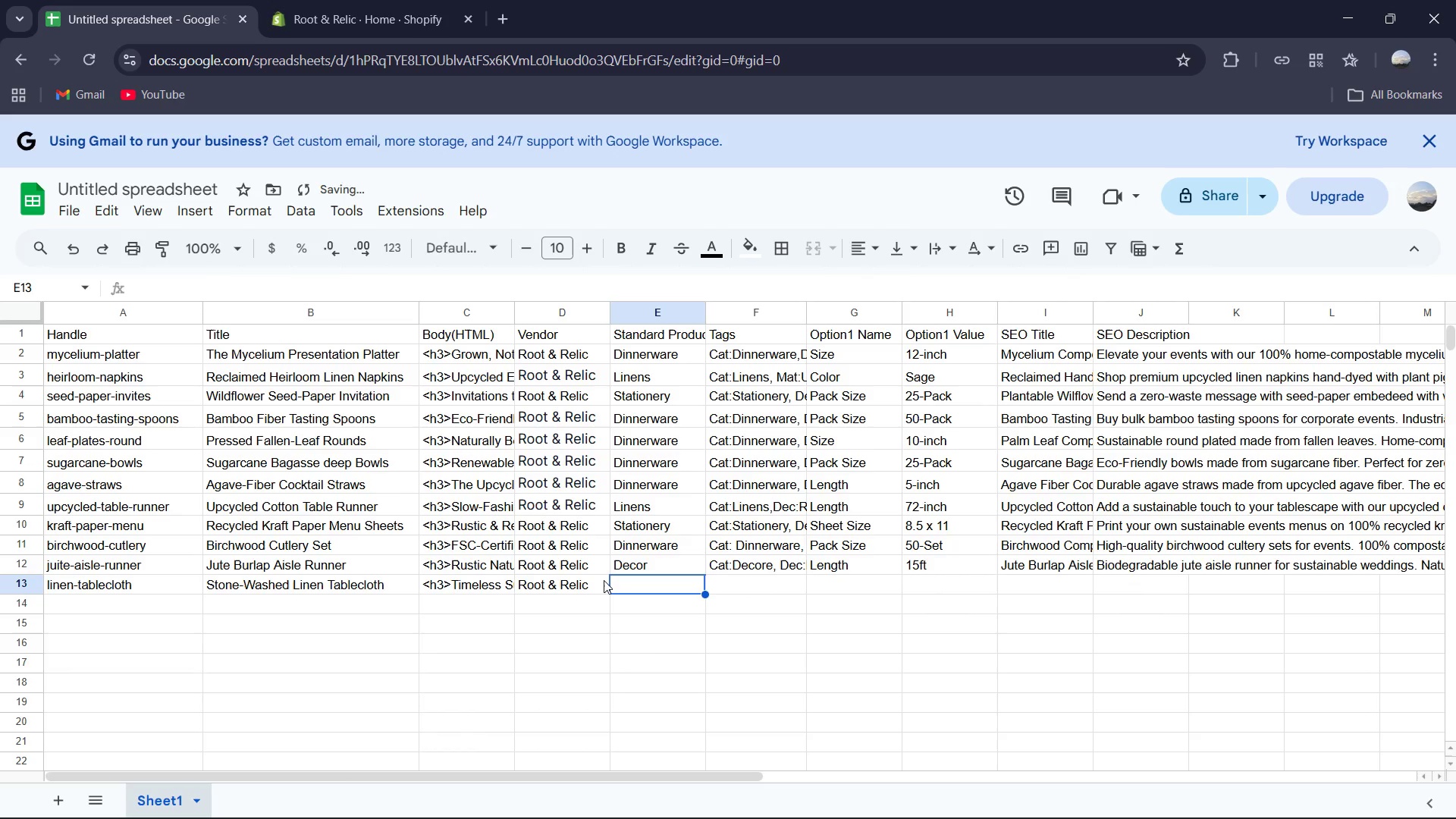 
type(Linens)
 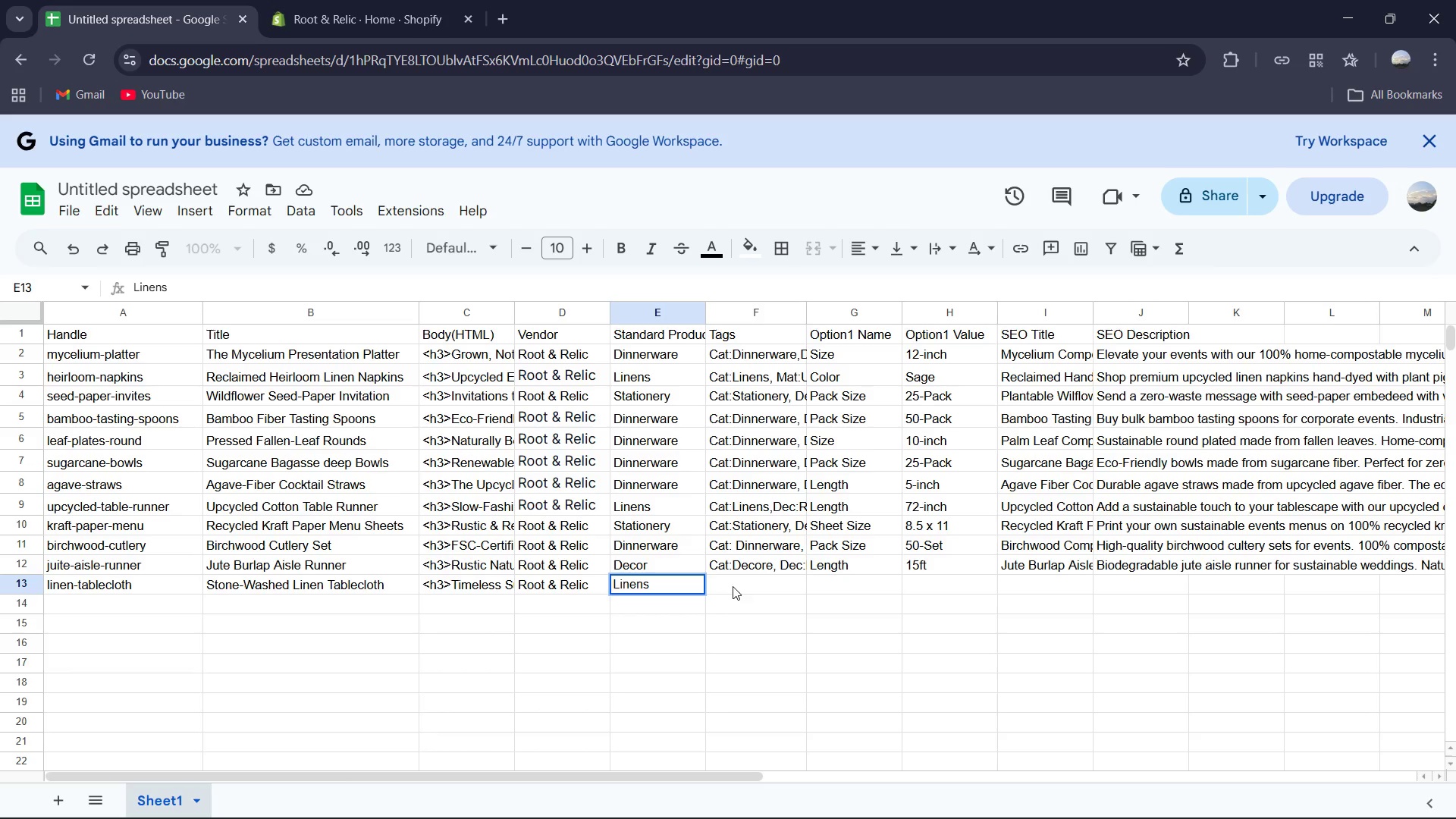 
left_click([737, 579])
 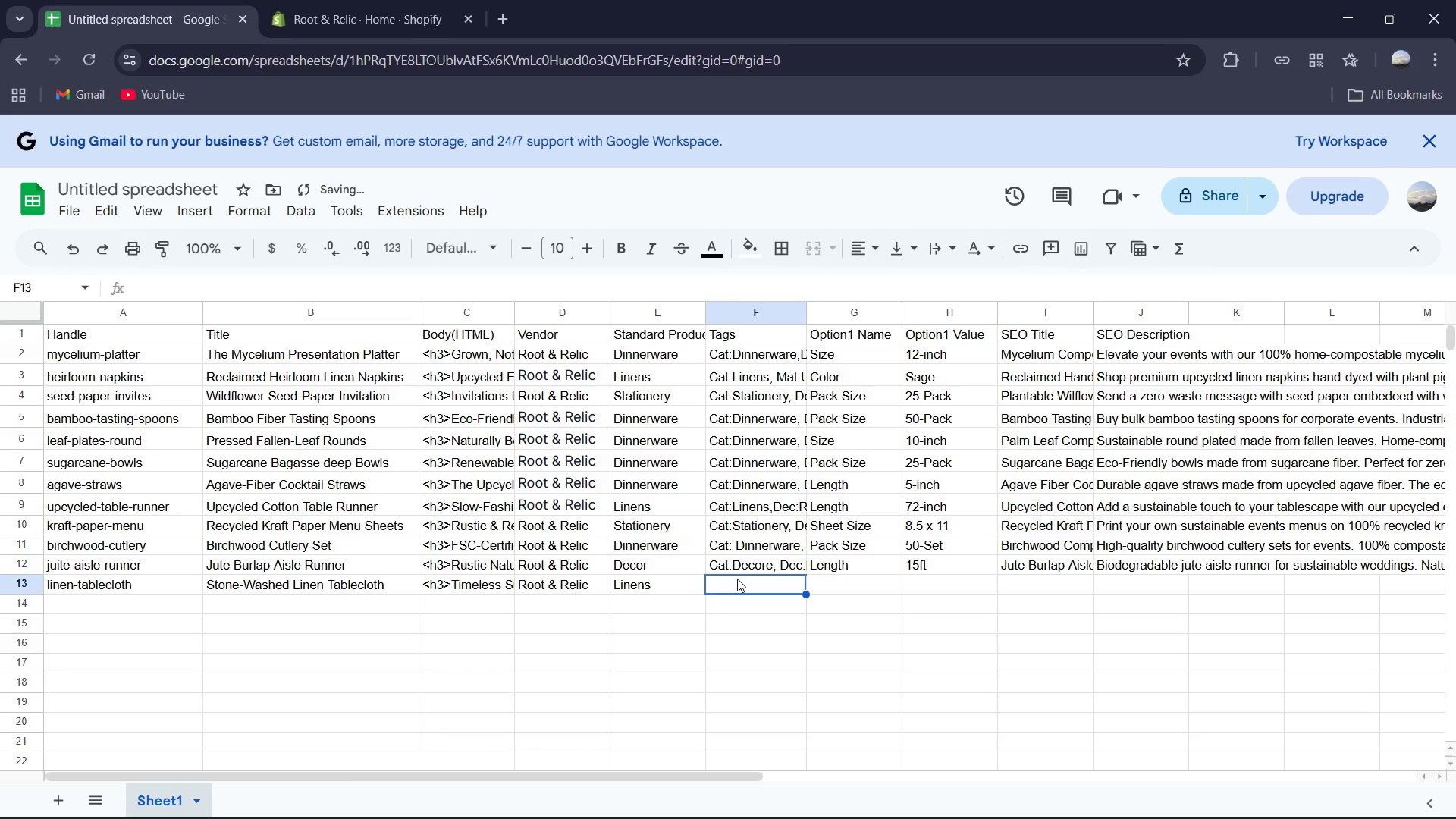 
type(CA)
key(Backspace)
 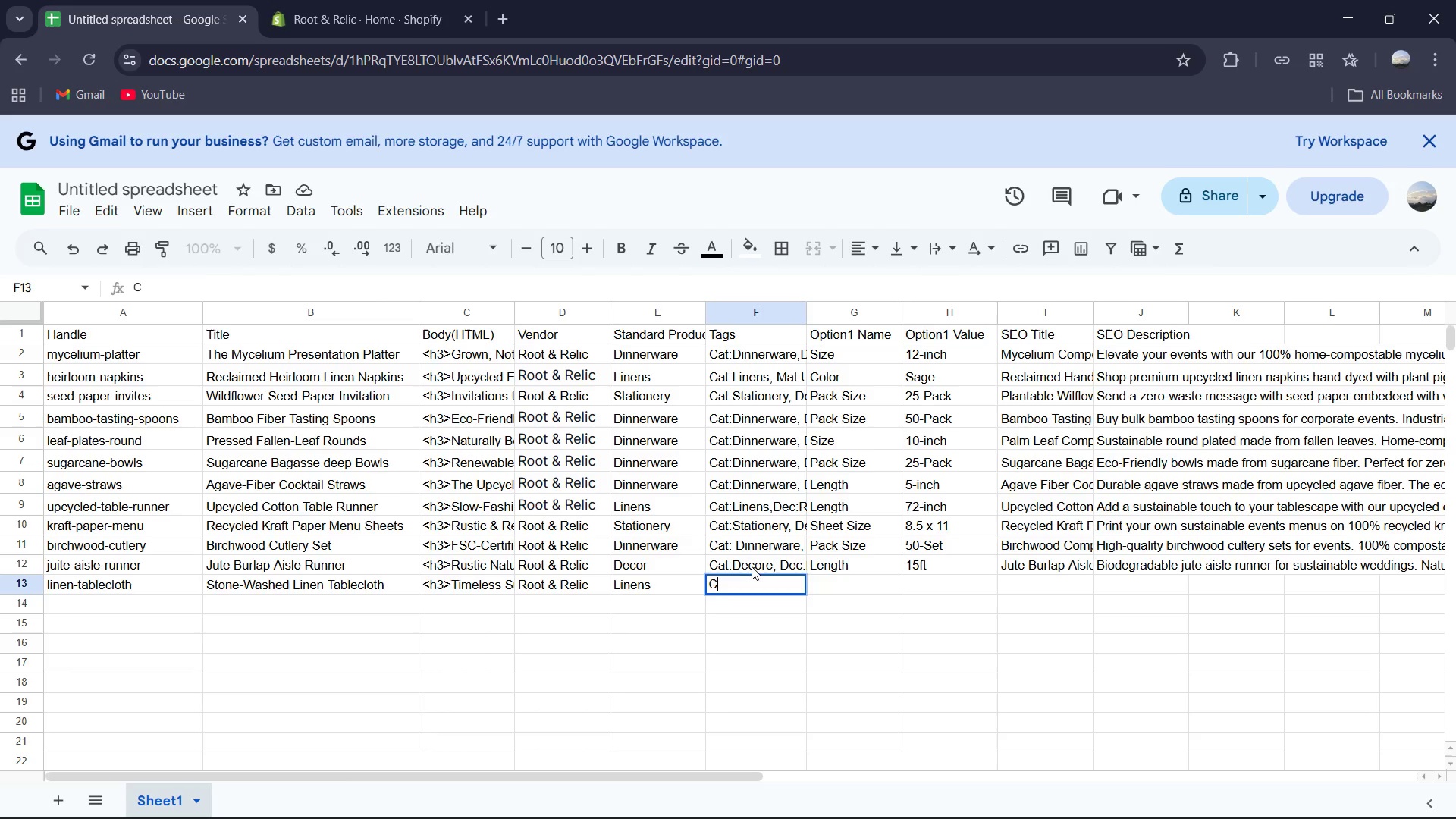 
double_click([752, 566])
 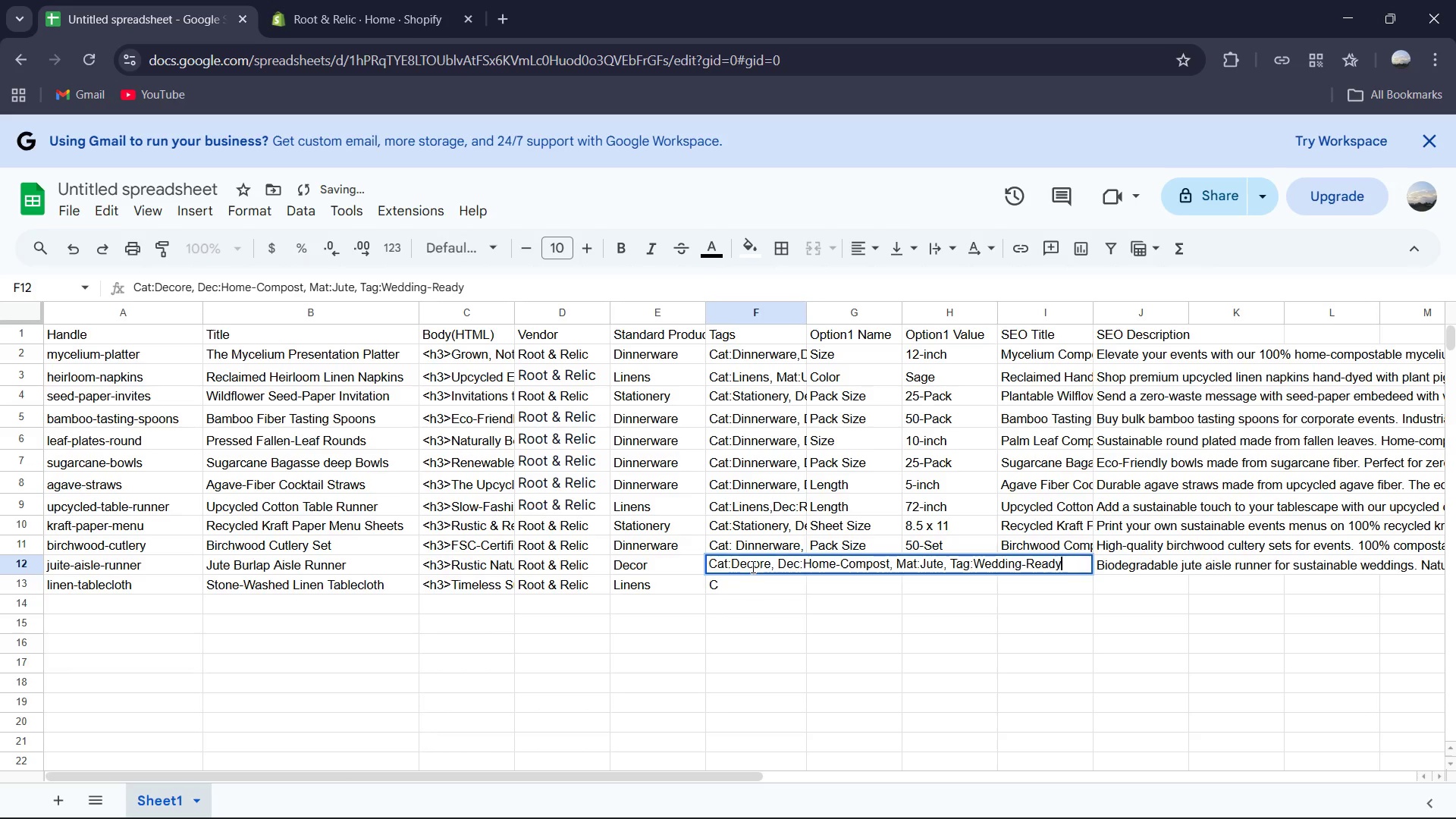 
key(Control+A)
 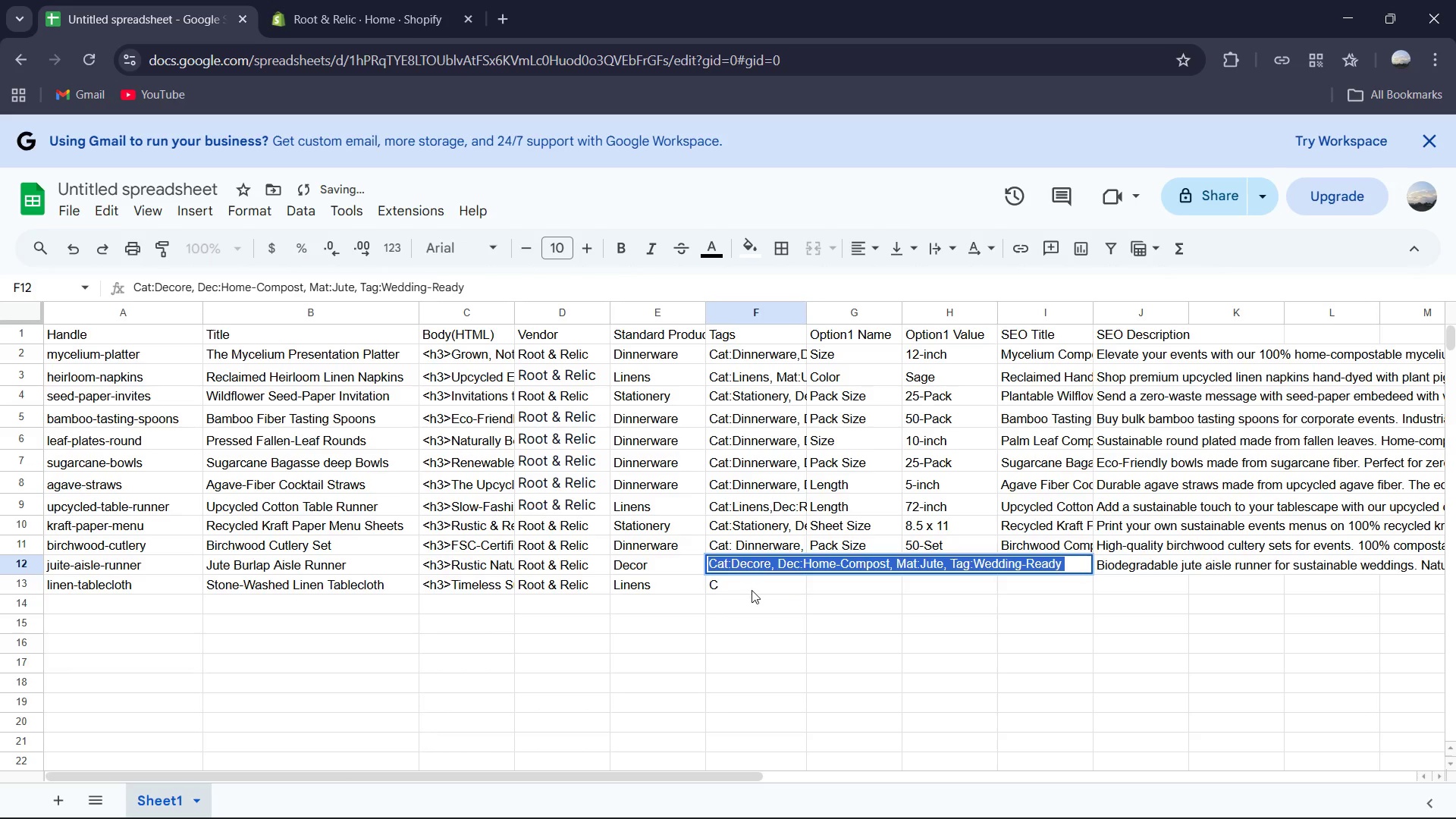 
key(Control+C)
 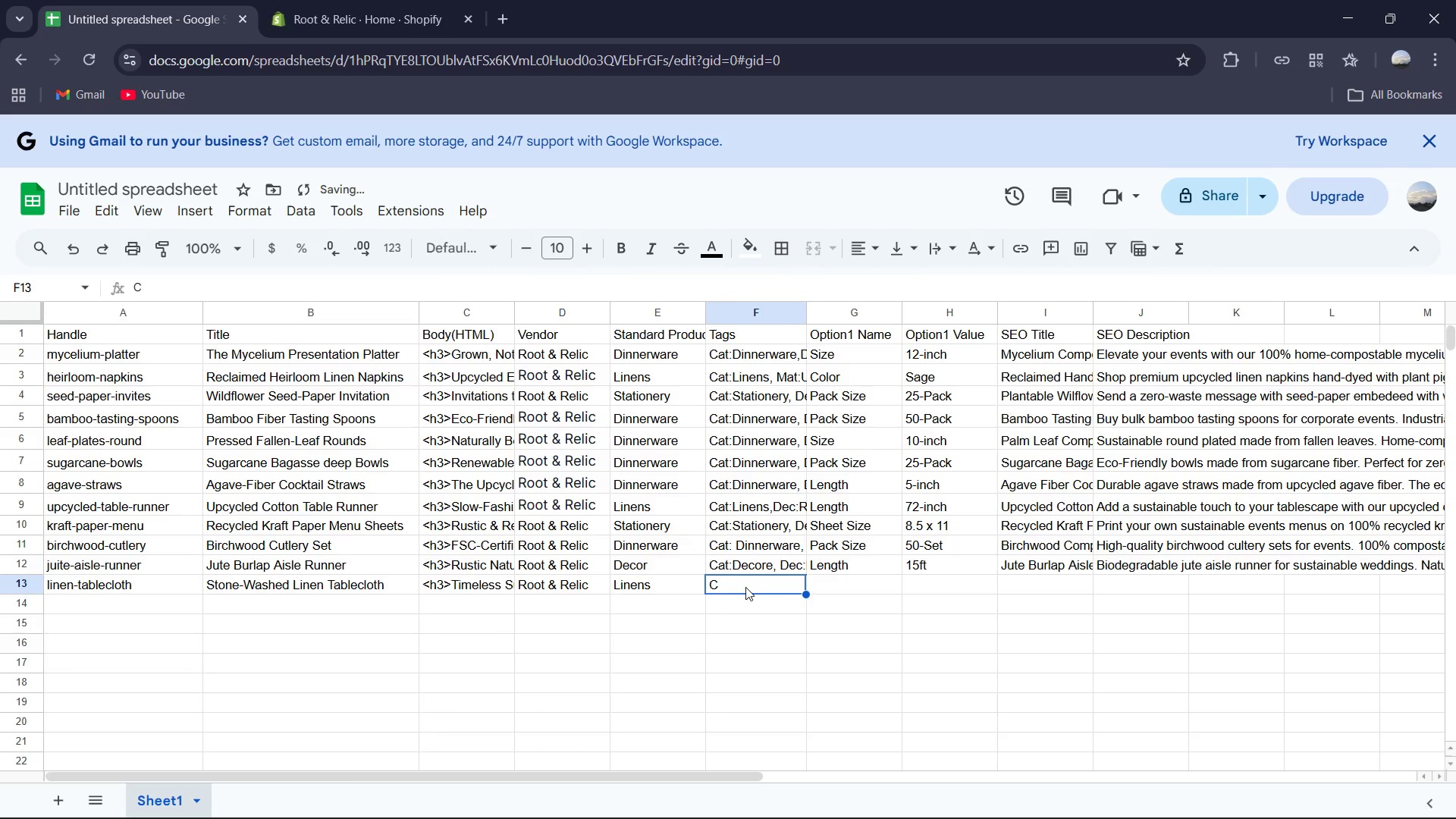 
double_click([745, 587])
 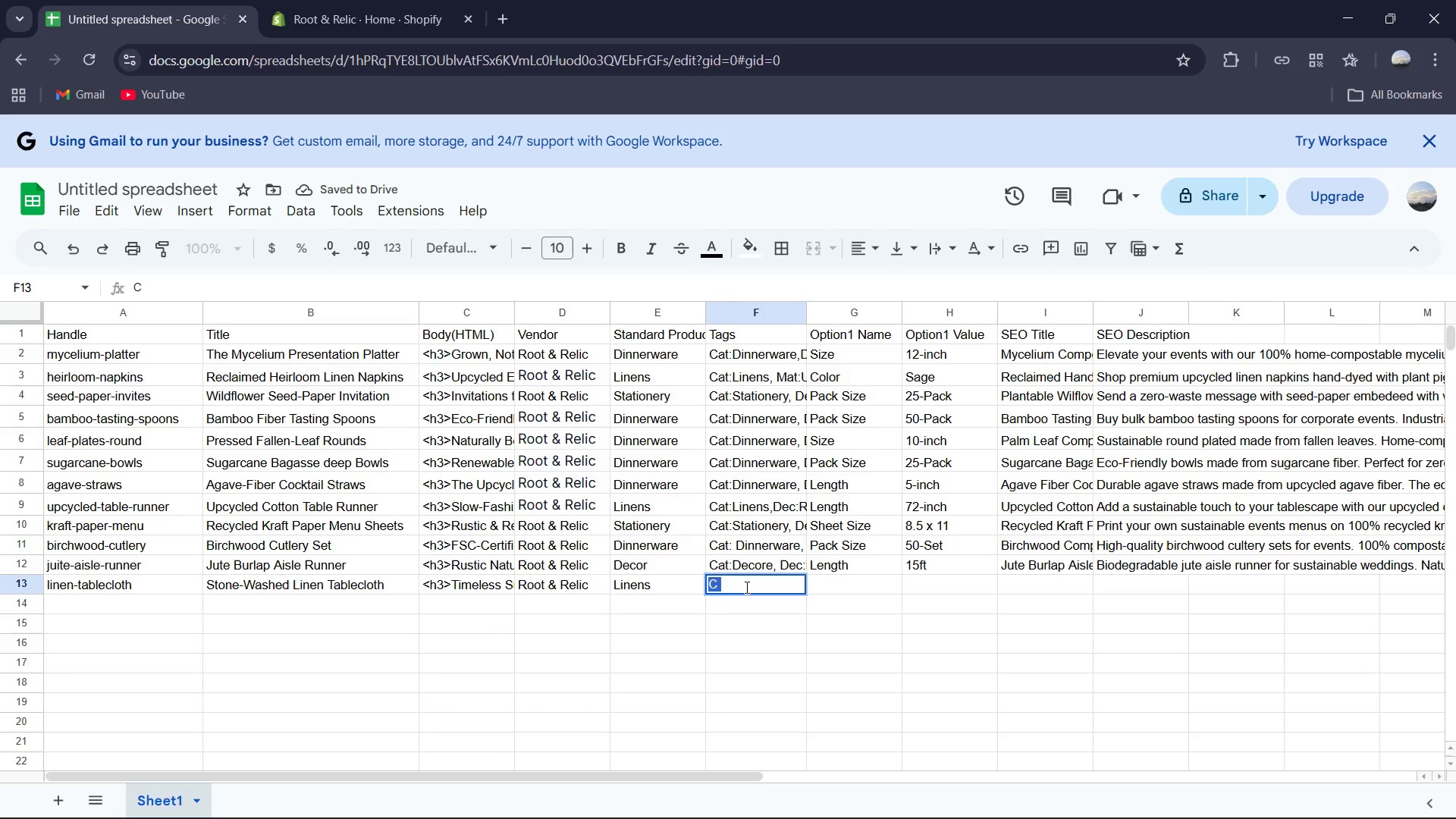 
key(Control+A)
 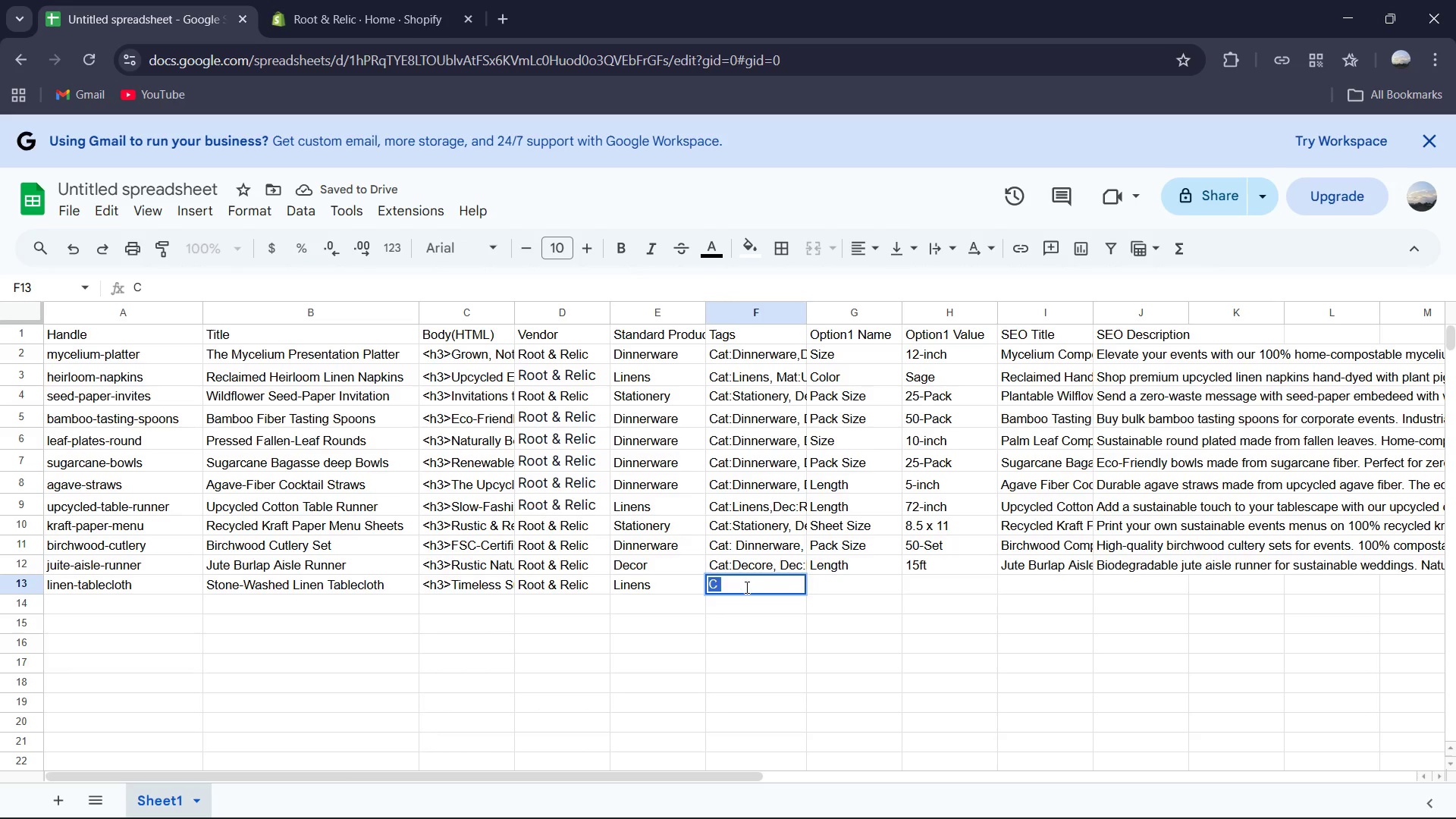 
key(Control+V)
 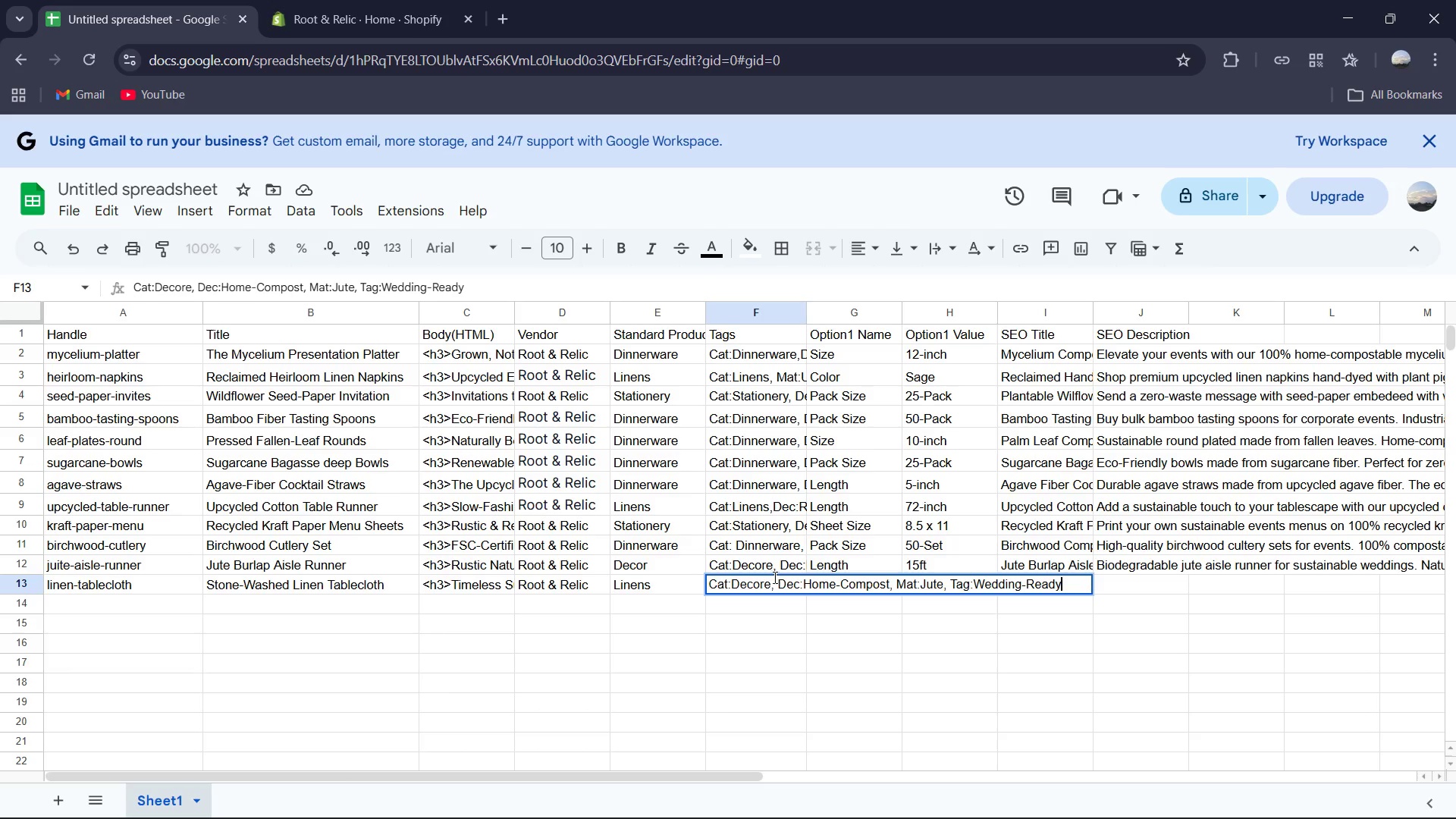 
left_click([769, 582])
 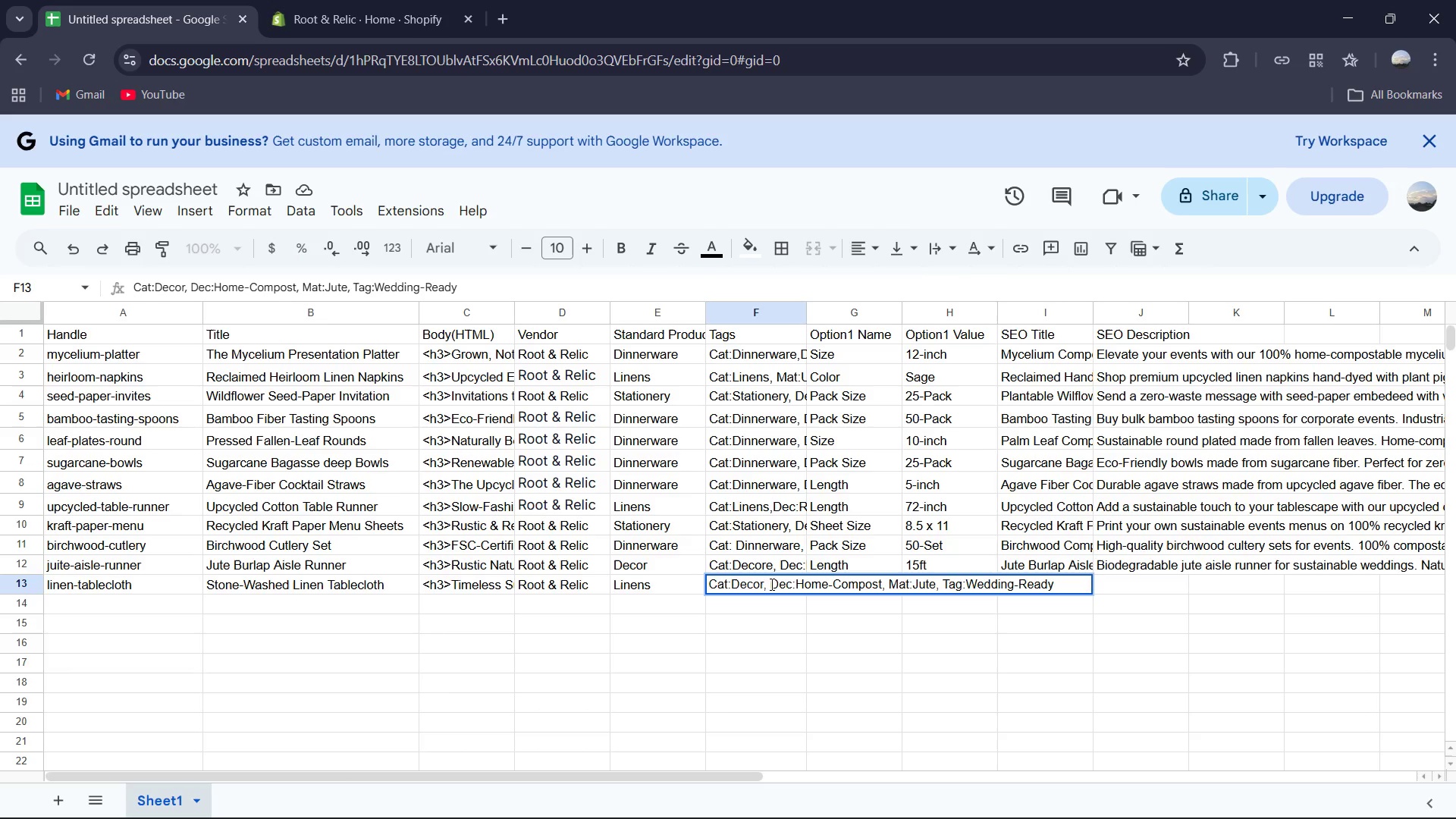 
key(Backspace)
key(Backspace)
key(Backspace)
key(Backspace)
key(Backspace)
key(Backspace)
type(Linens)
 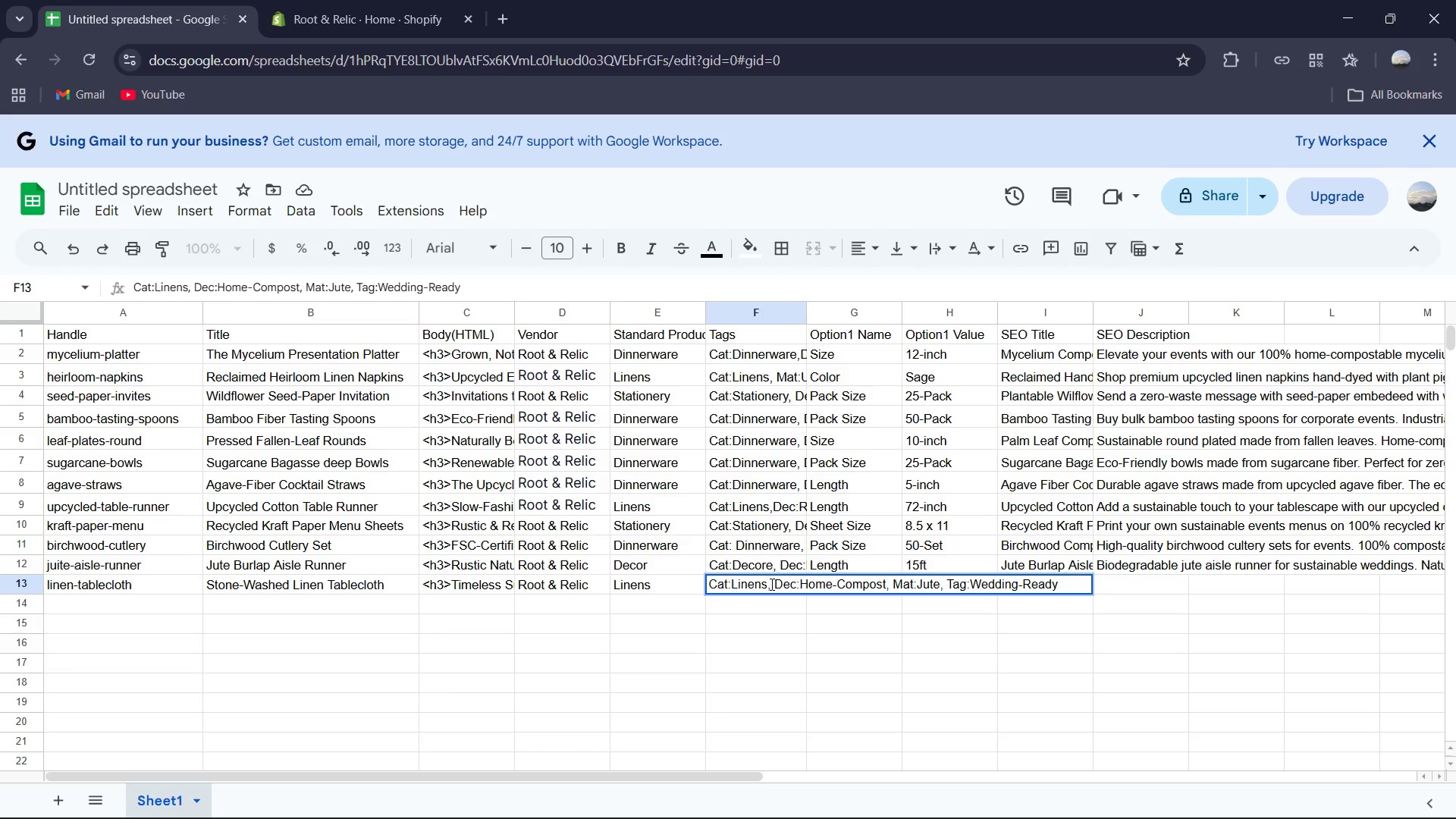 
left_click_drag(start_coordinate=[801, 579], to_coordinate=[885, 576])
 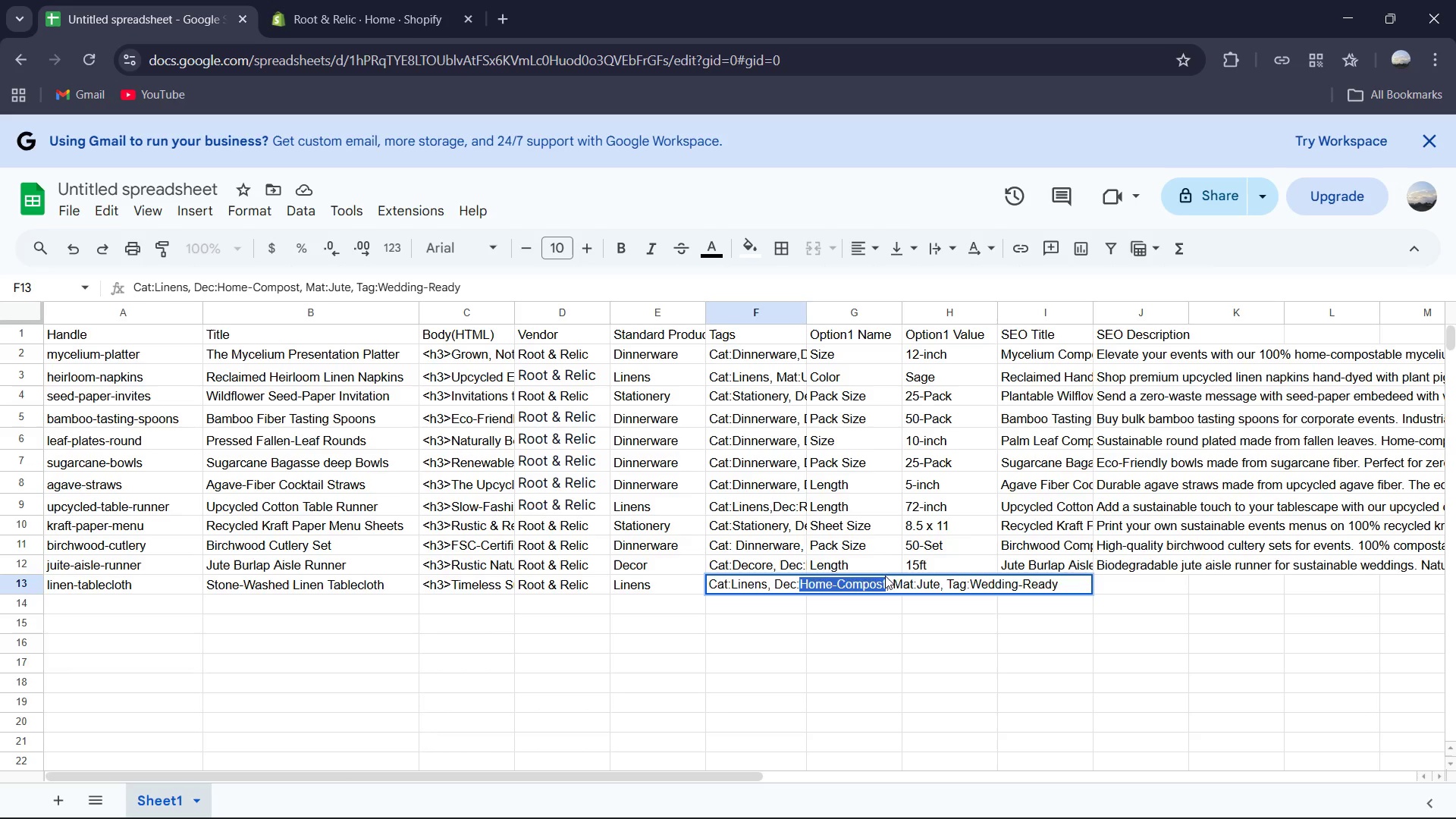 
type(Reusable)
 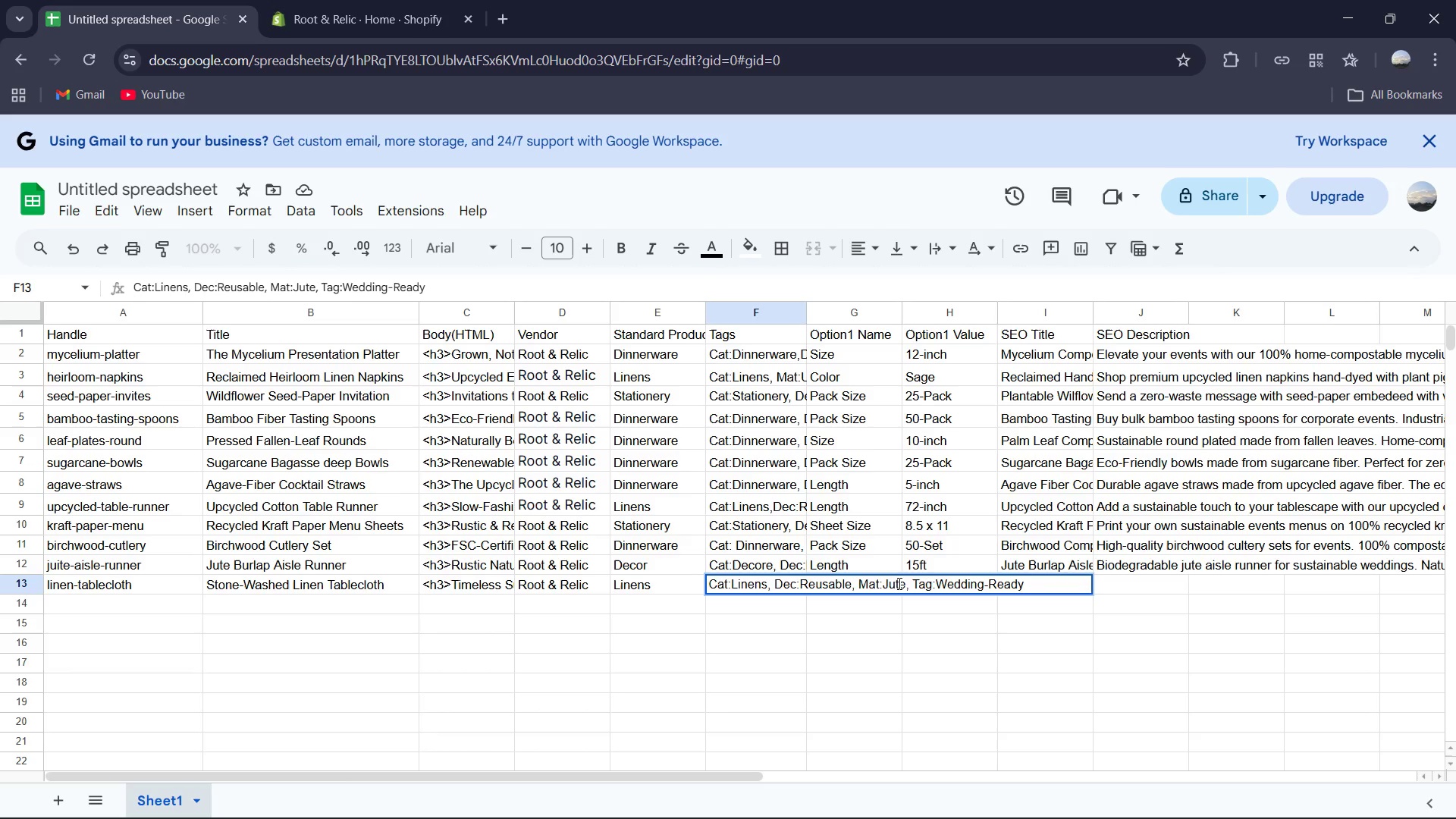 
wait(6.27)
 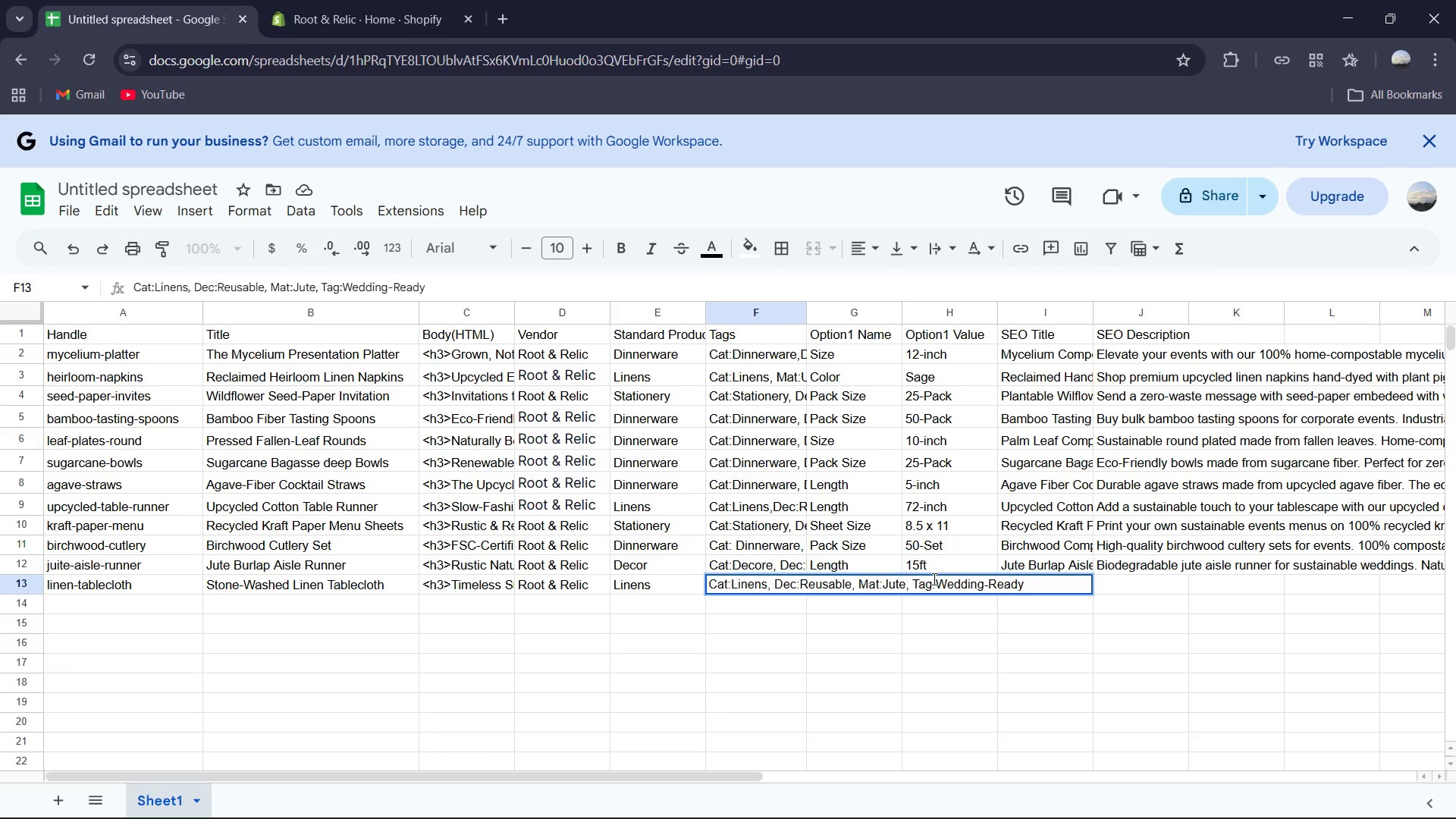 
left_click_drag(start_coordinate=[882, 583], to_coordinate=[905, 582])
 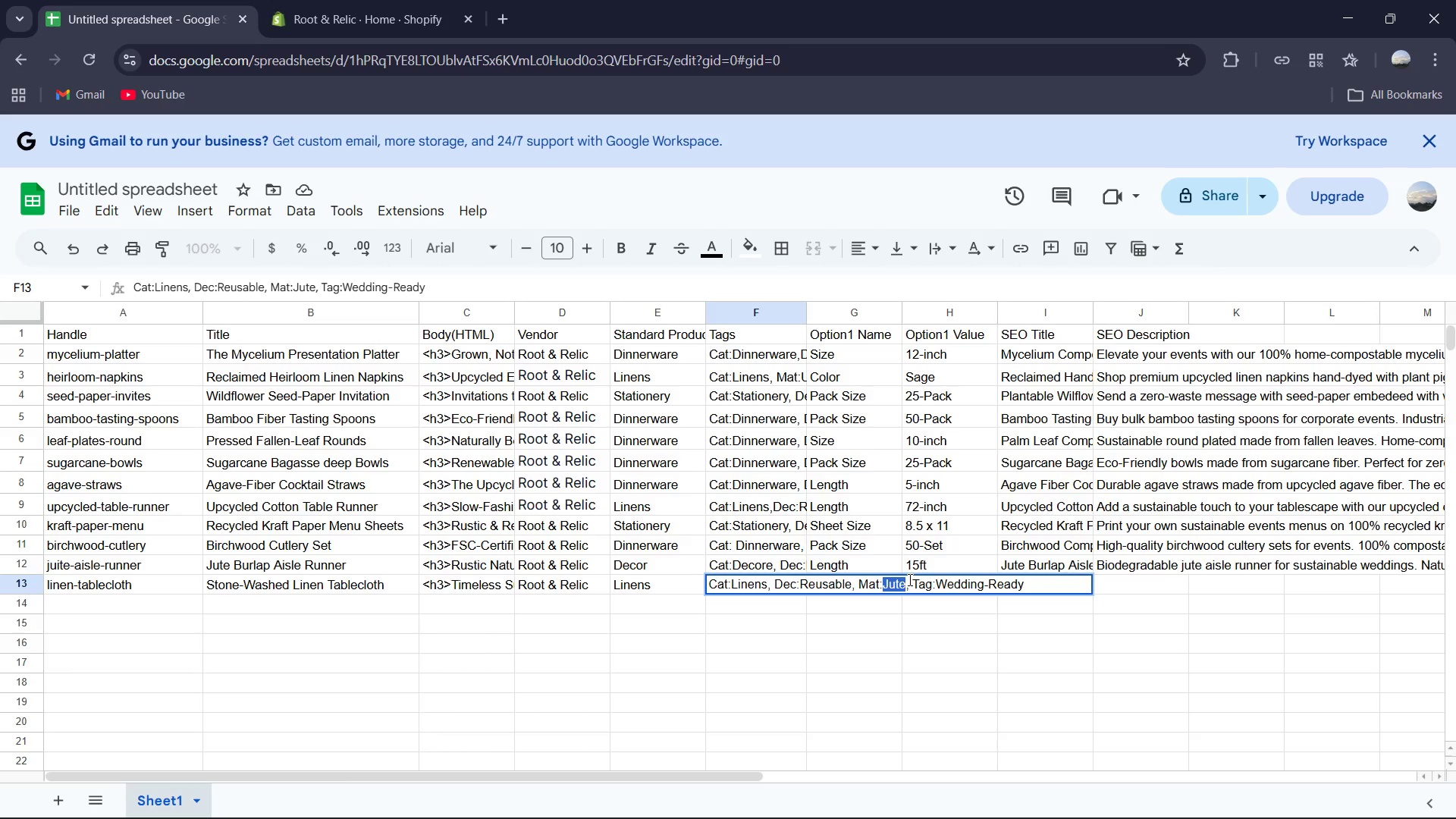 
type(Linen)
 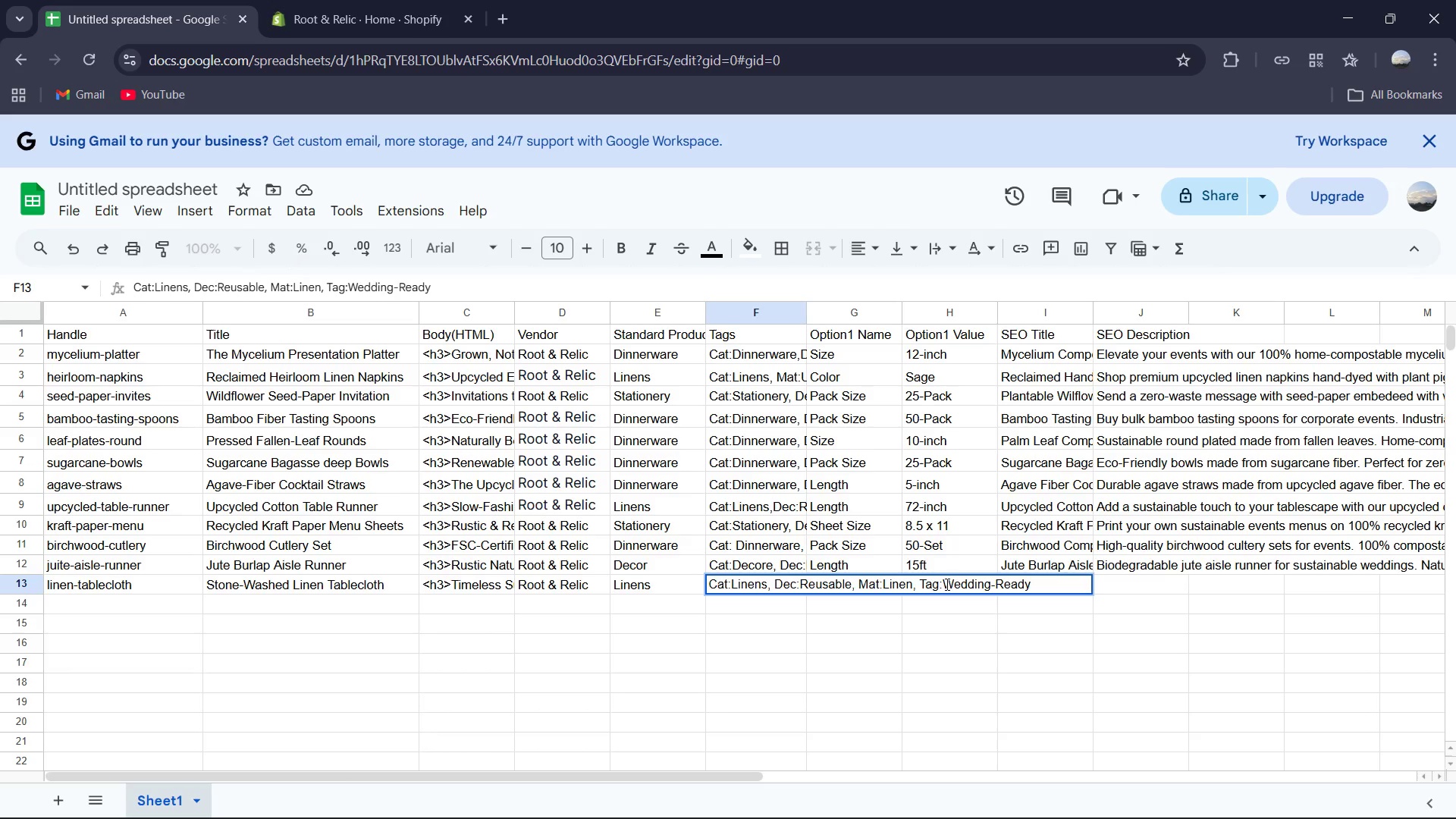 
left_click_drag(start_coordinate=[946, 583], to_coordinate=[1032, 575])
 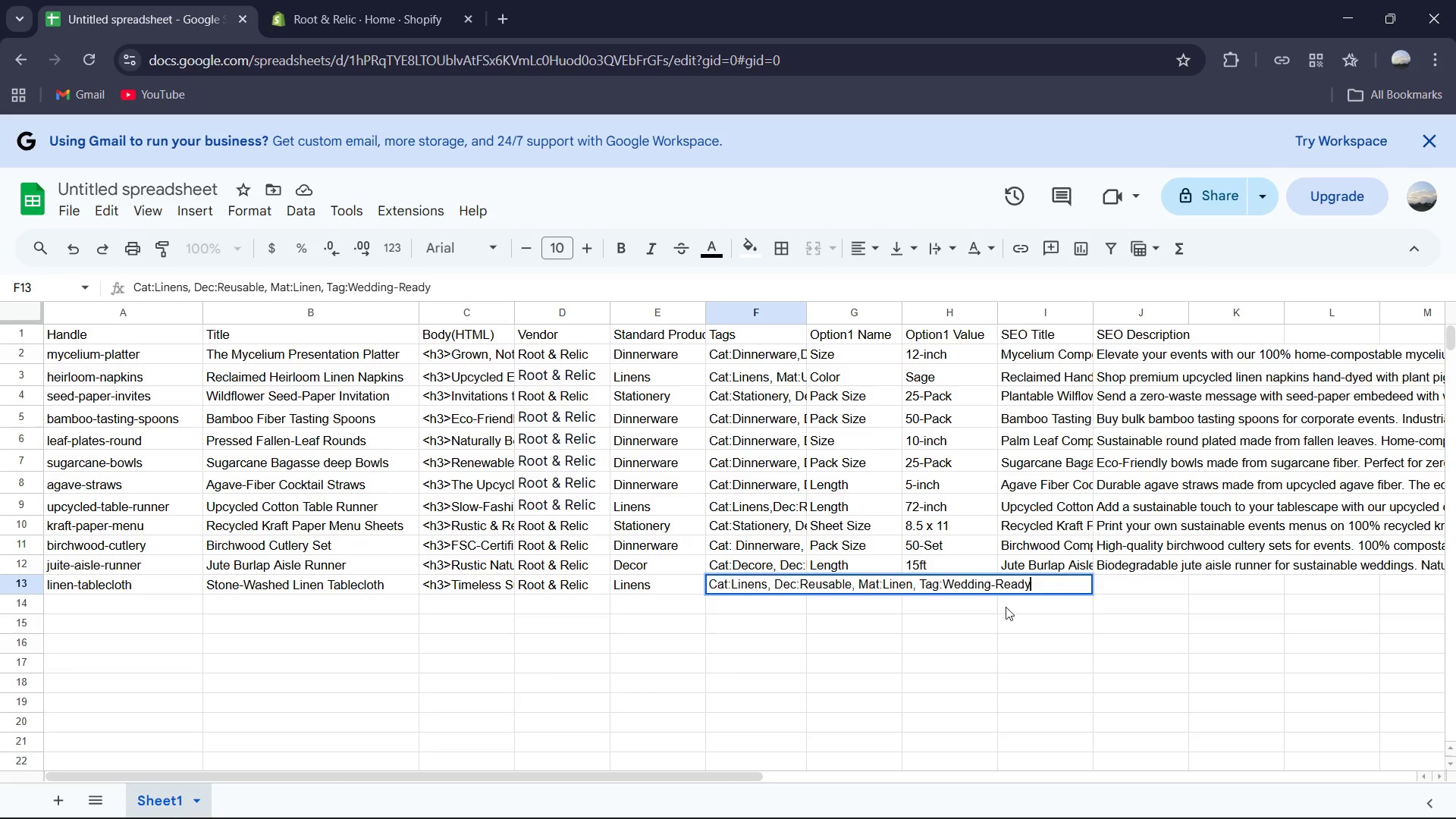 
double_click([916, 641])
 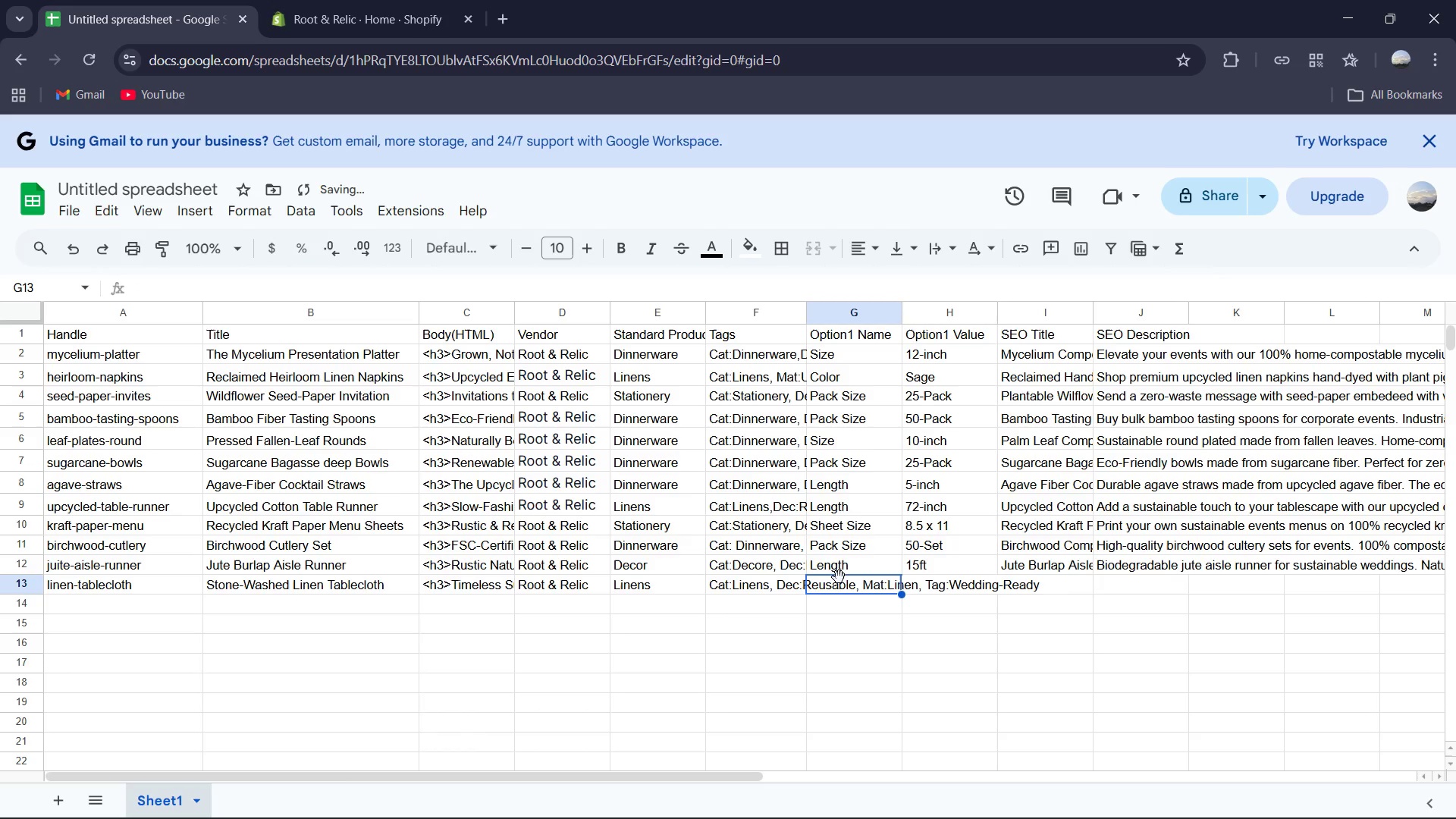 
double_click([839, 577])
 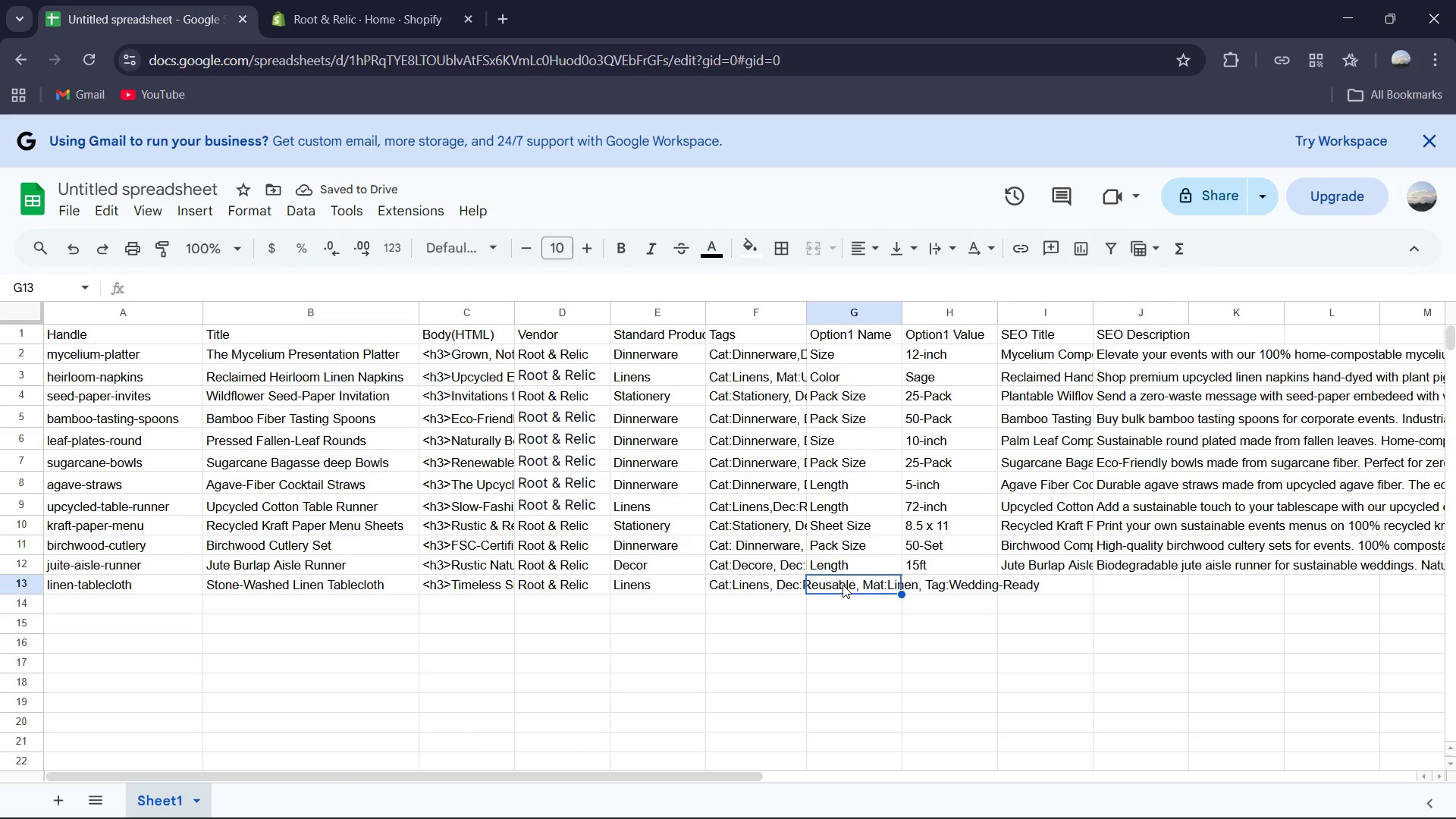 
left_click([843, 585])
 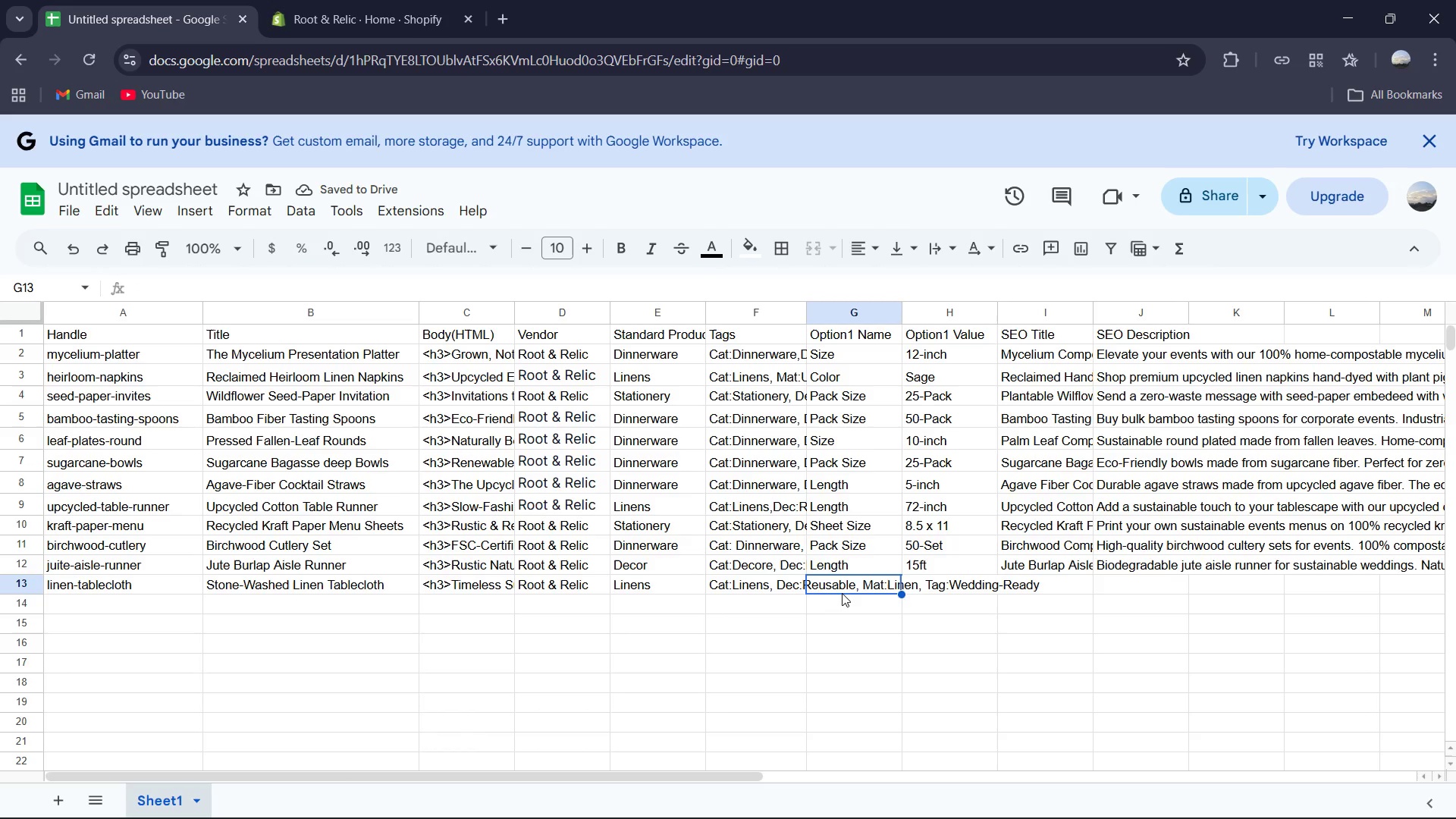 
type(Shape)
 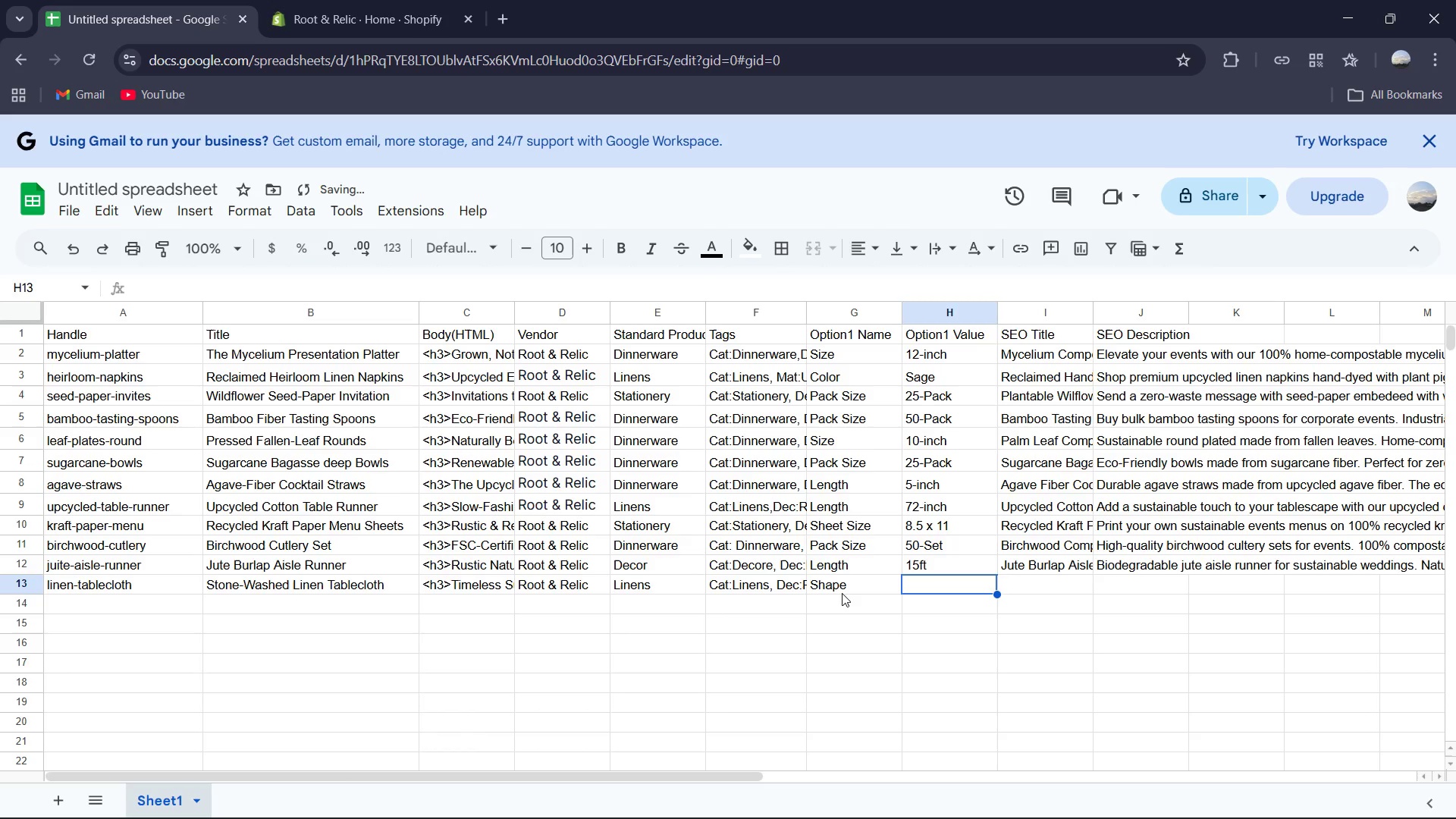 
key(ArrowRight)
 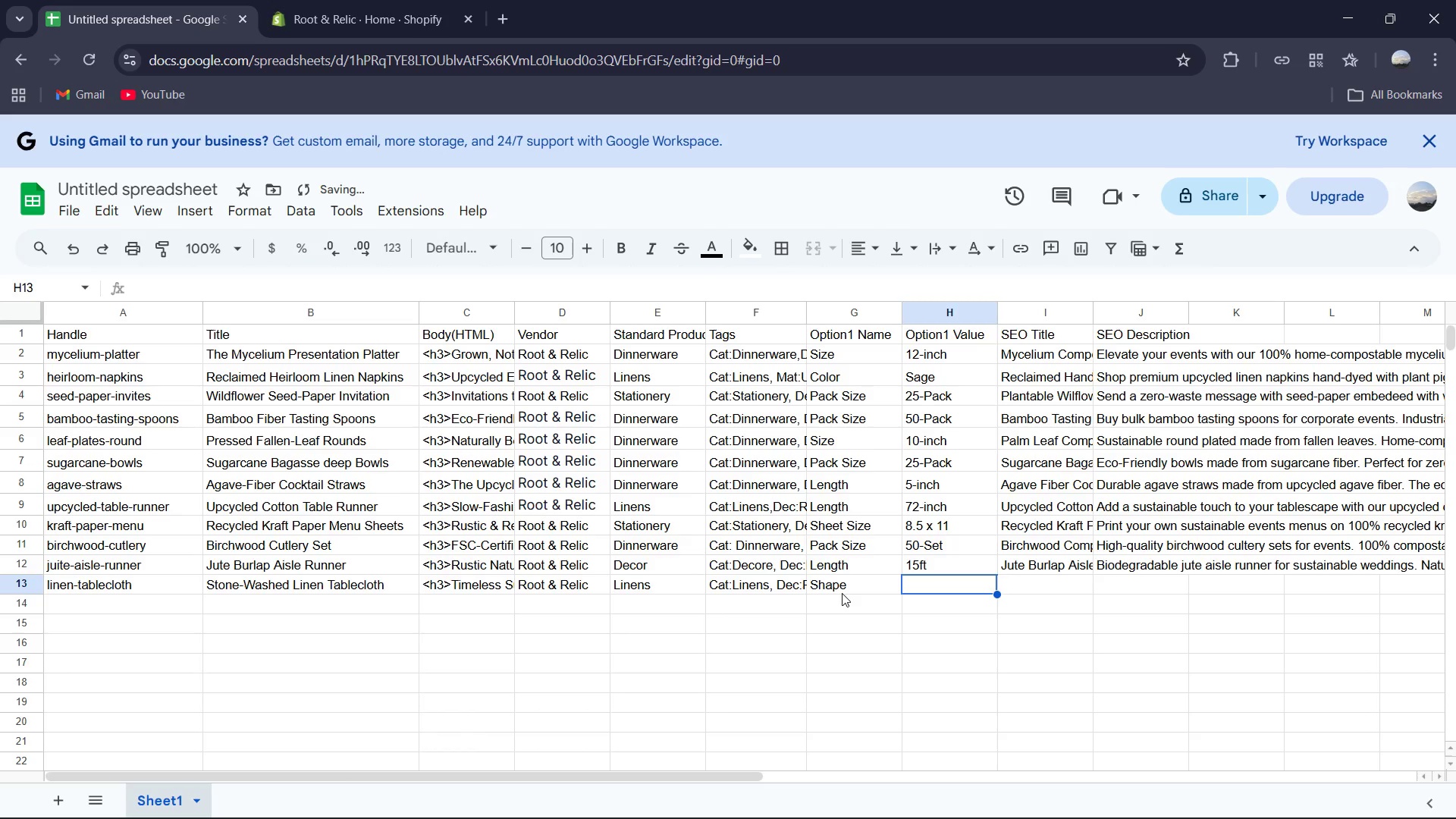 
type(Rectangle)
 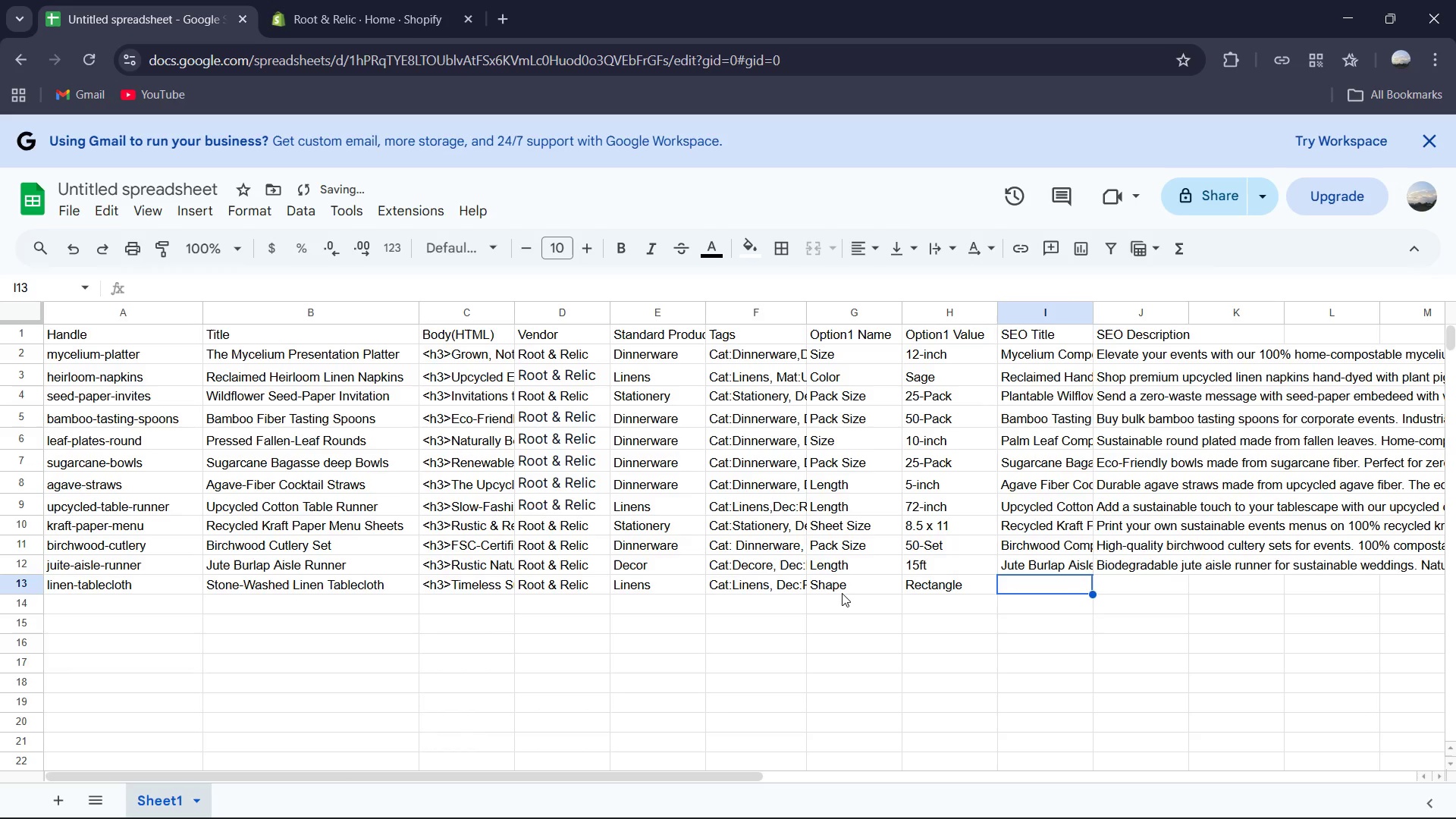 
key(ArrowRight)
 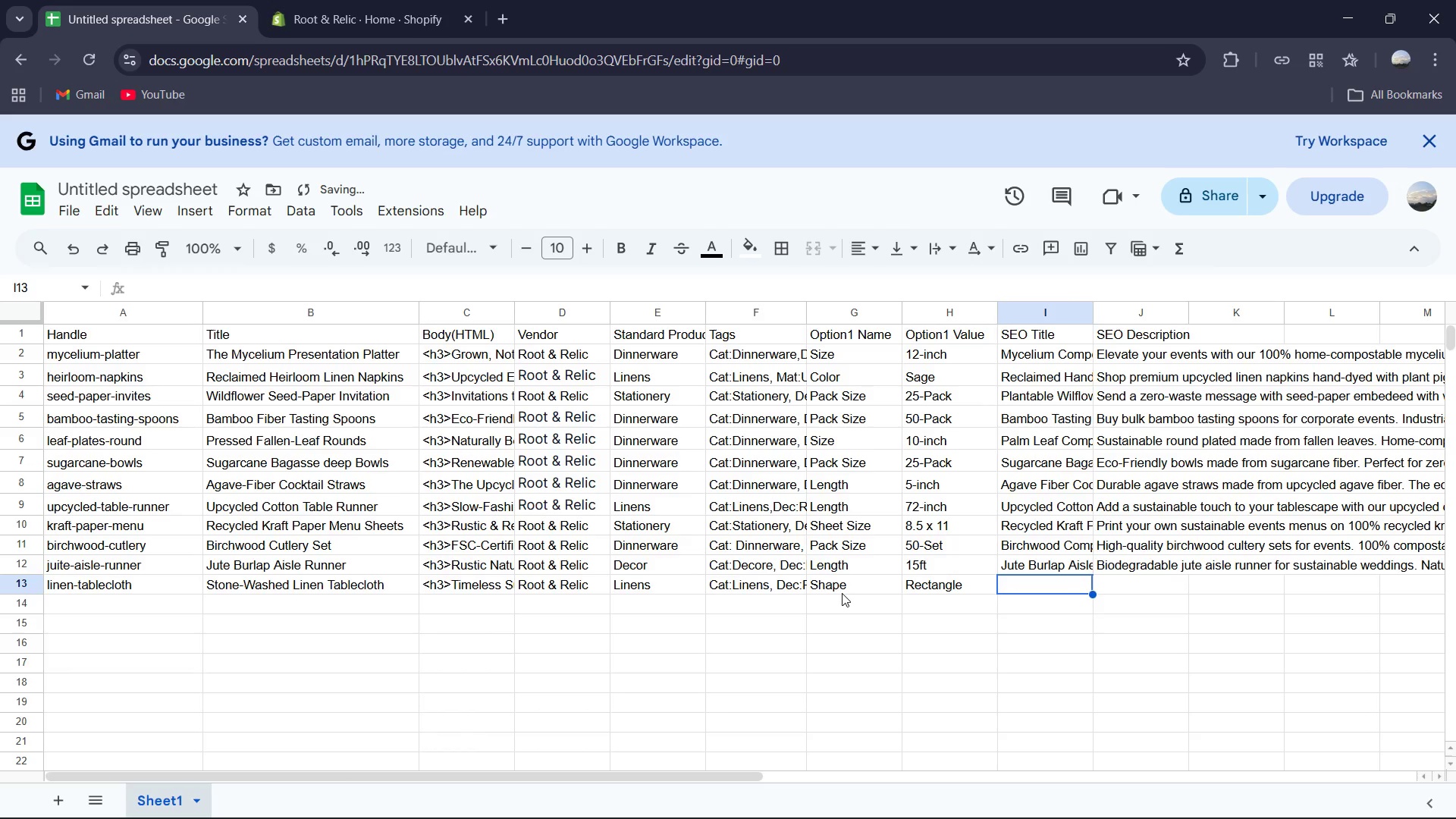 
type(Stone )
key(Backspace)
type(-Washed Lie)
key(Backspace)
type(nen Tablecloth | Root& Relic)
 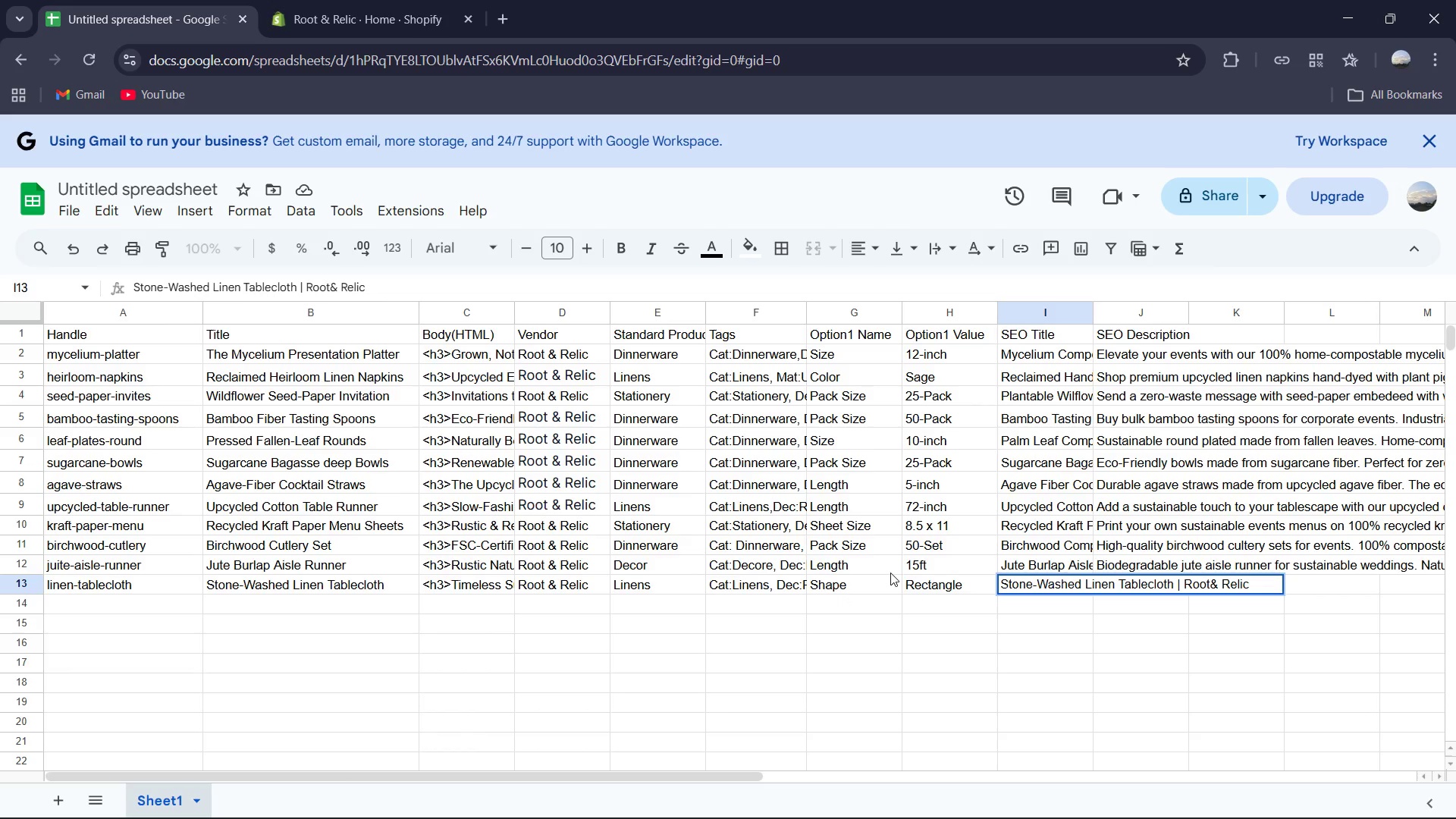 
left_click([1068, 618])
 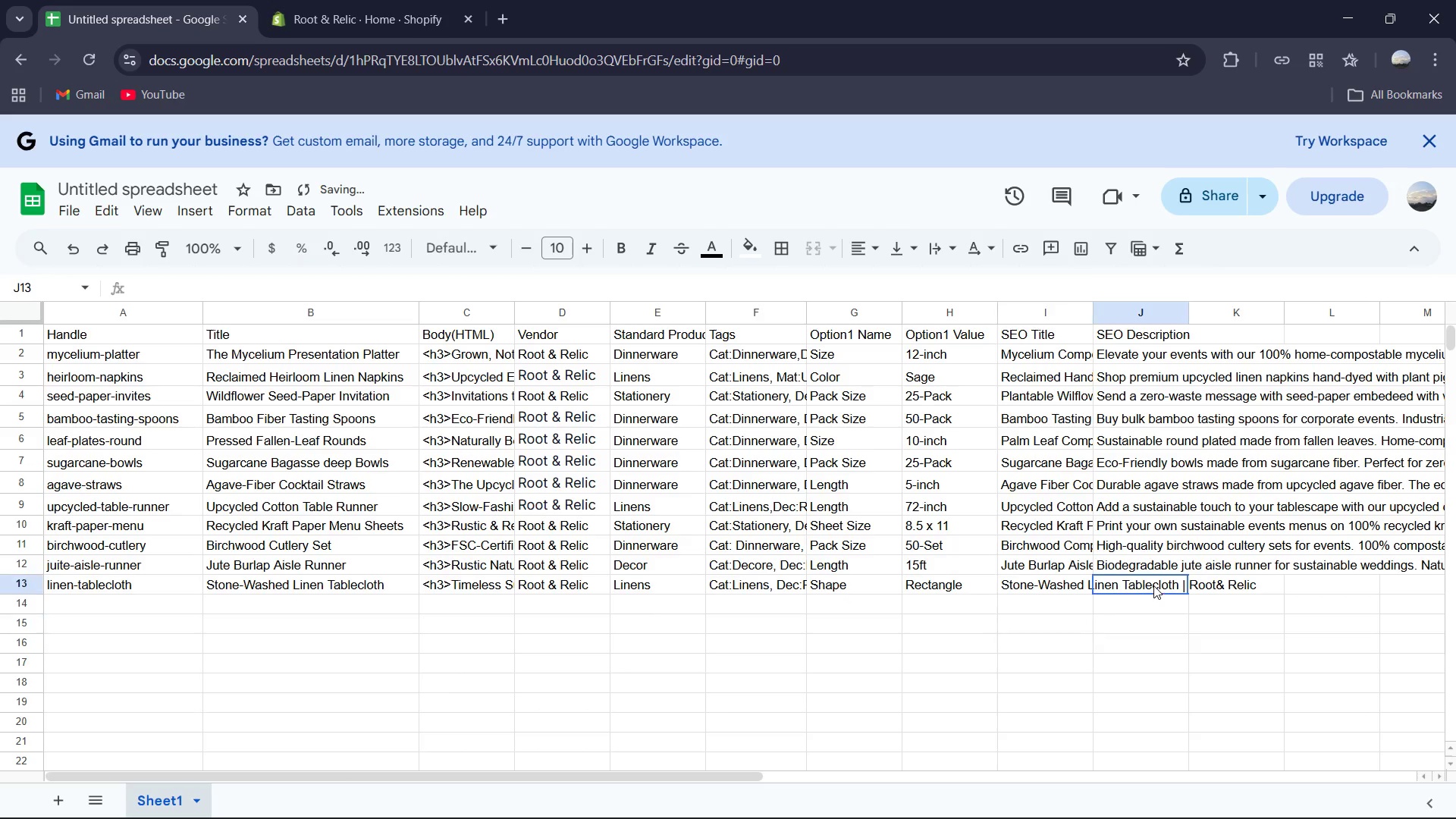 
left_click([1153, 585])
 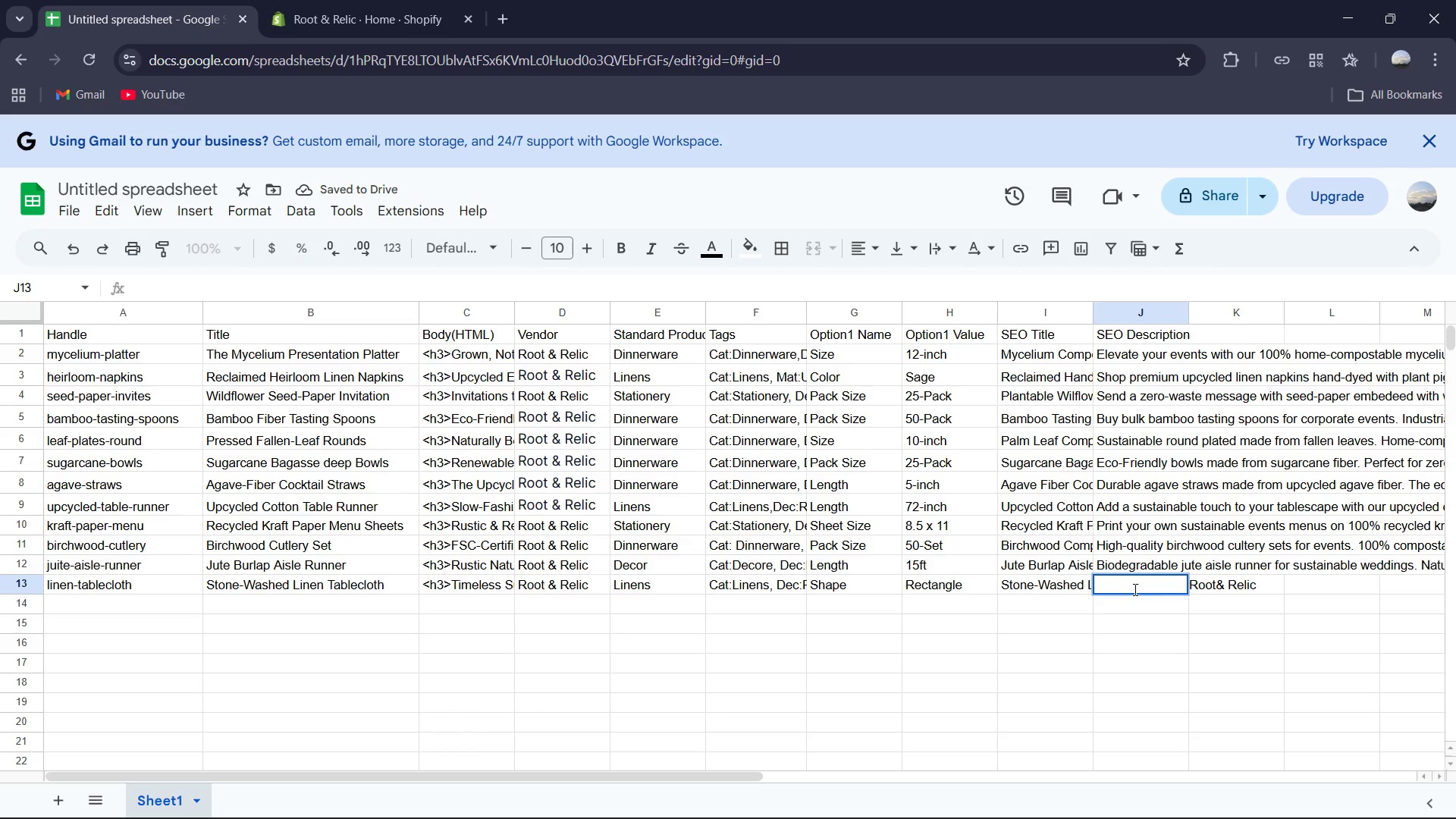 
type(Premium )
key(Backspace)
type(, reusable linen tav)
key(Backspace)
type(blecloths for sy)
key(Backspace)
type(ustainable events. Durable )
key(Backspace)
type(, elegant, and ethically sourced material.)
 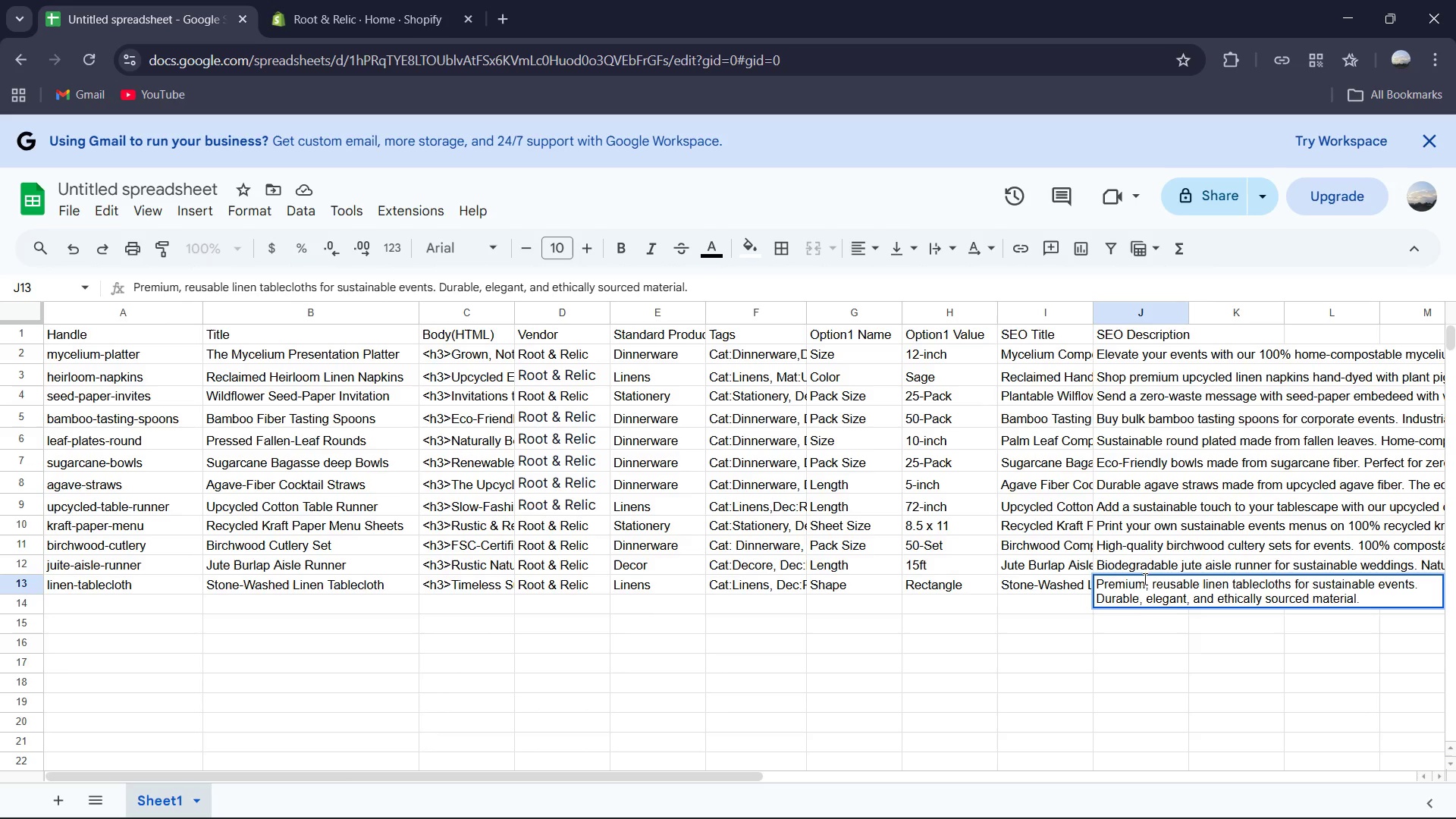 
wait(8.23)
 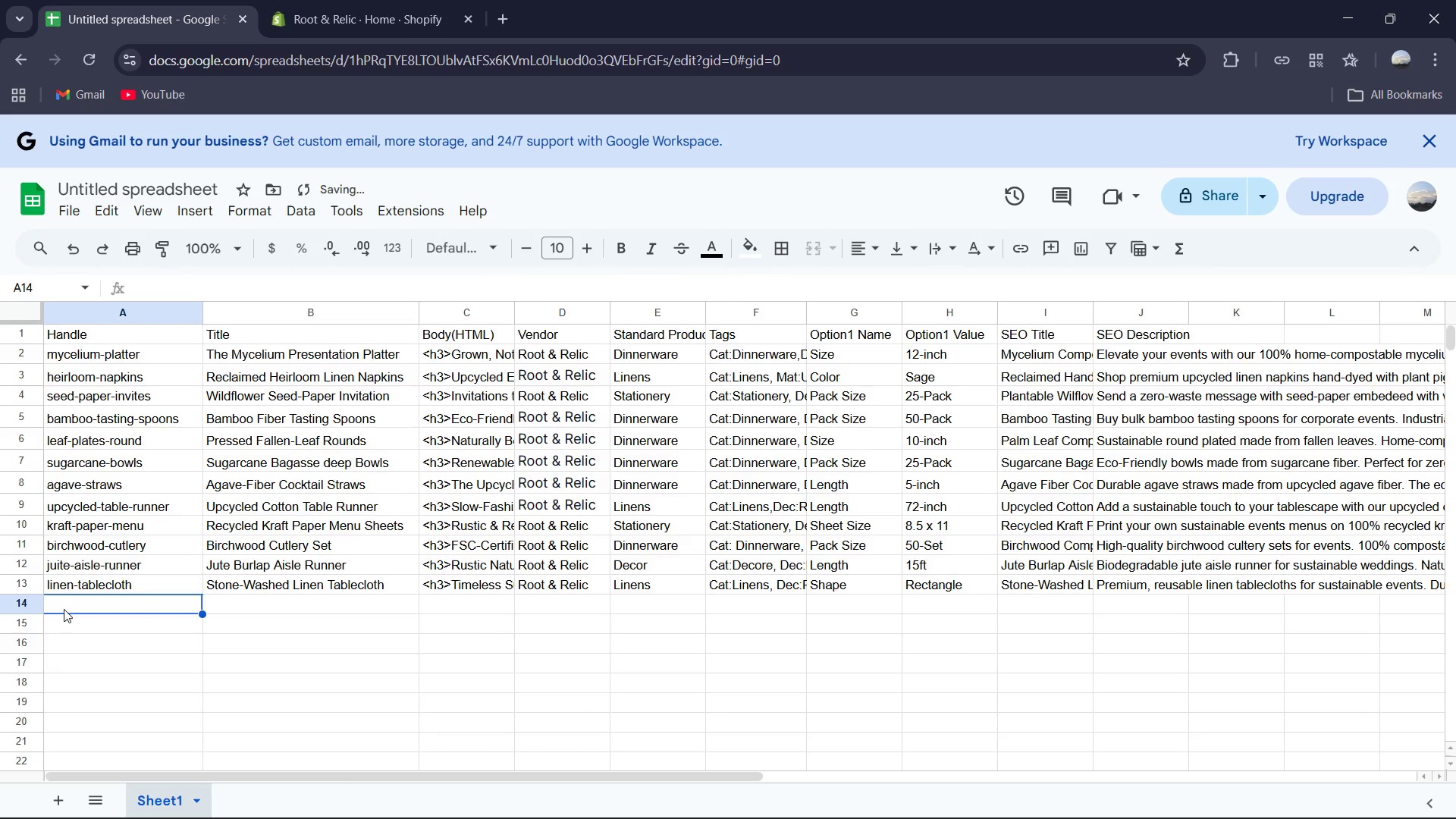 
type(sari-ribbon)
 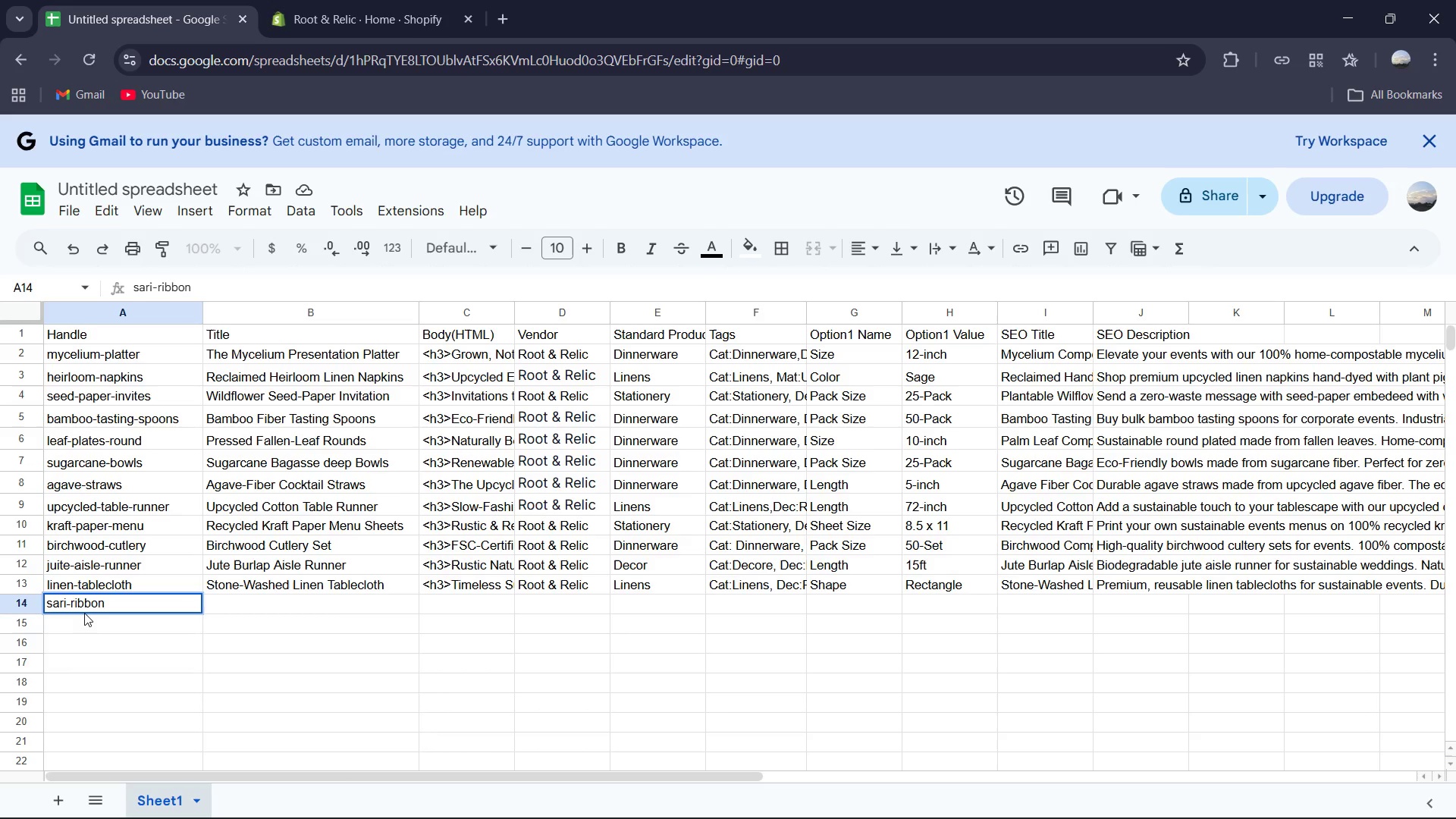 
wait(9.67)
 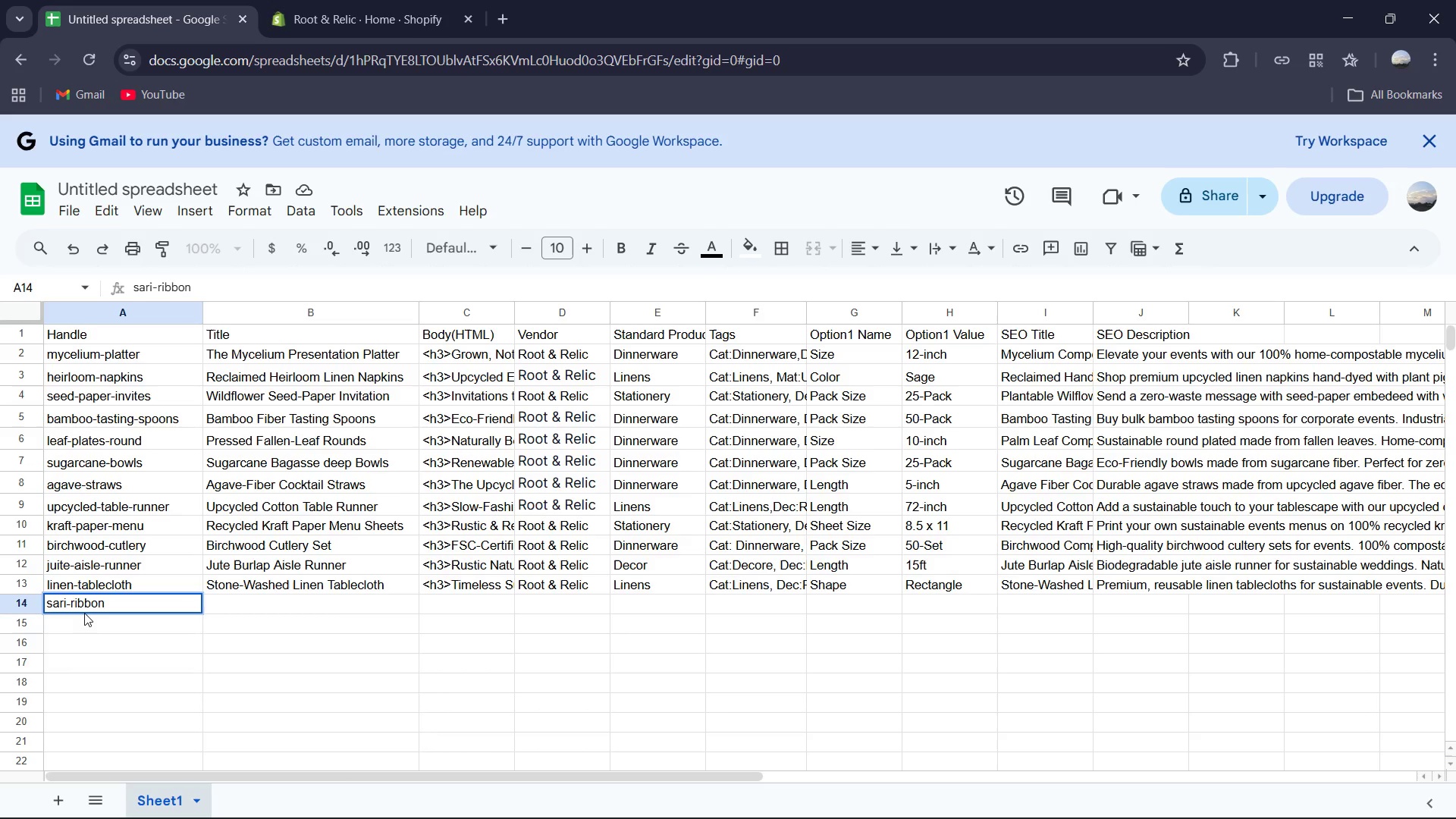 
type(-ties)
 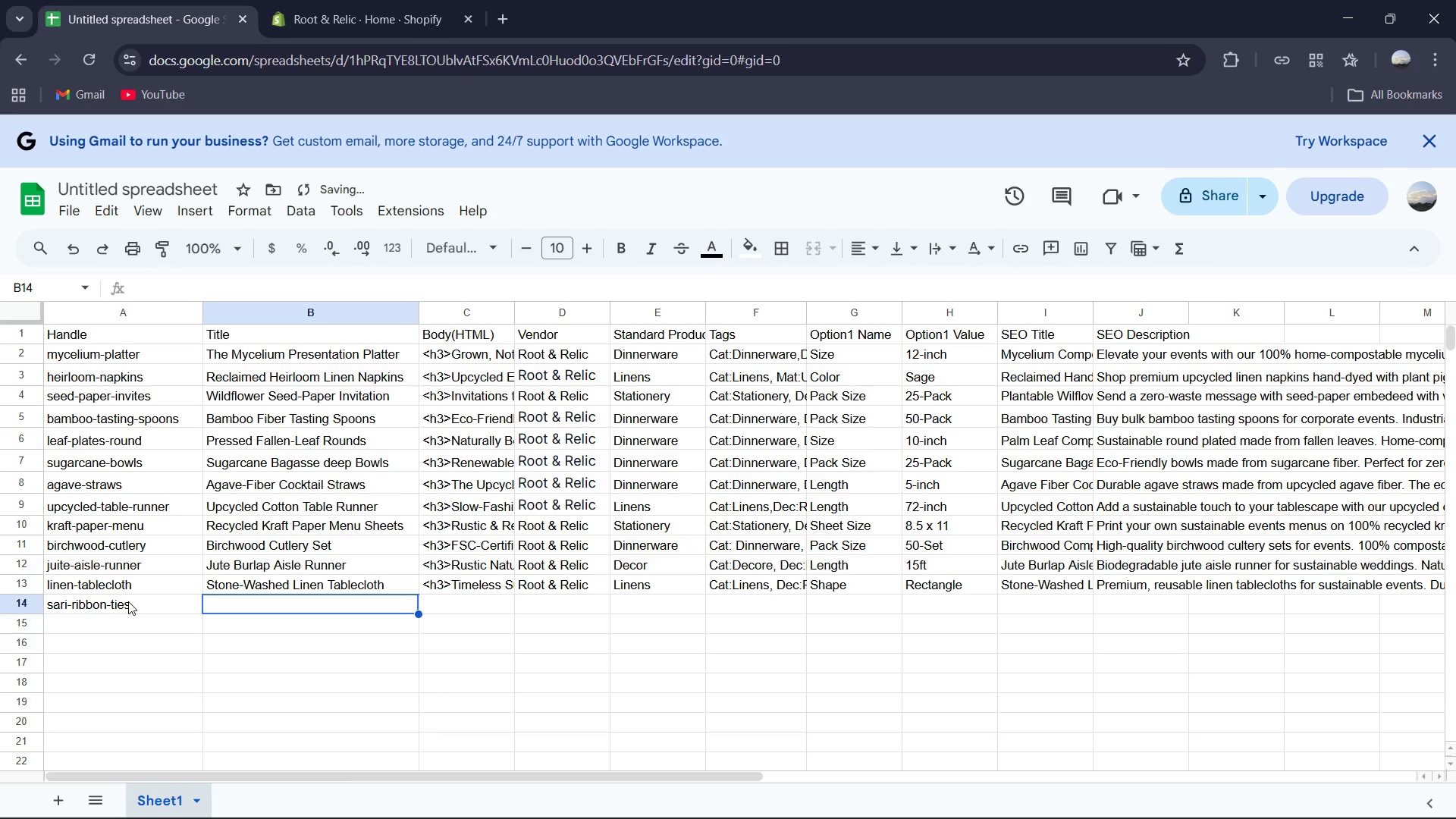 
key(ArrowRight)
 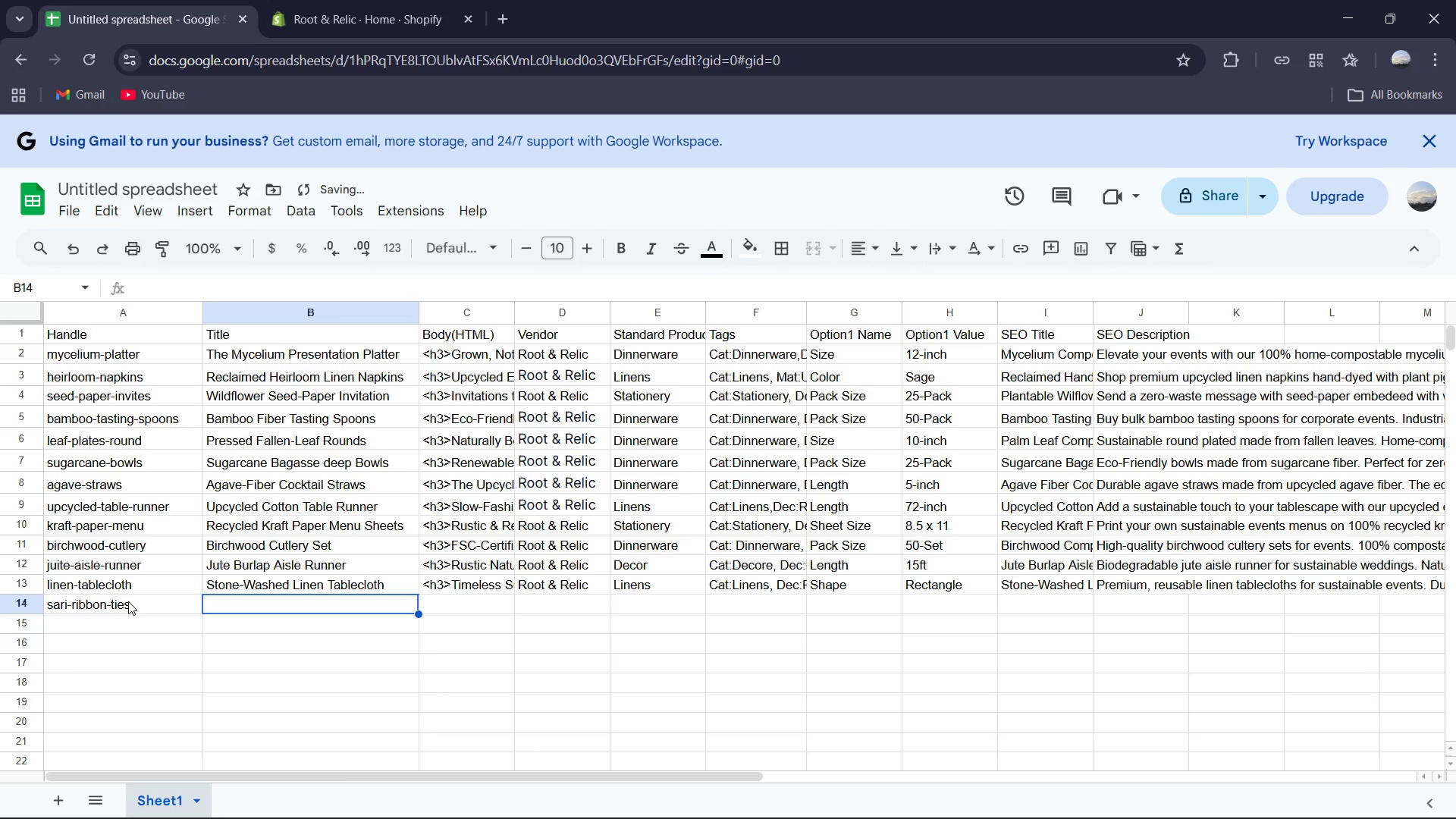 
type(Recycled Sari Ribbon R)
key(Backspace)
type(t)
key(Backspace)
type(Ties)
 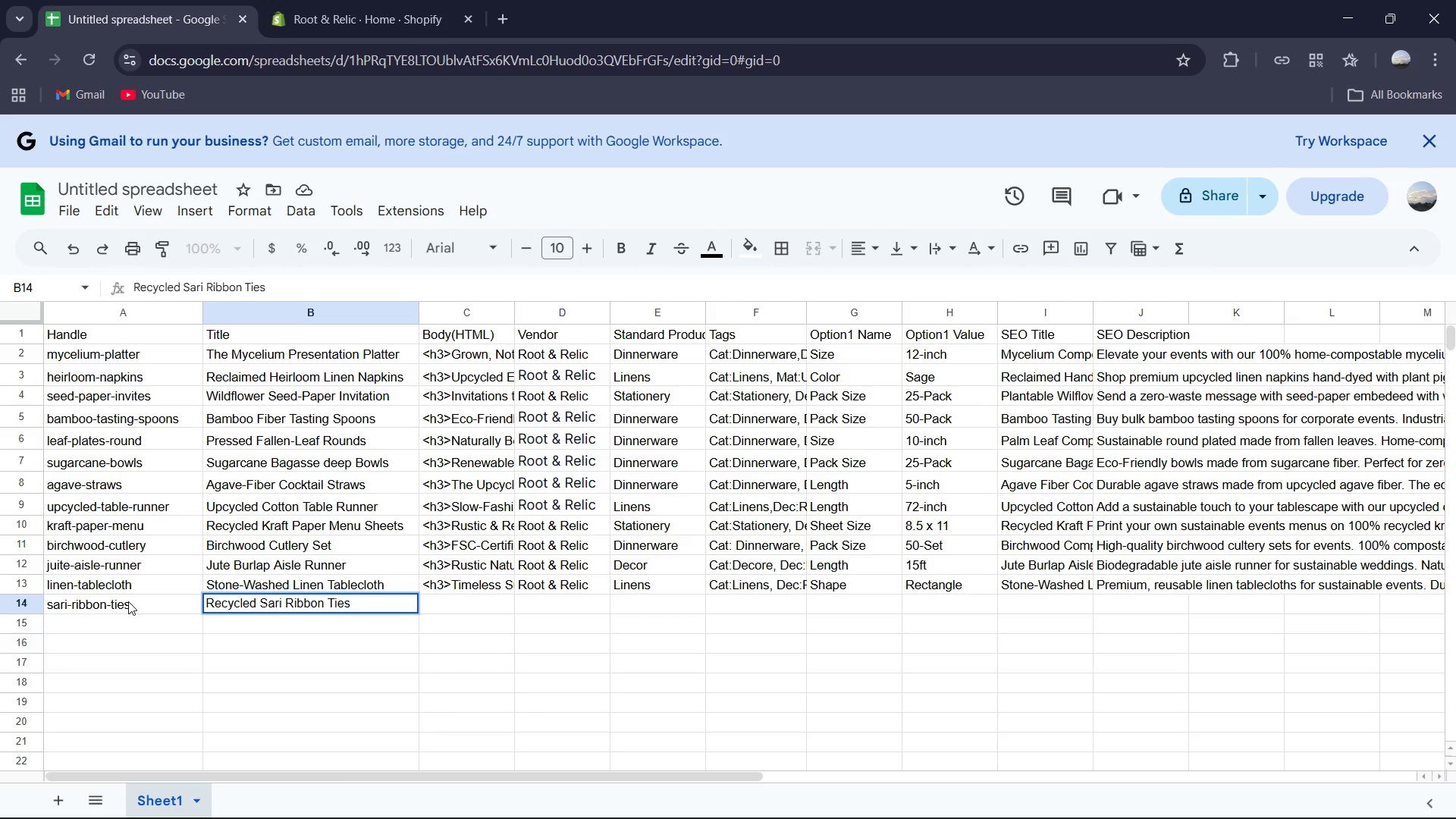 
key(ArrowRight)
 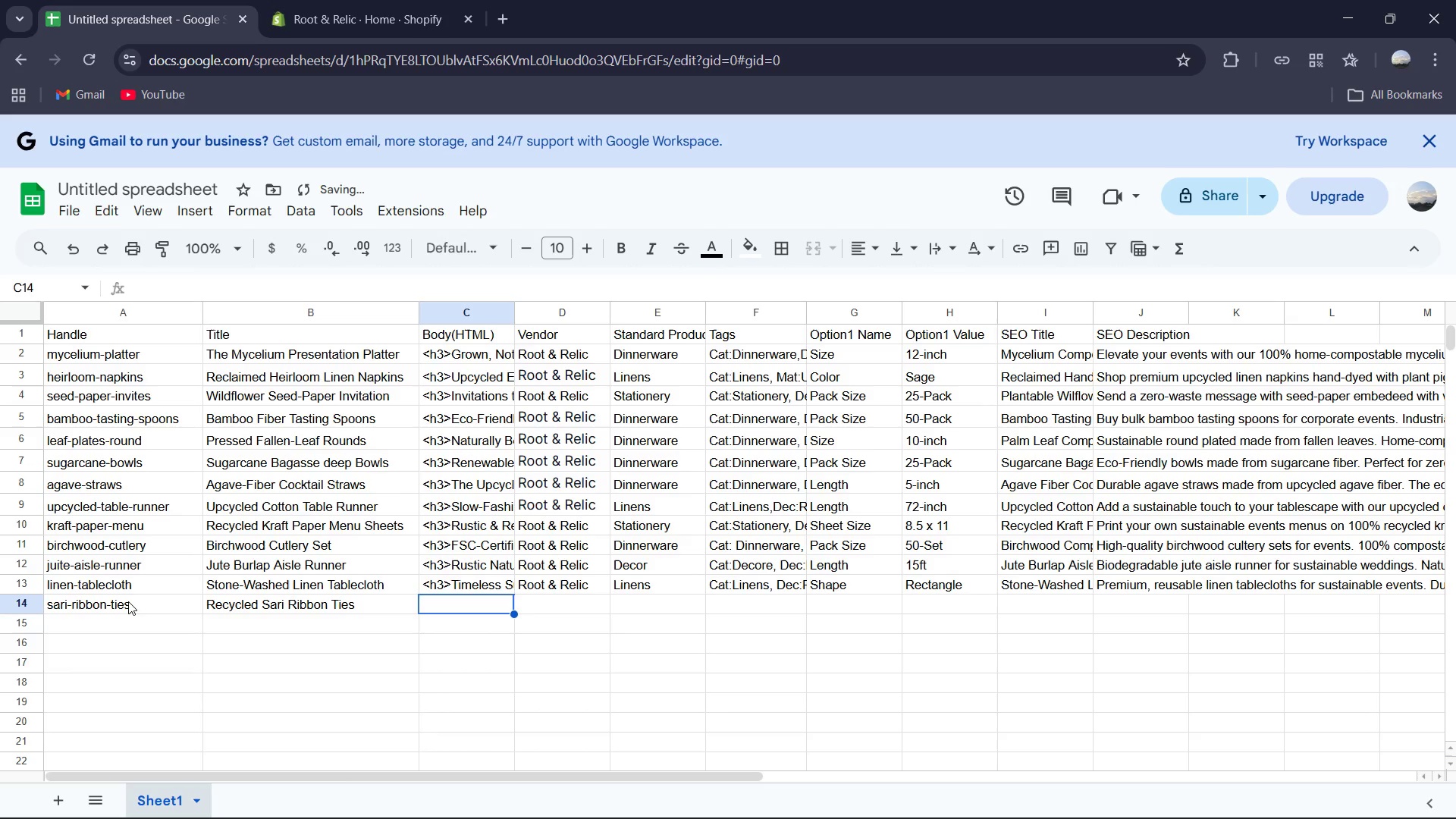 
type(<h3></h3>)
 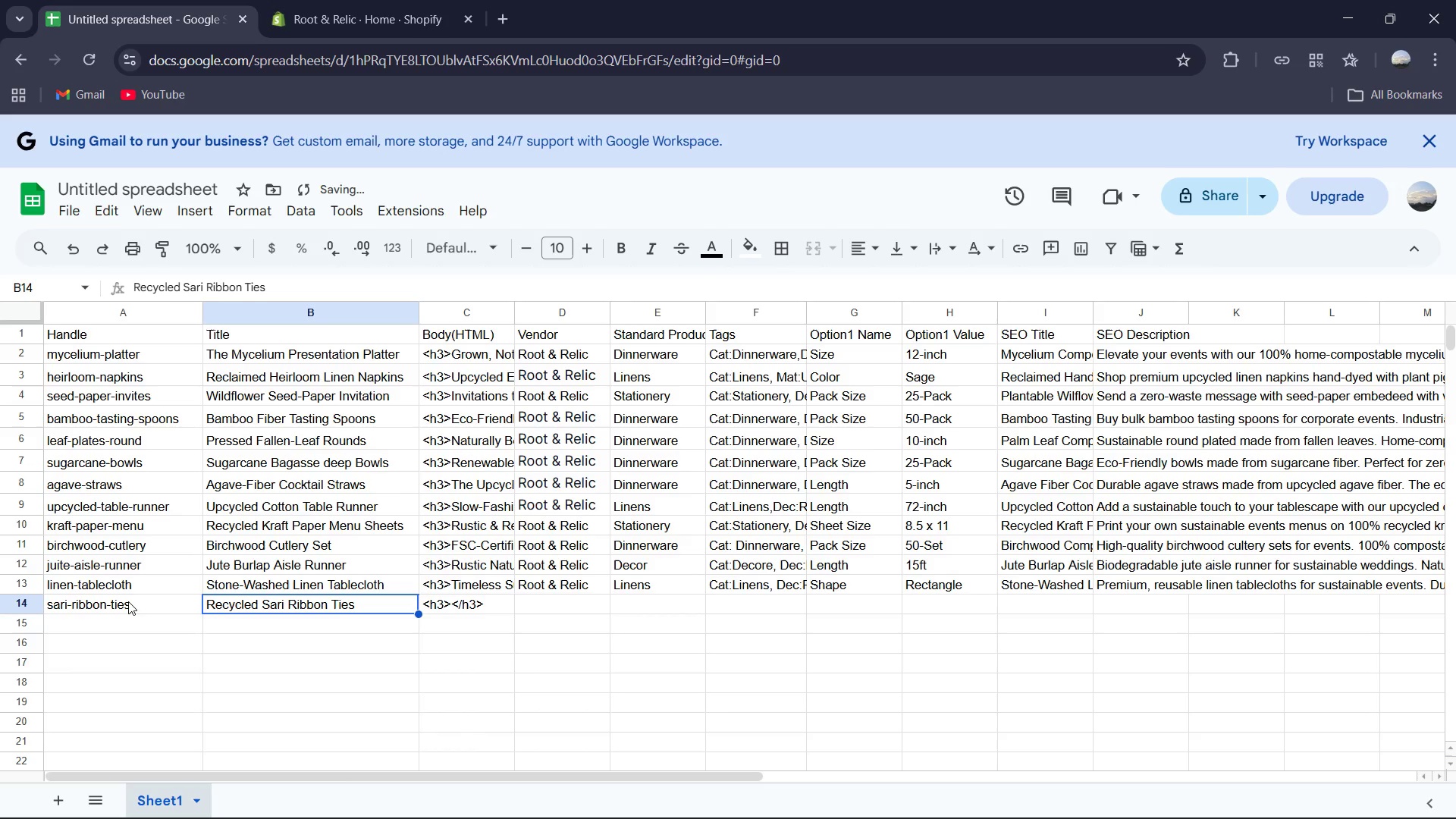 
 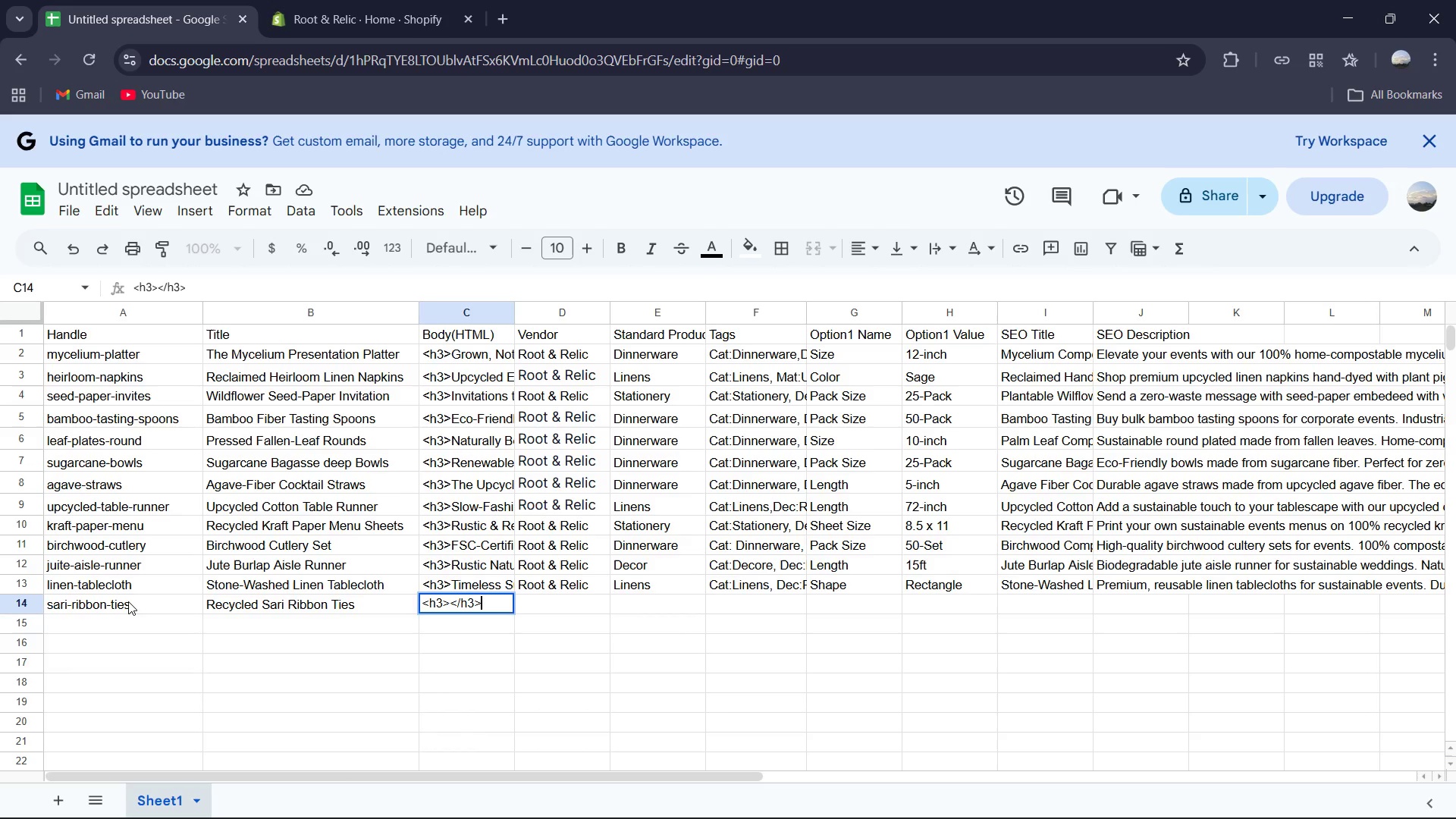 
key(ArrowLeft)
 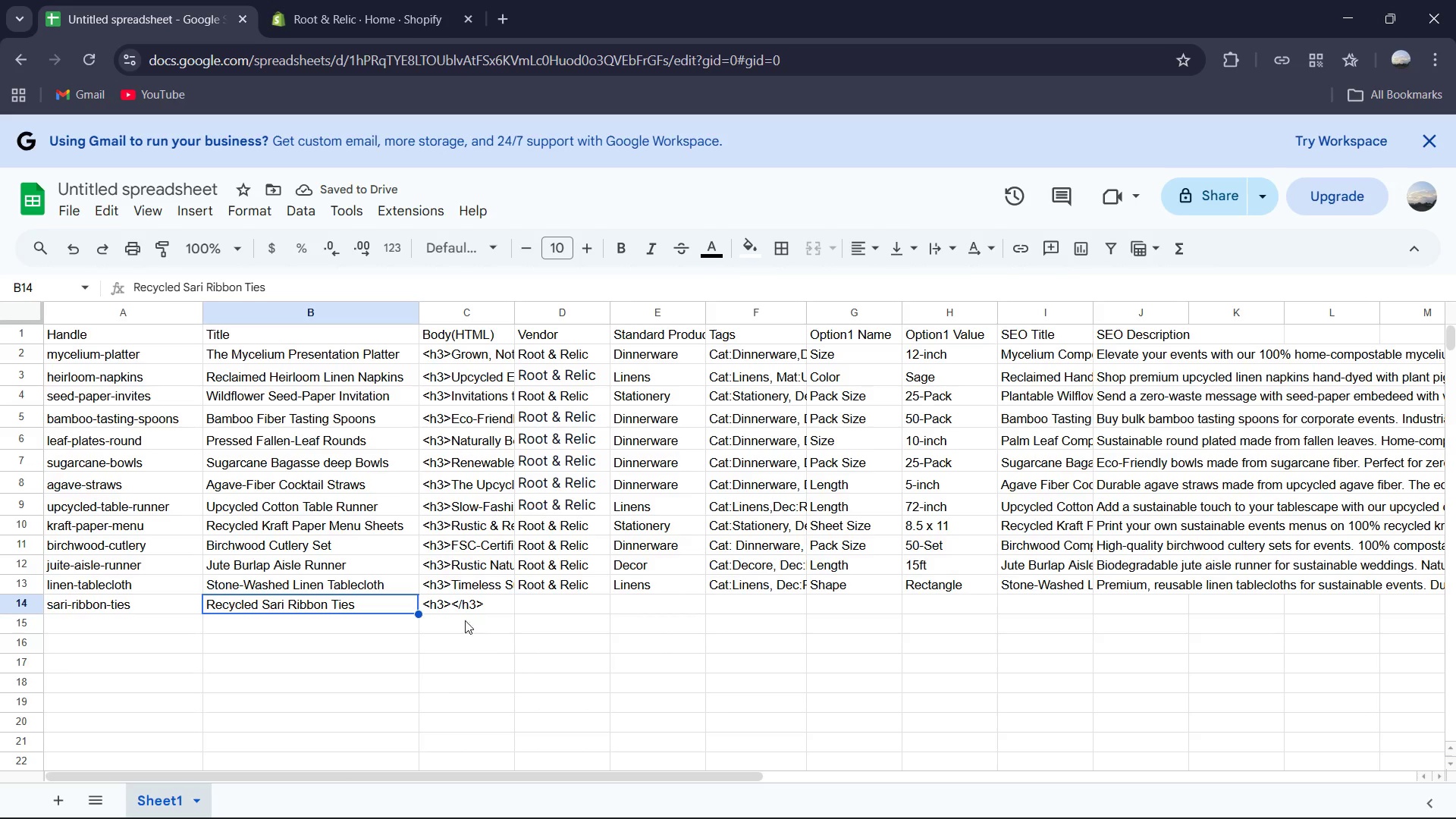 
double_click([454, 601])
 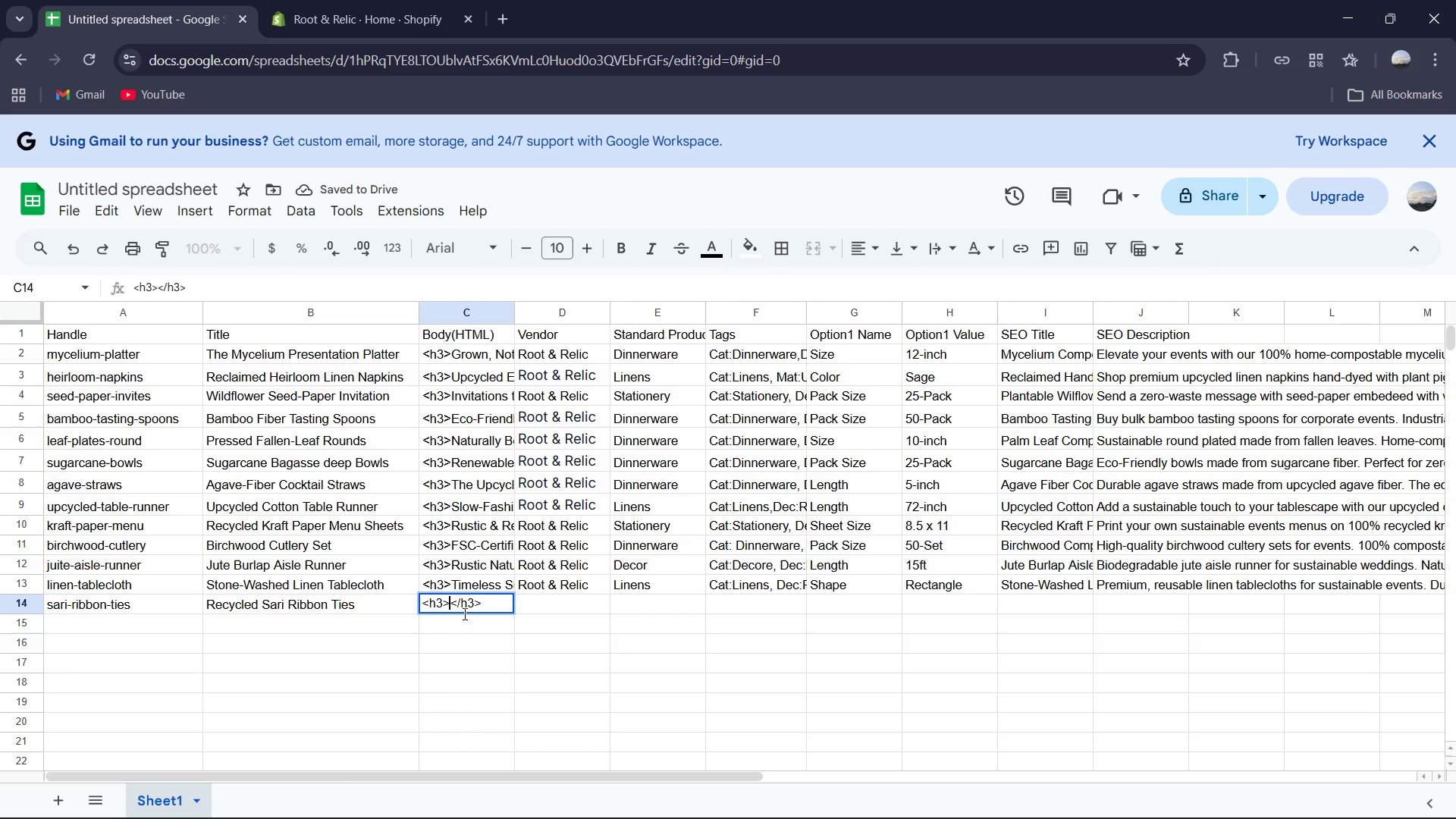 
triple_click([450, 599])
 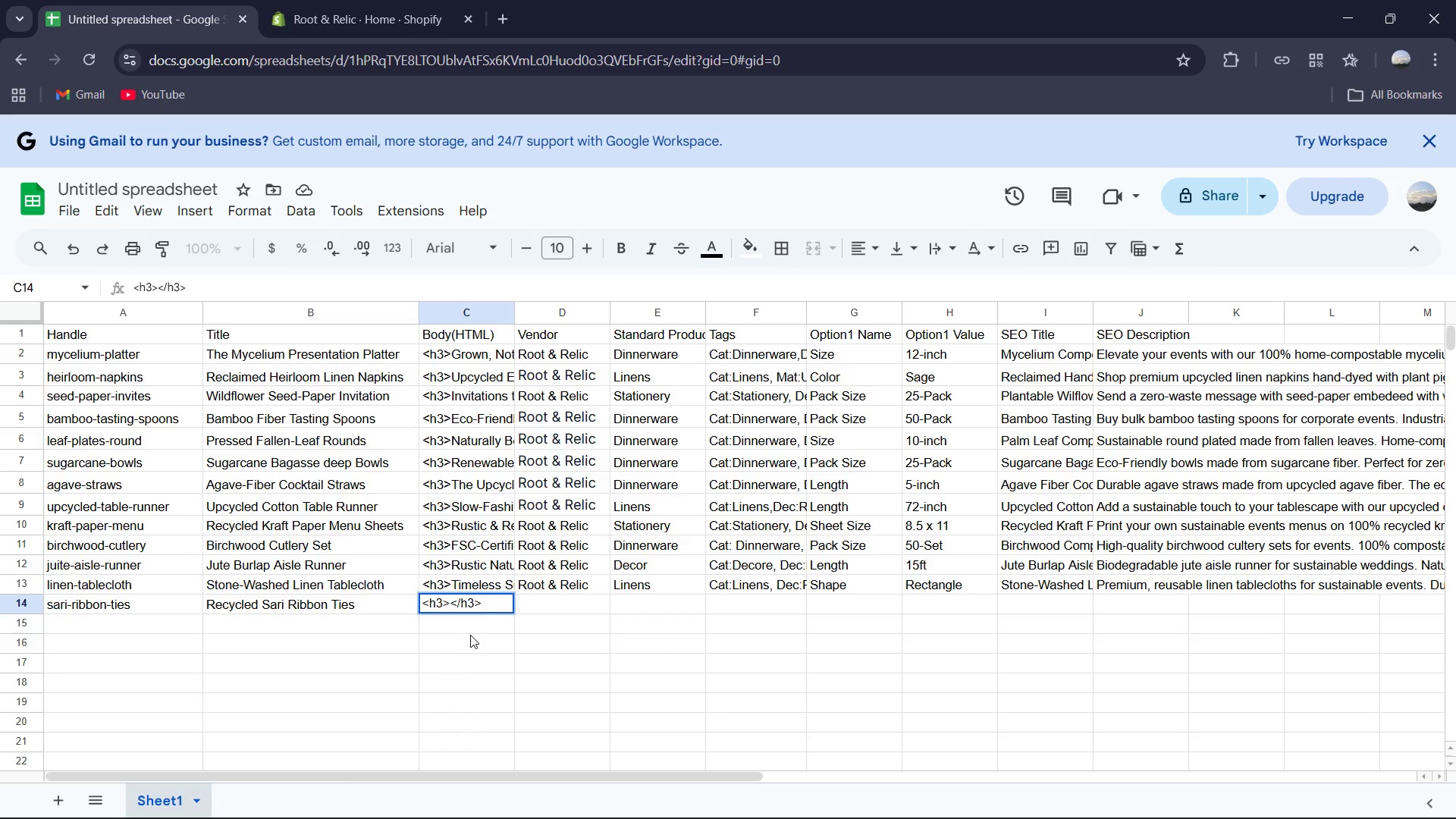 
type(Vibrant Upcycled Sik)
key(Backspace)
type(lk)
 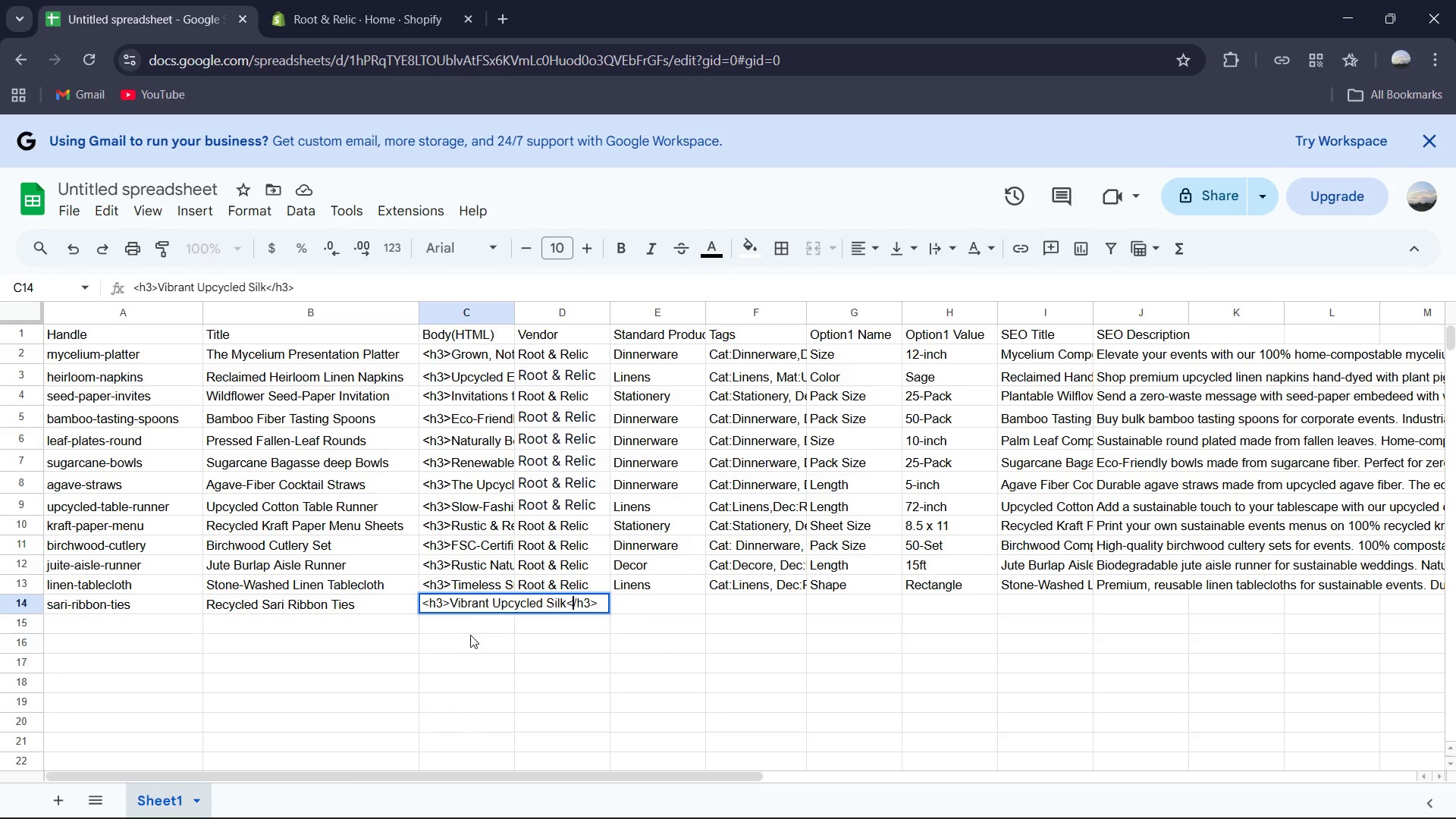 
key(ArrowRight)
 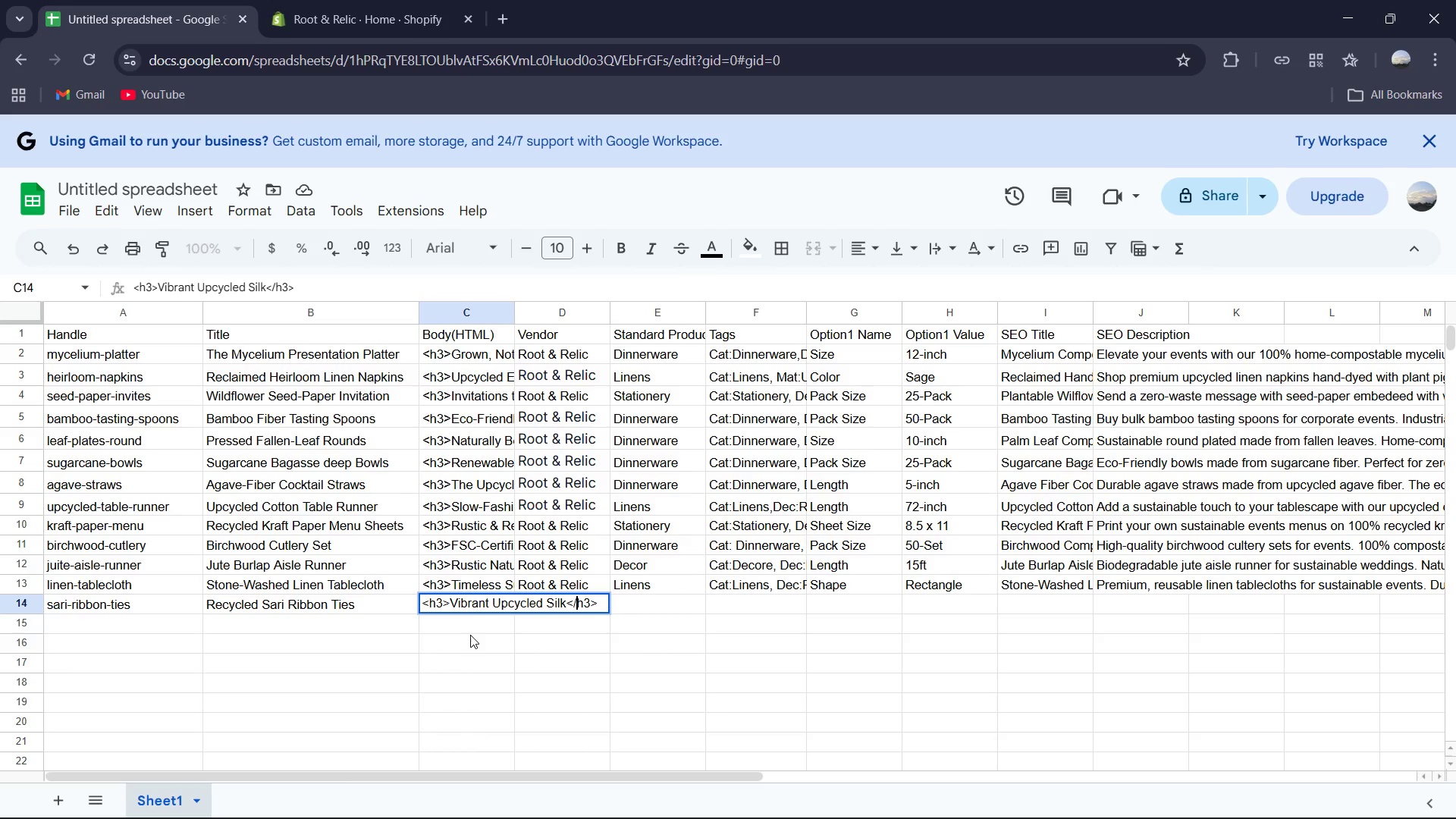 
key(ArrowRight)
 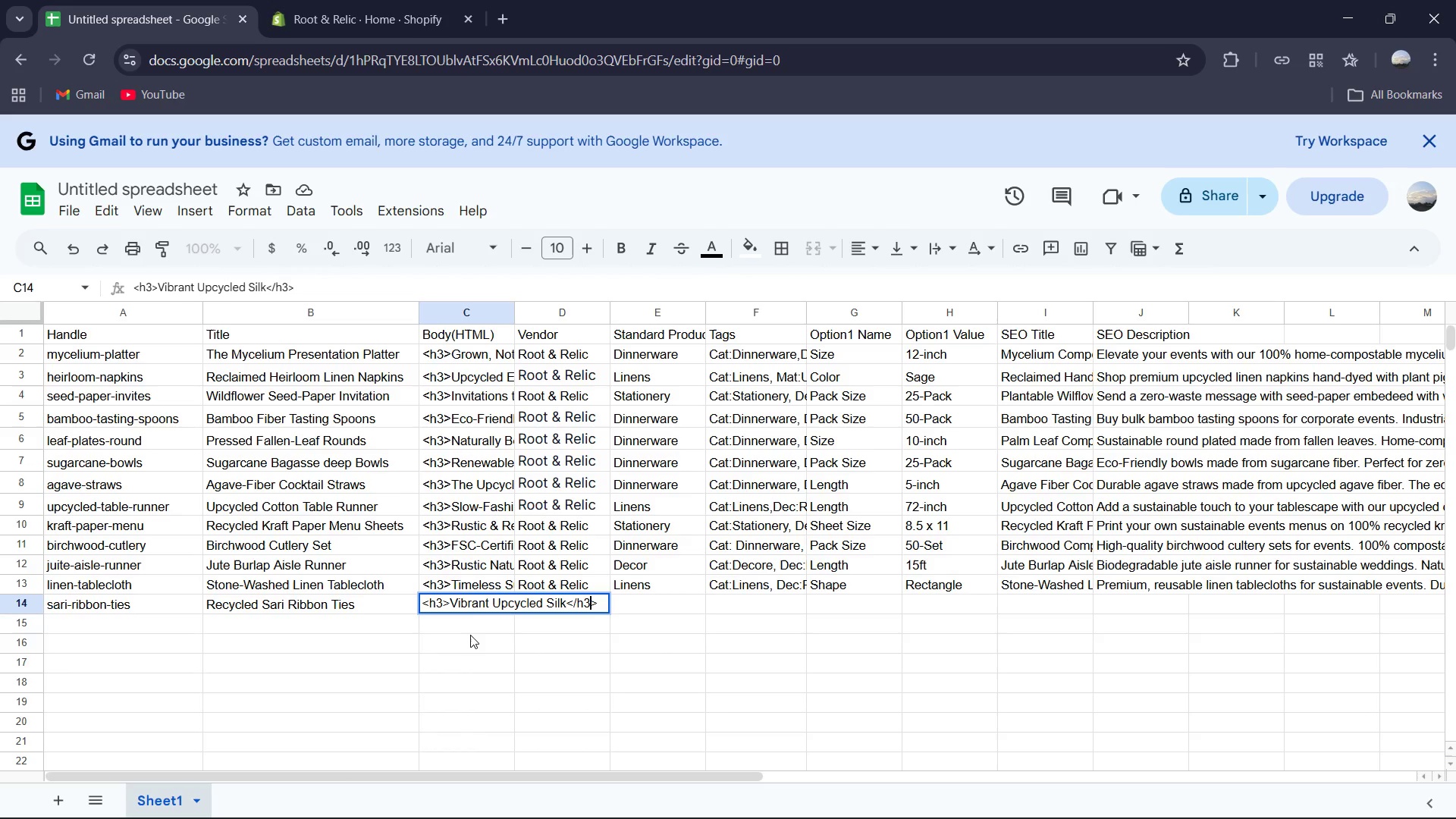 
key(ArrowRight)
 